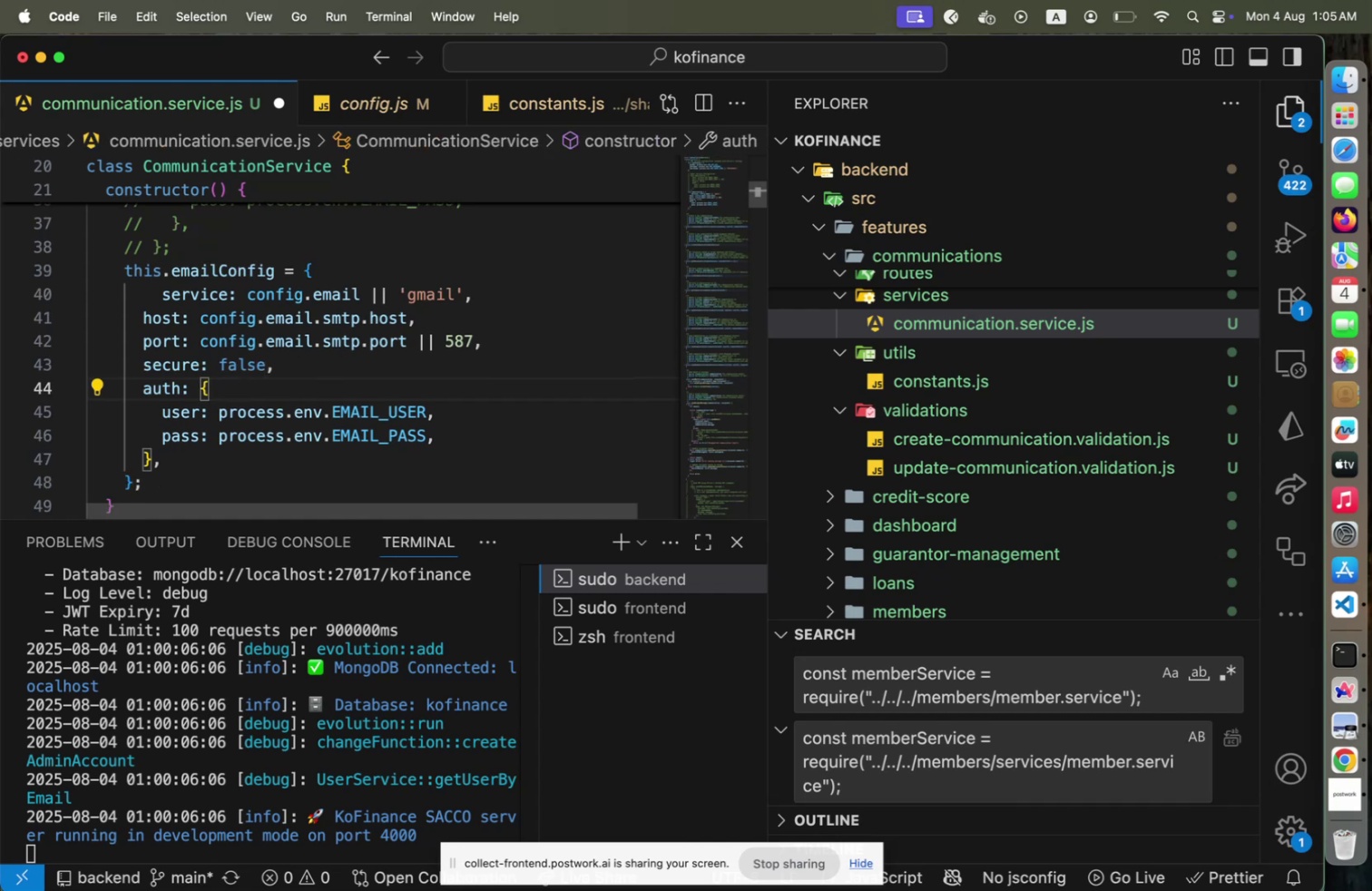 
wait(5.47)
 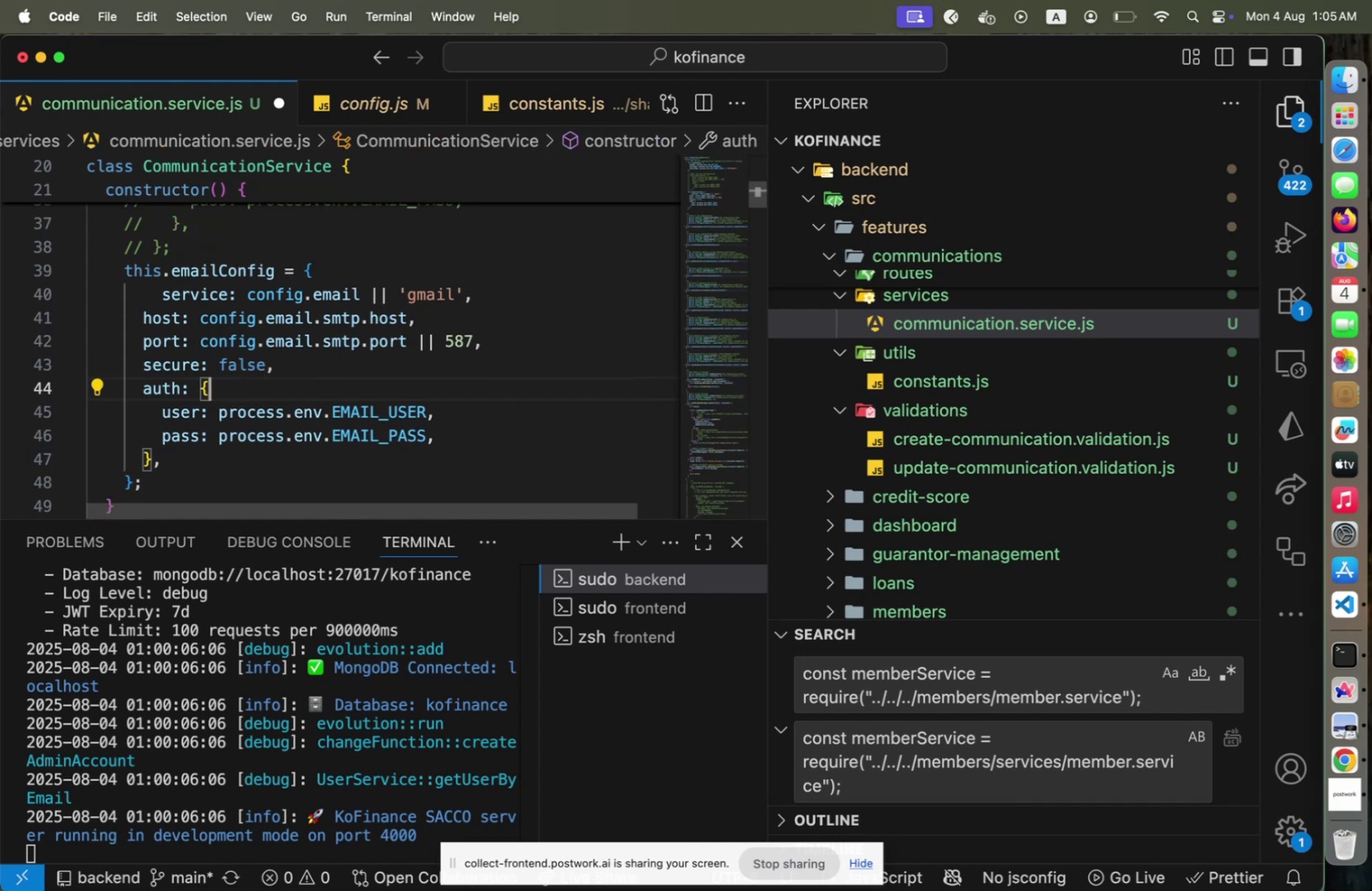 
hold_key(key=ArrowUp, duration=0.65)
 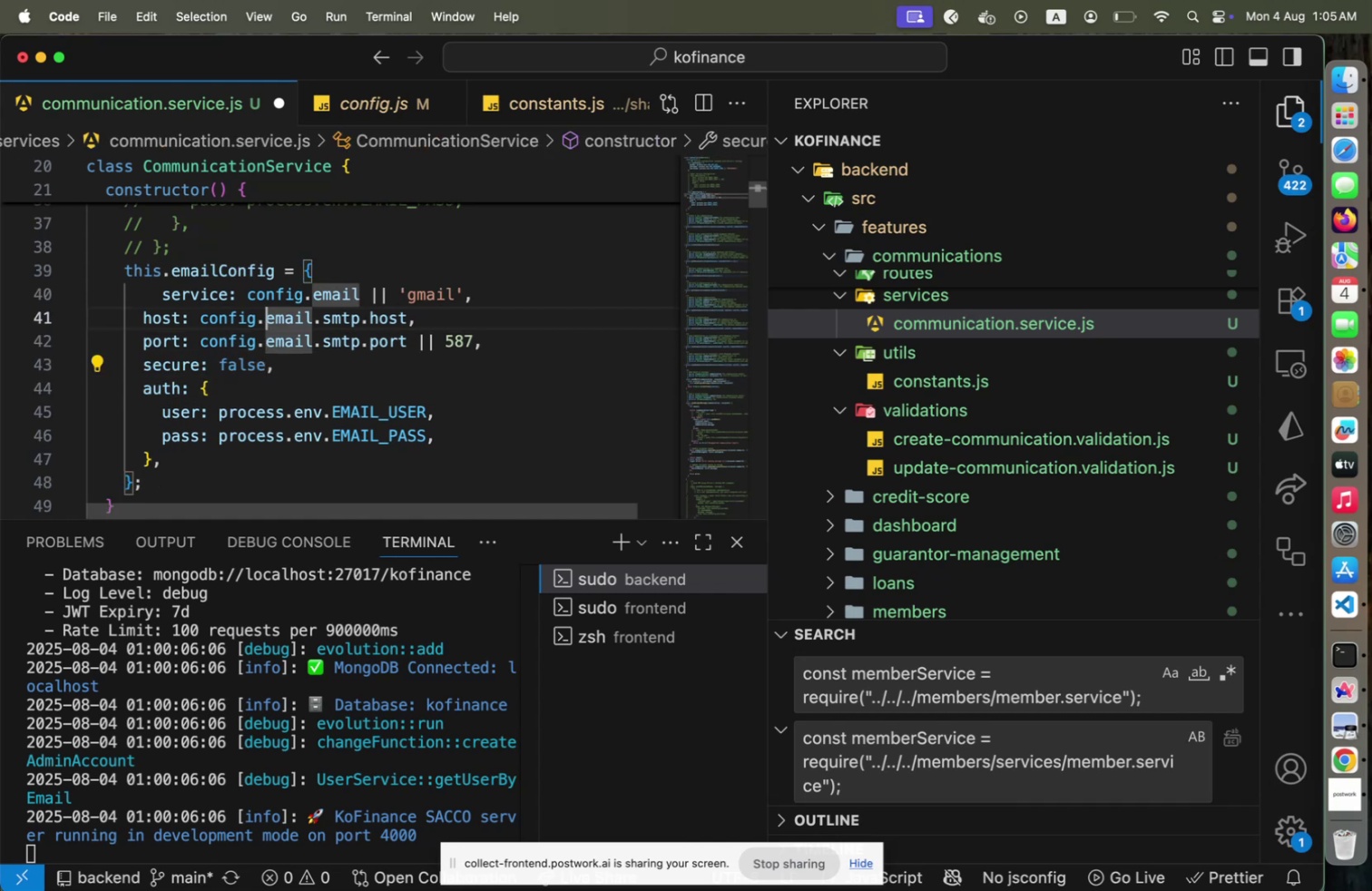 
key(ArrowUp)
 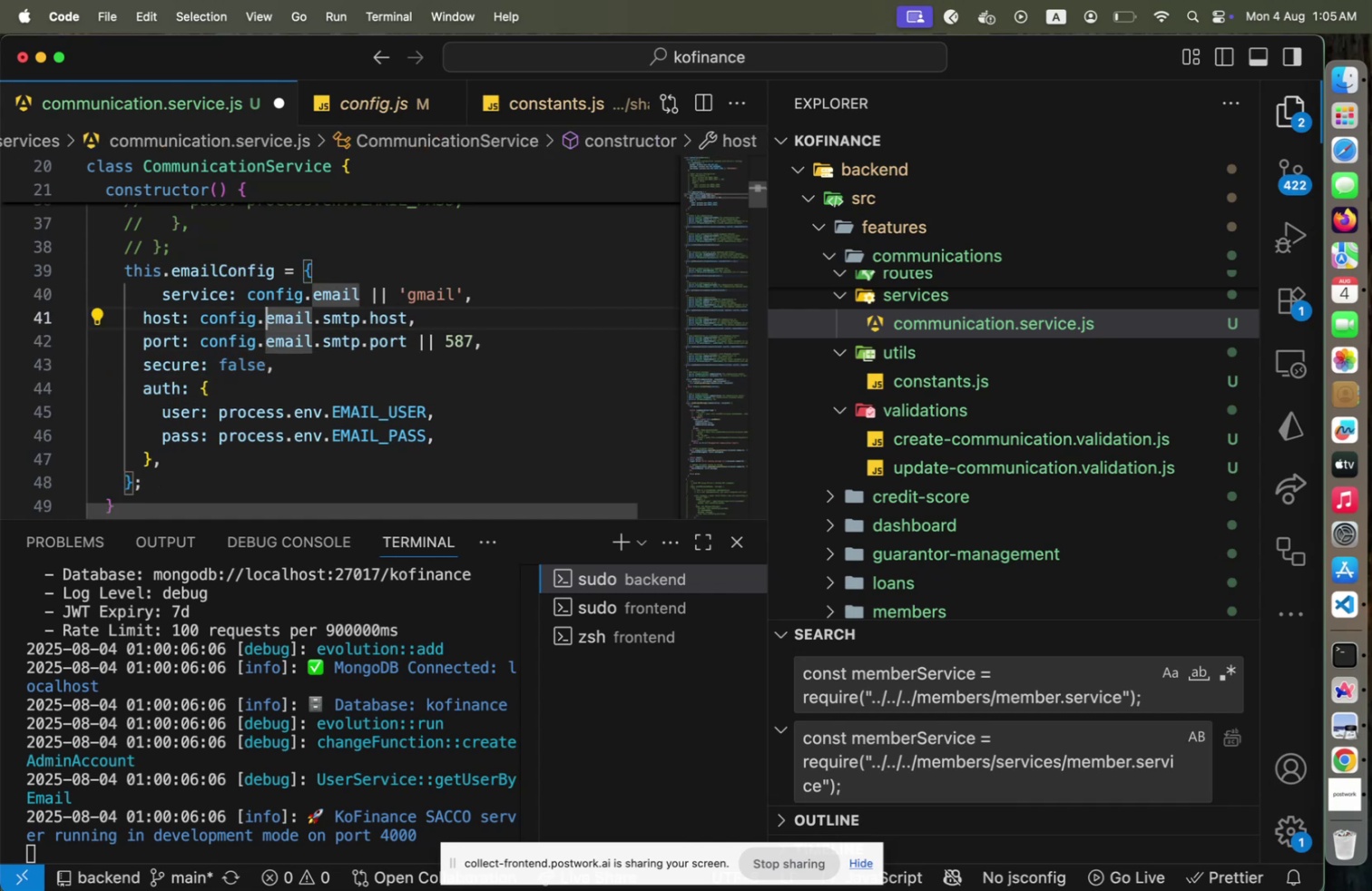 
key(Home)
 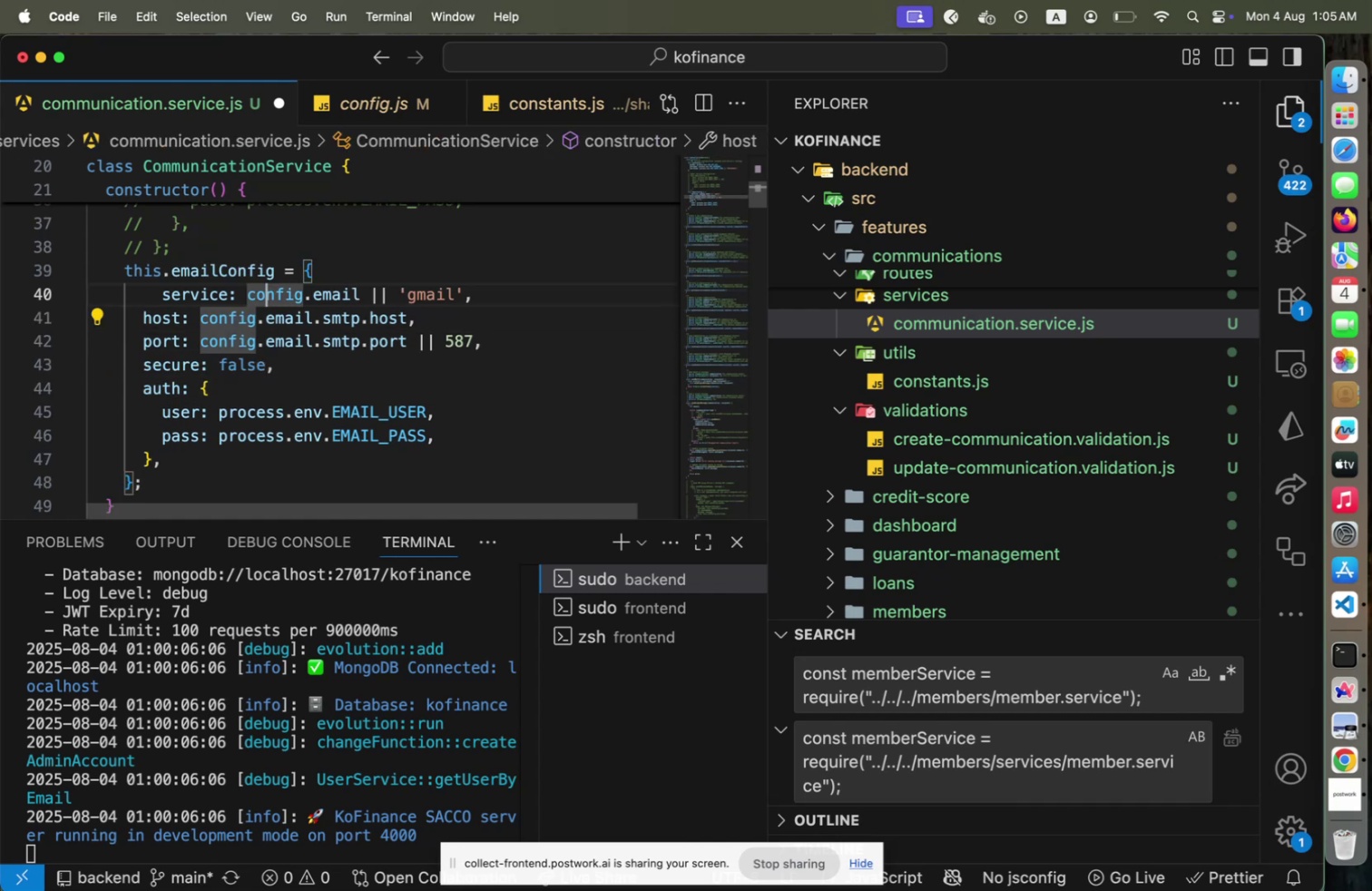 
key(Shift+End)
 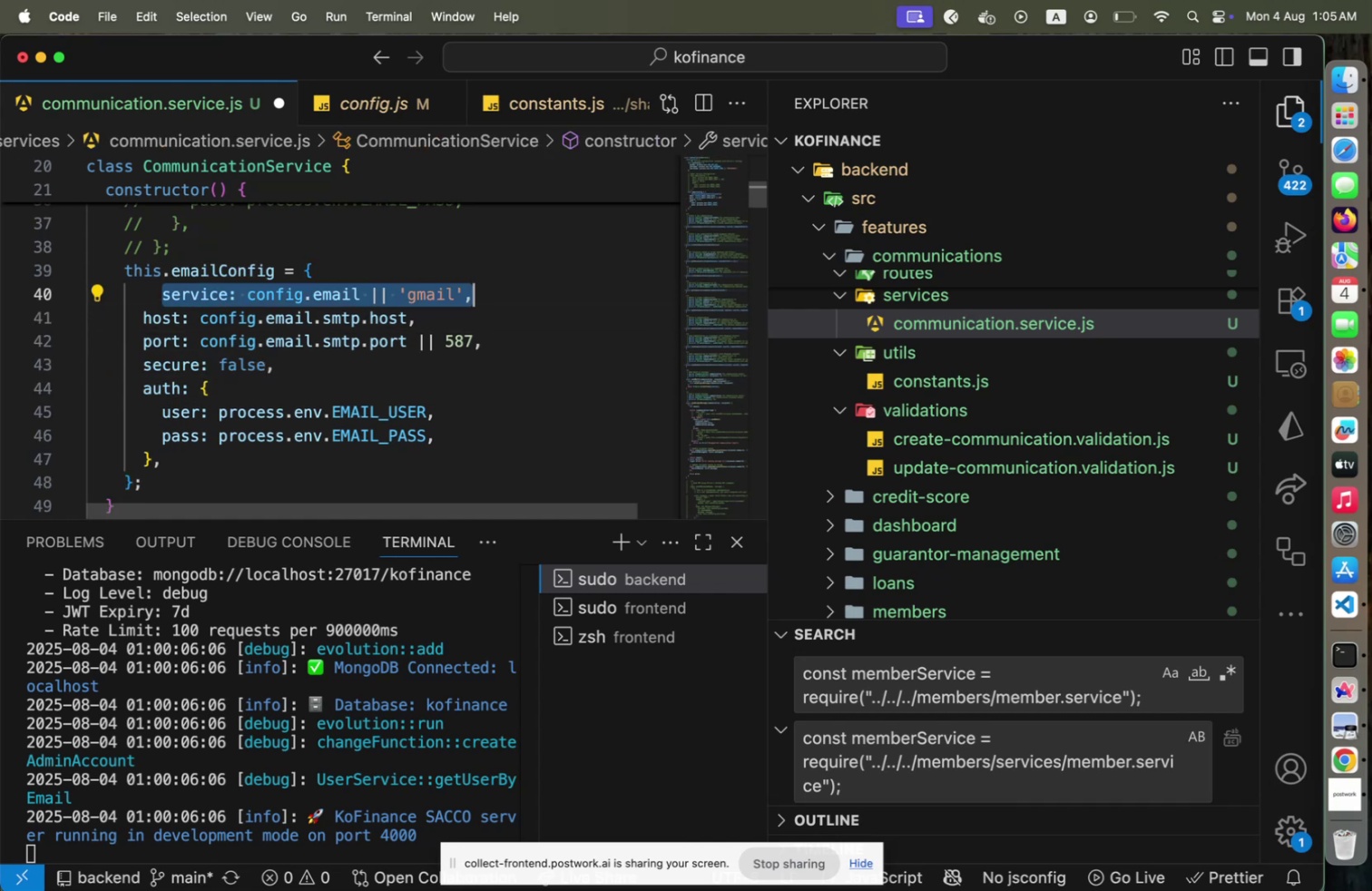 
key(Backspace)
 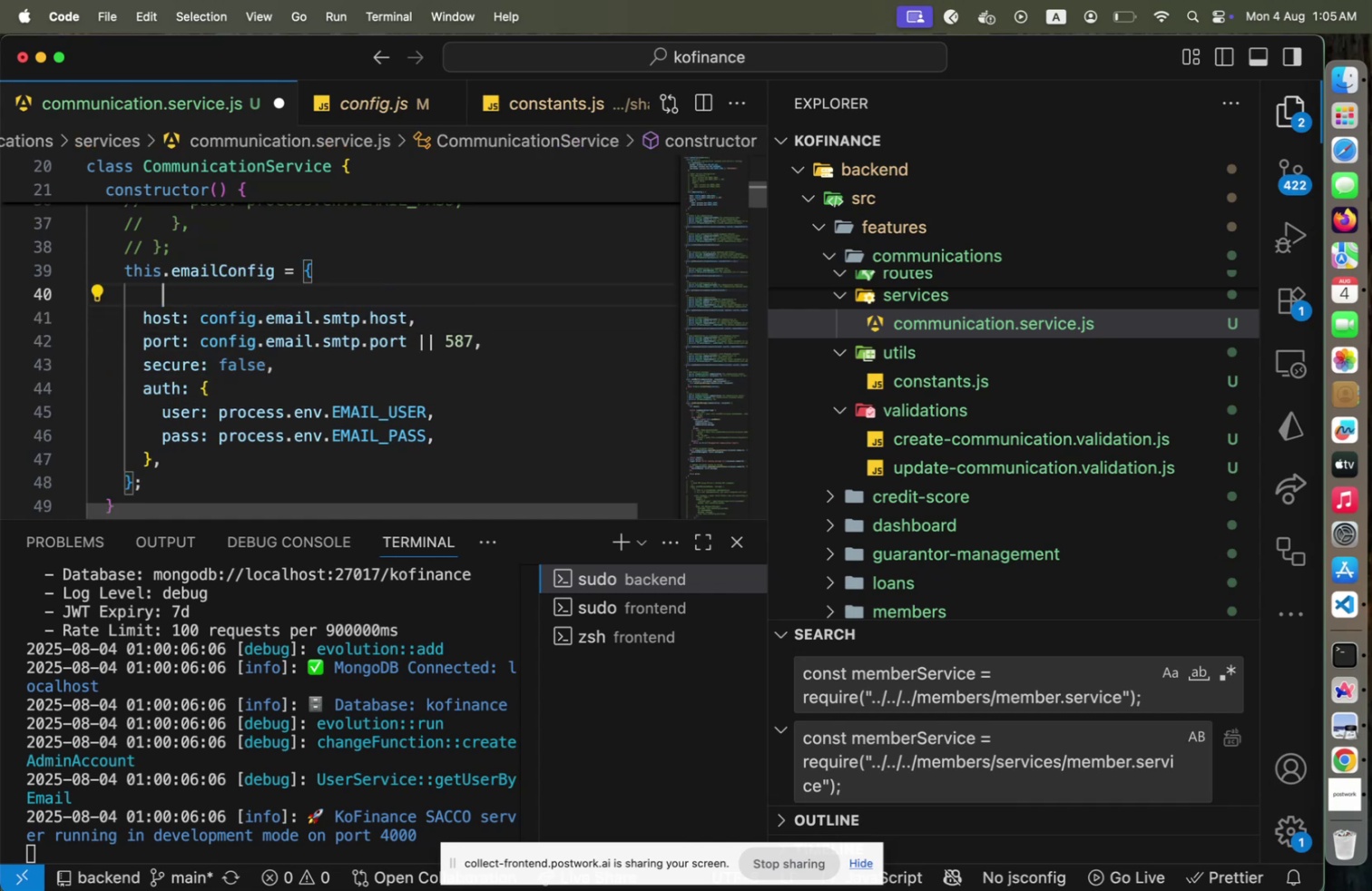 
key(ArrowDown)
 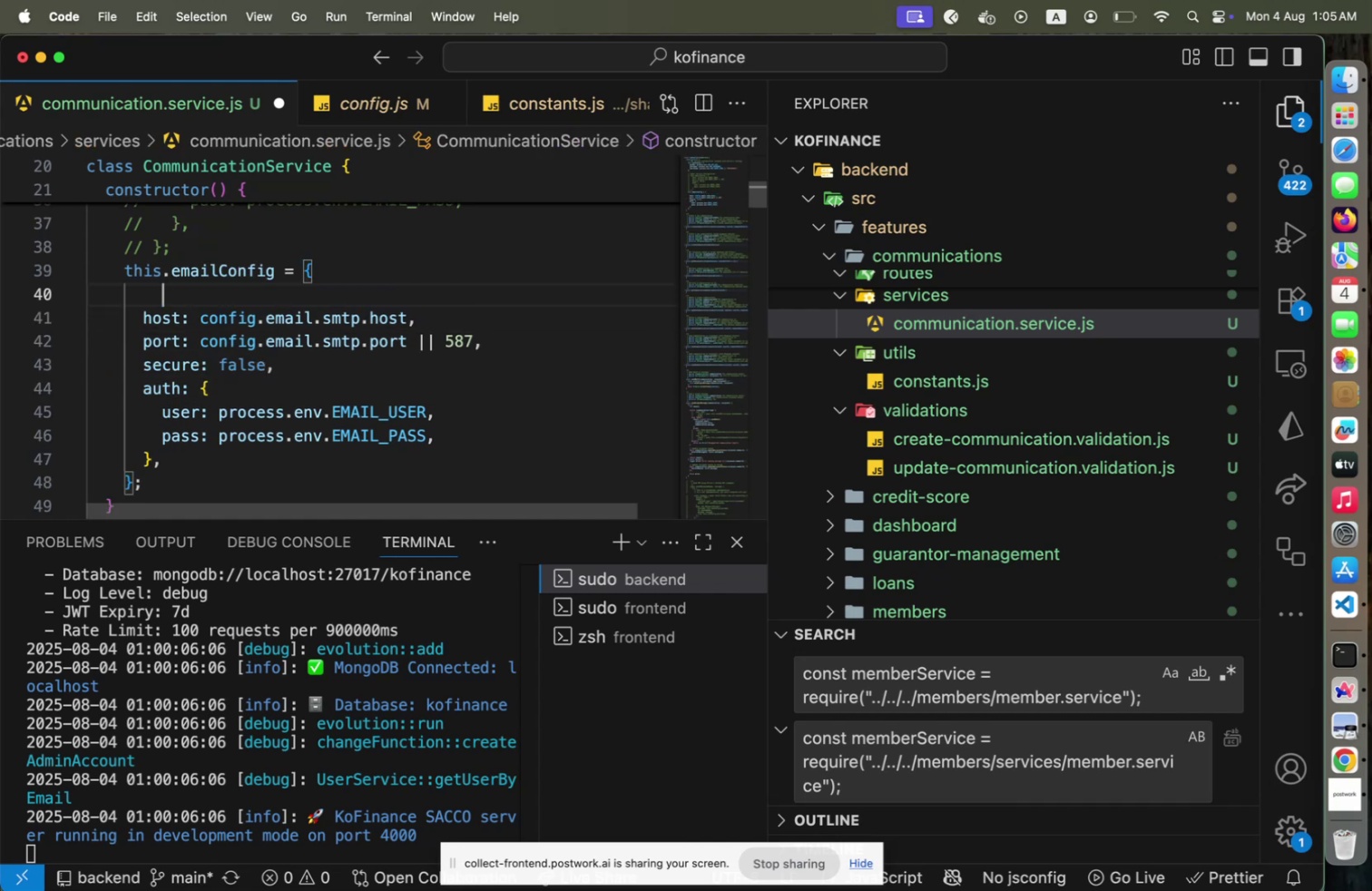 
key(ArrowDown)
 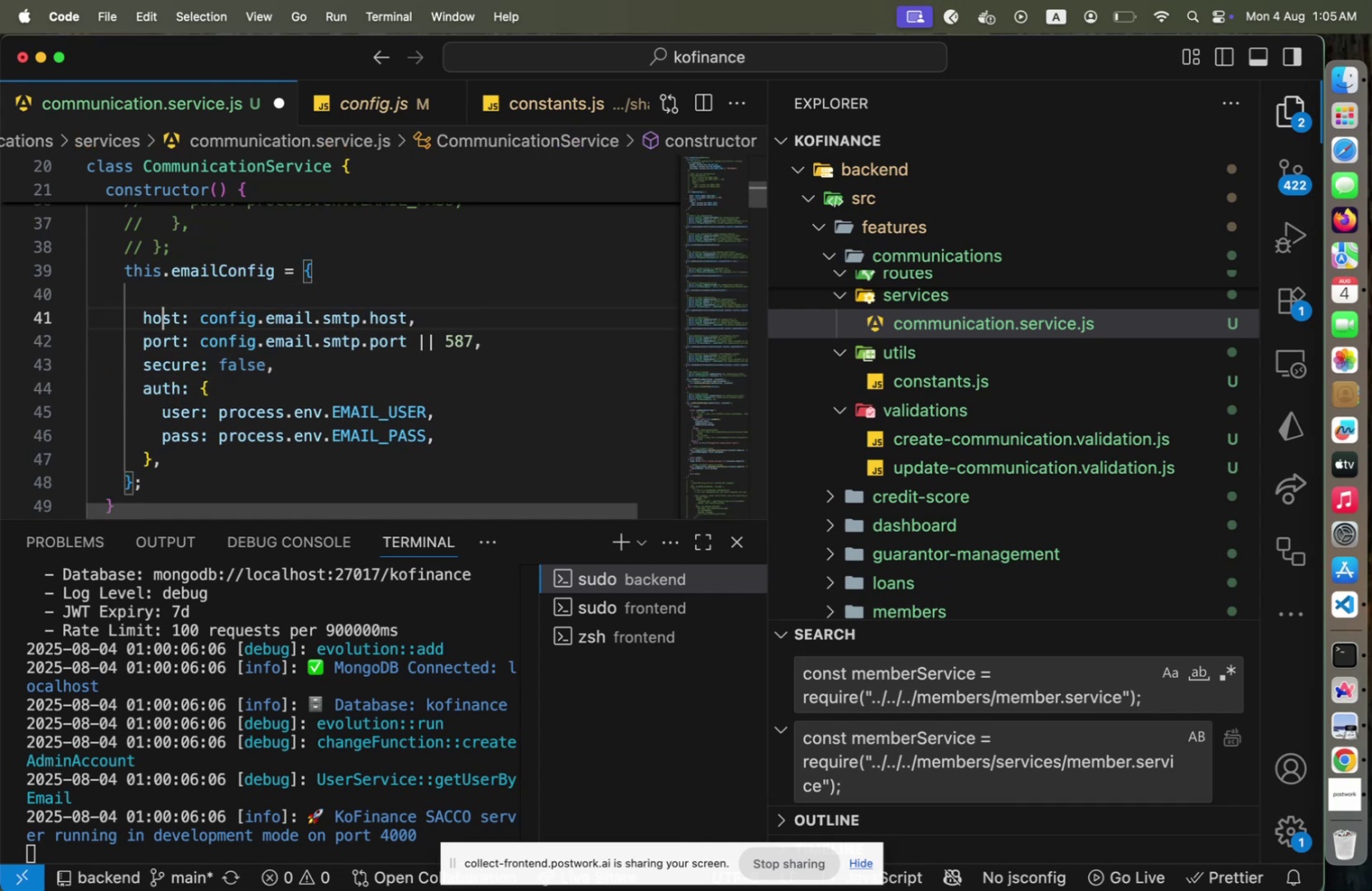 
key(ArrowDown)
 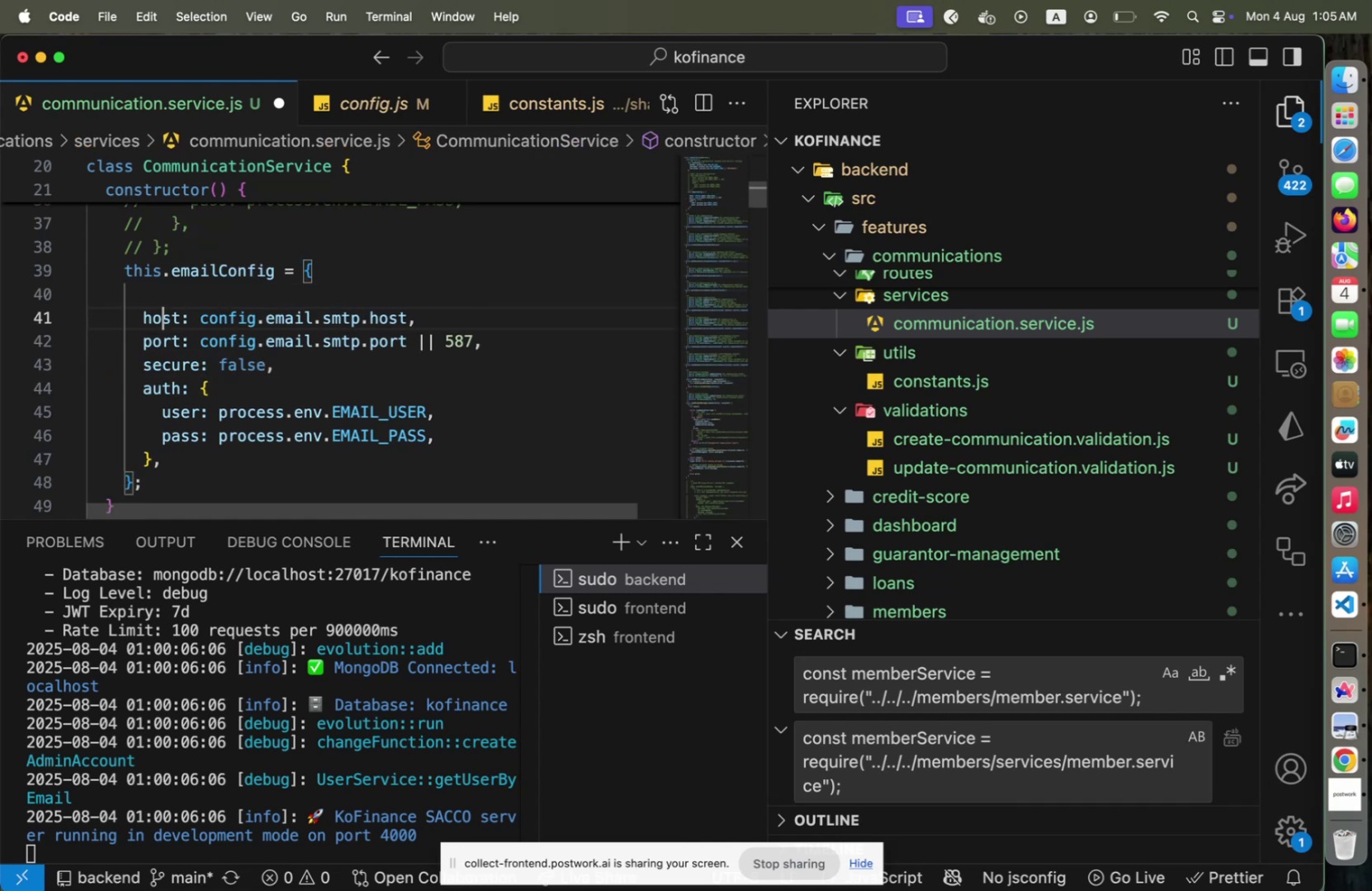 
key(ArrowDown)
 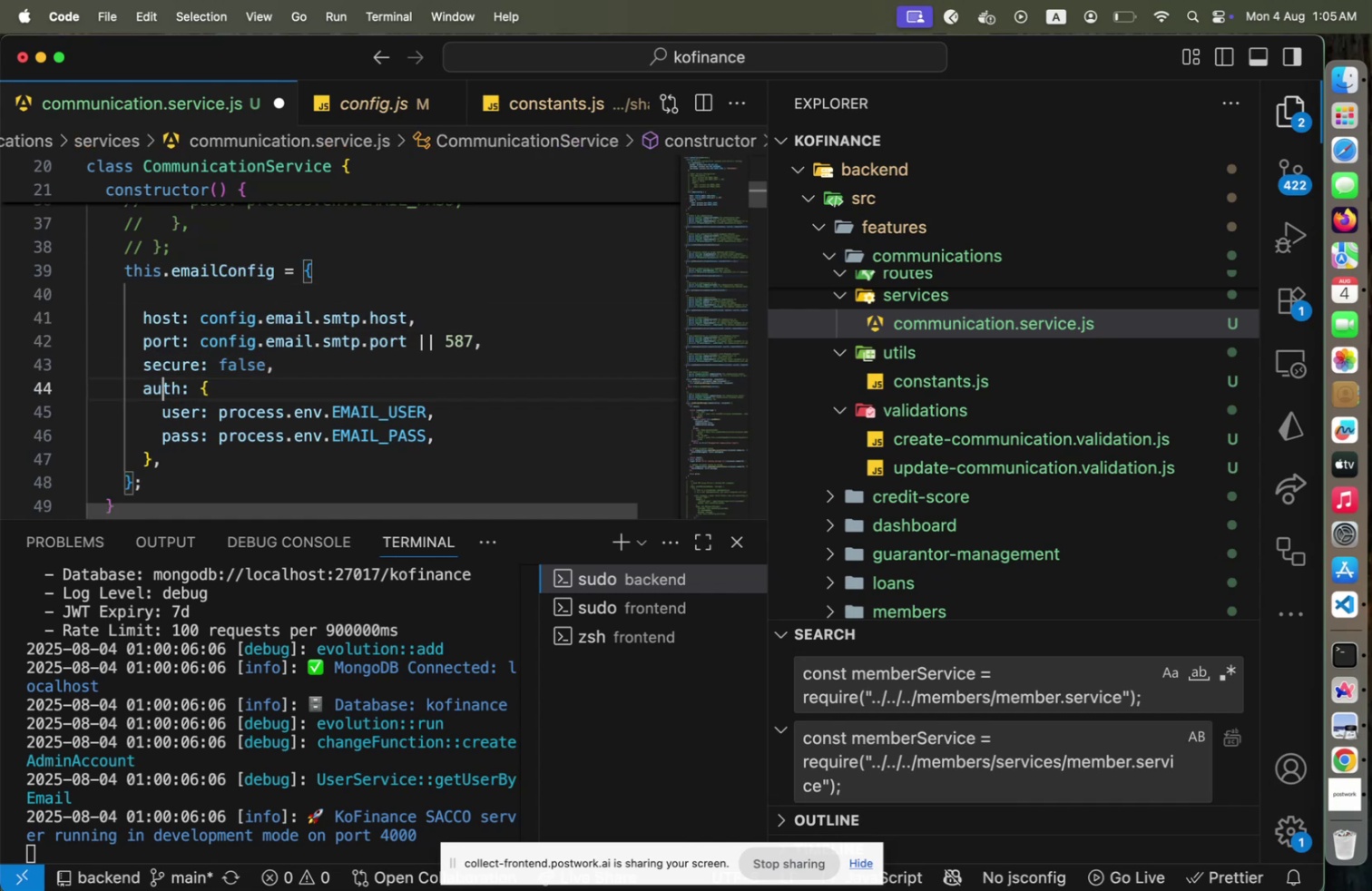 
key(ArrowUp)
 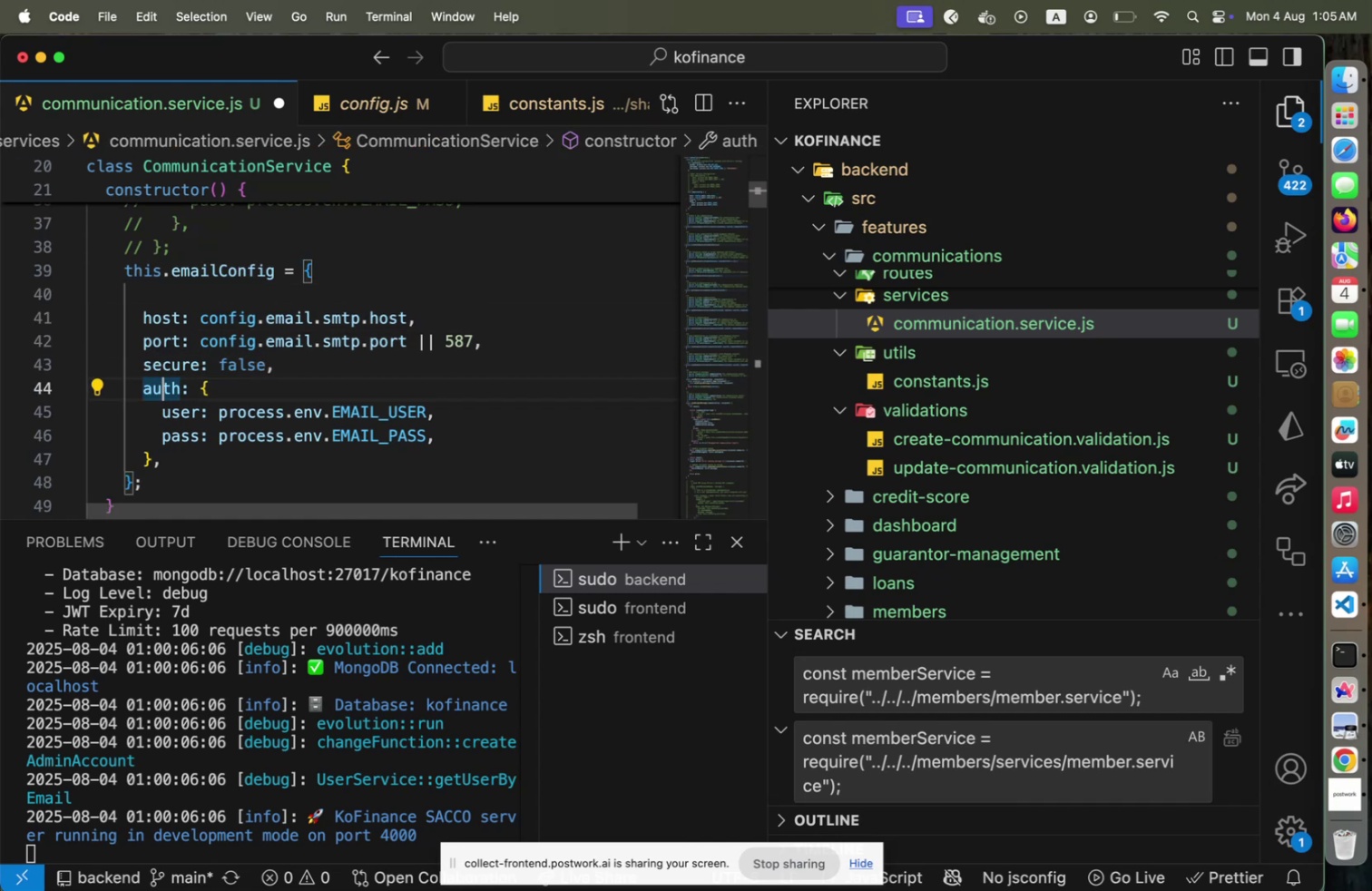 
key(ArrowUp)
 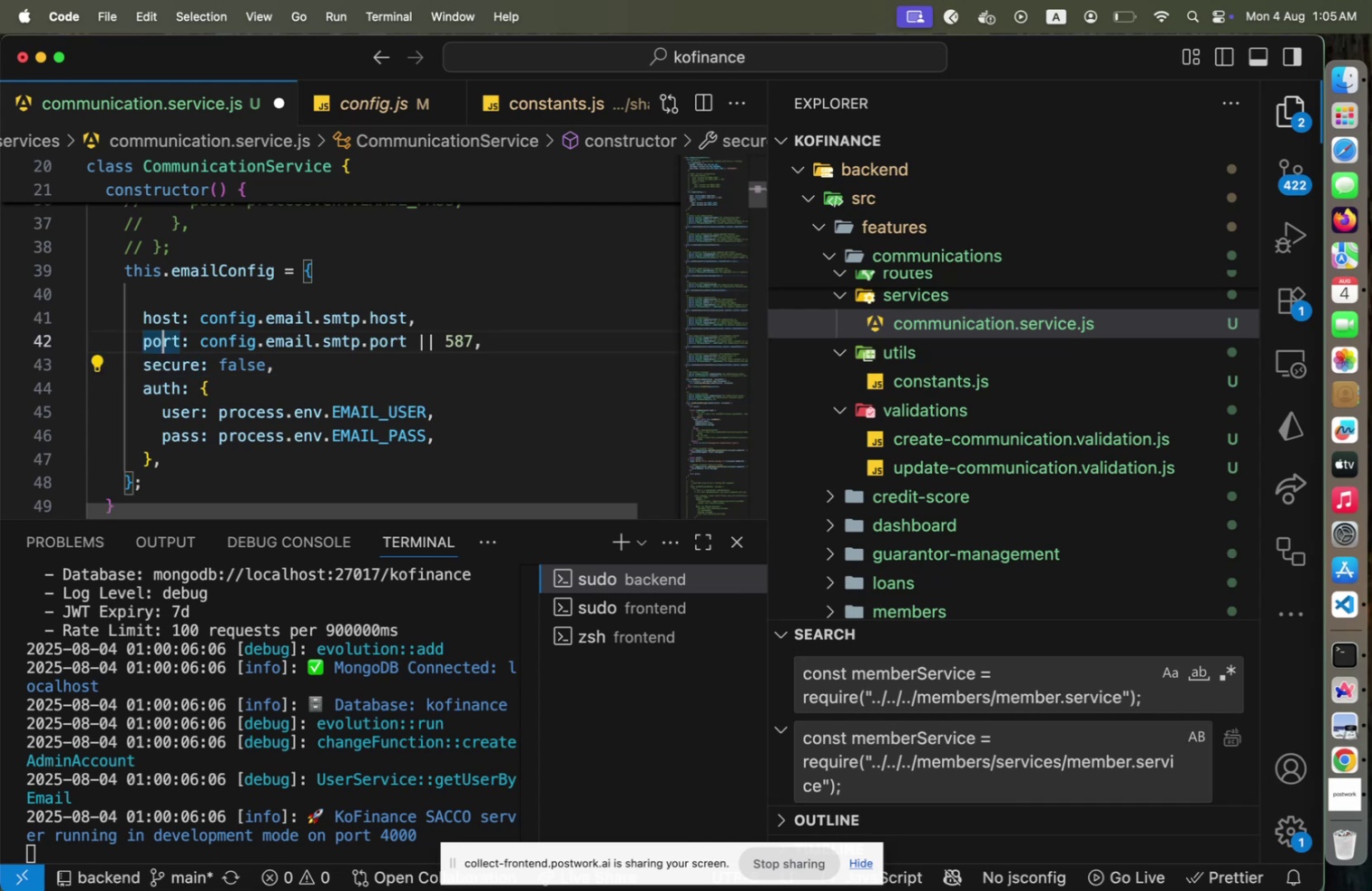 
key(ArrowDown)
 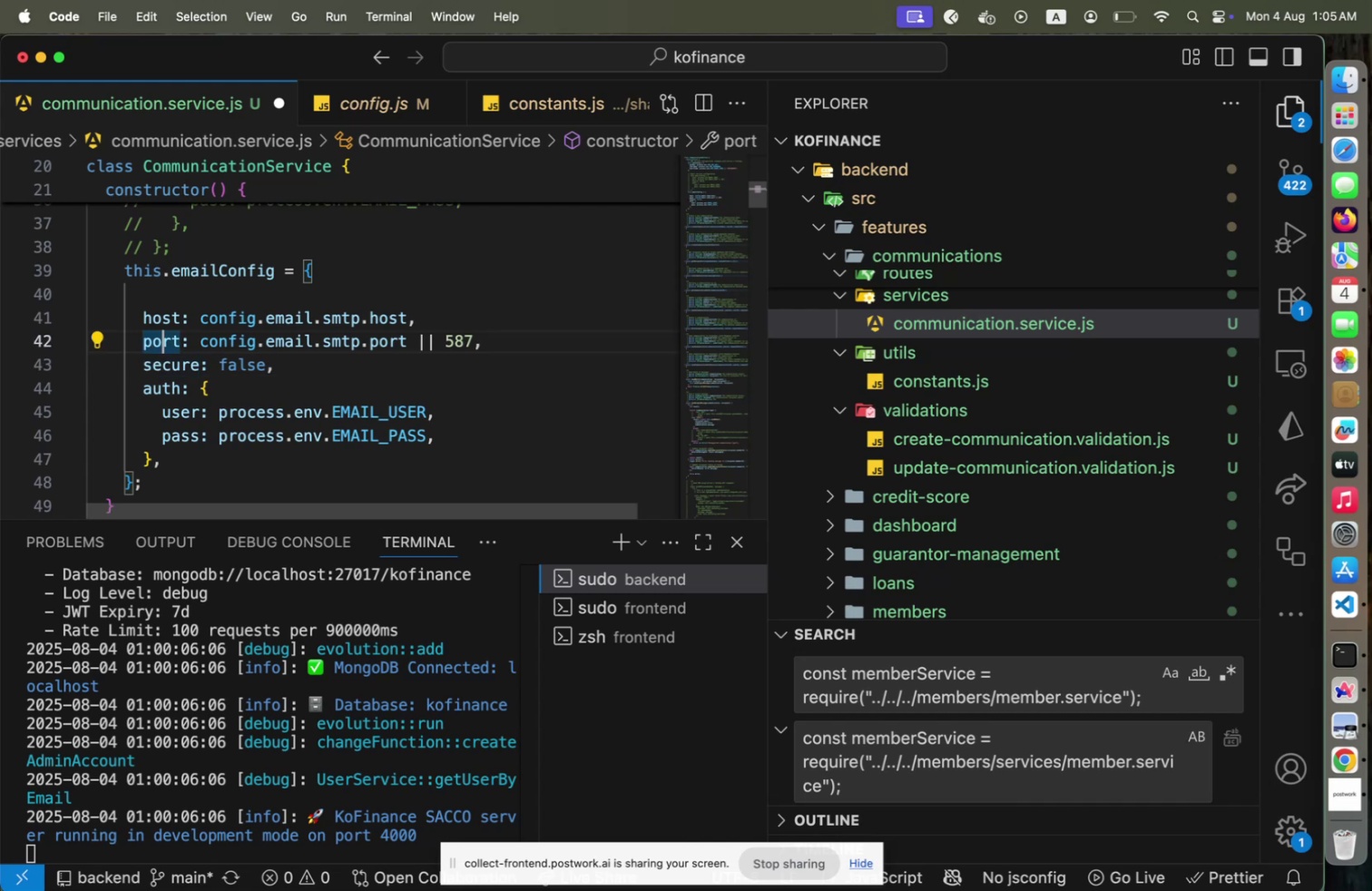 
key(ArrowDown)
 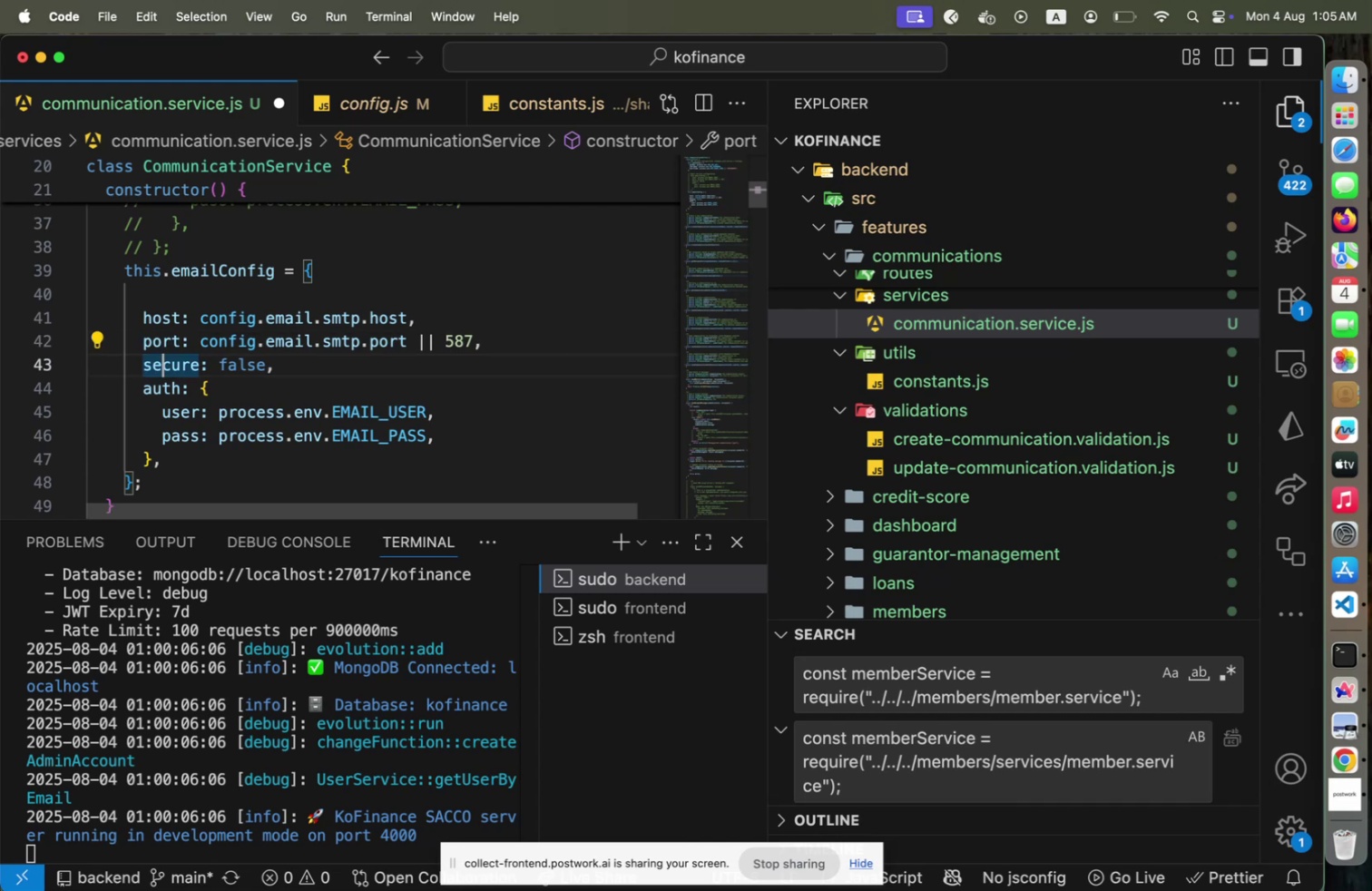 
key(ArrowDown)
 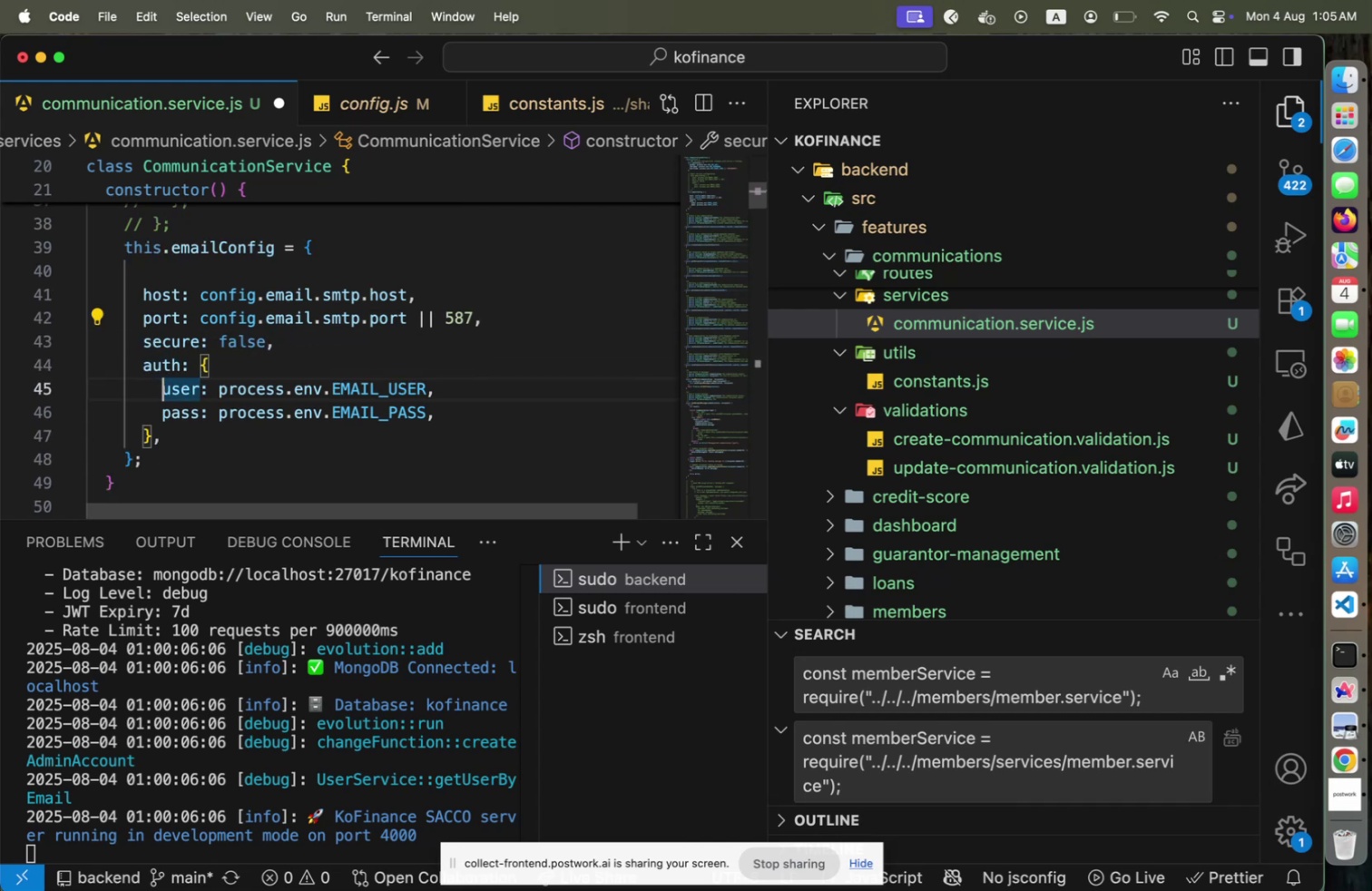 
key(End)
 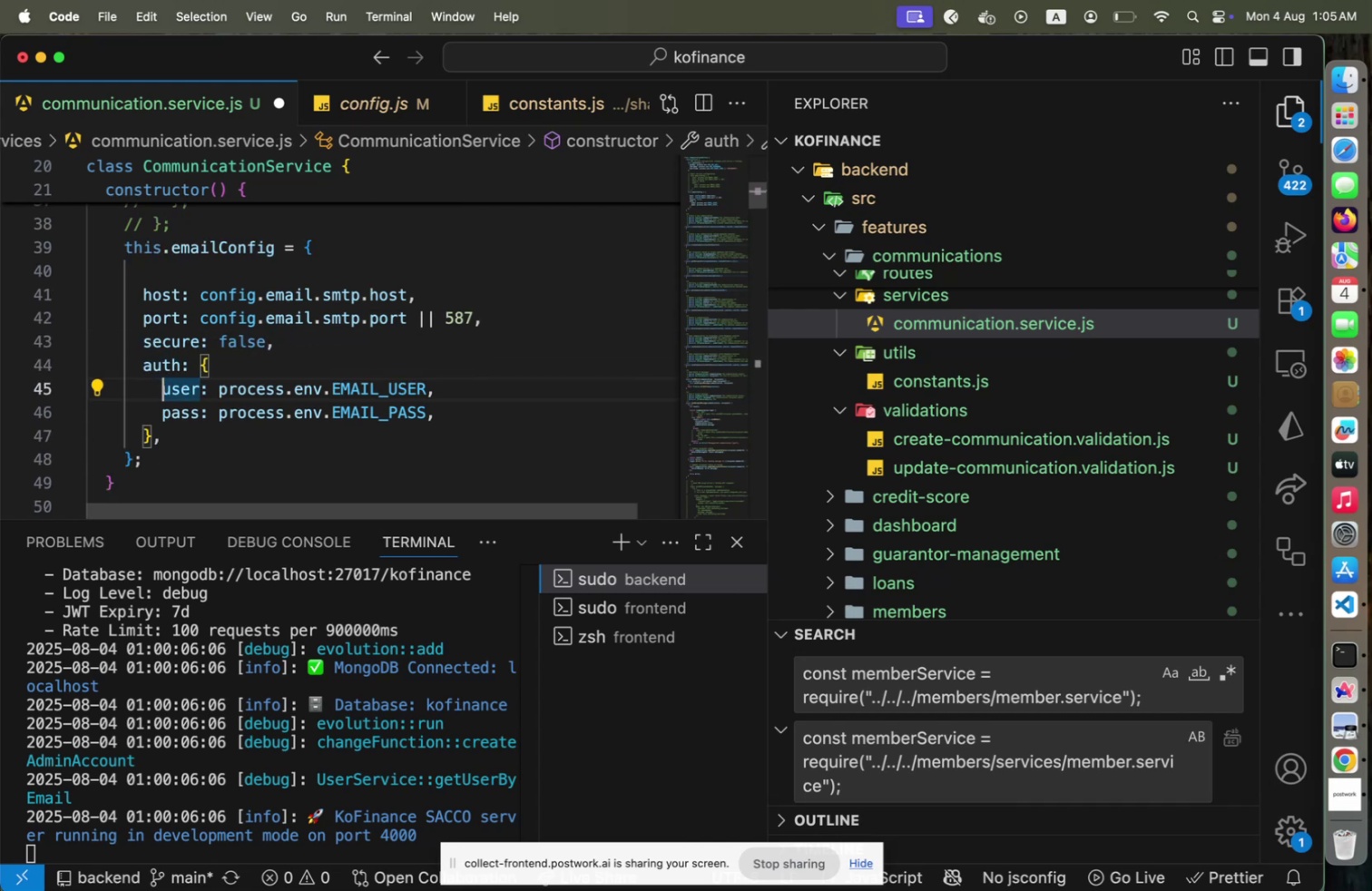 
key(ArrowLeft)
 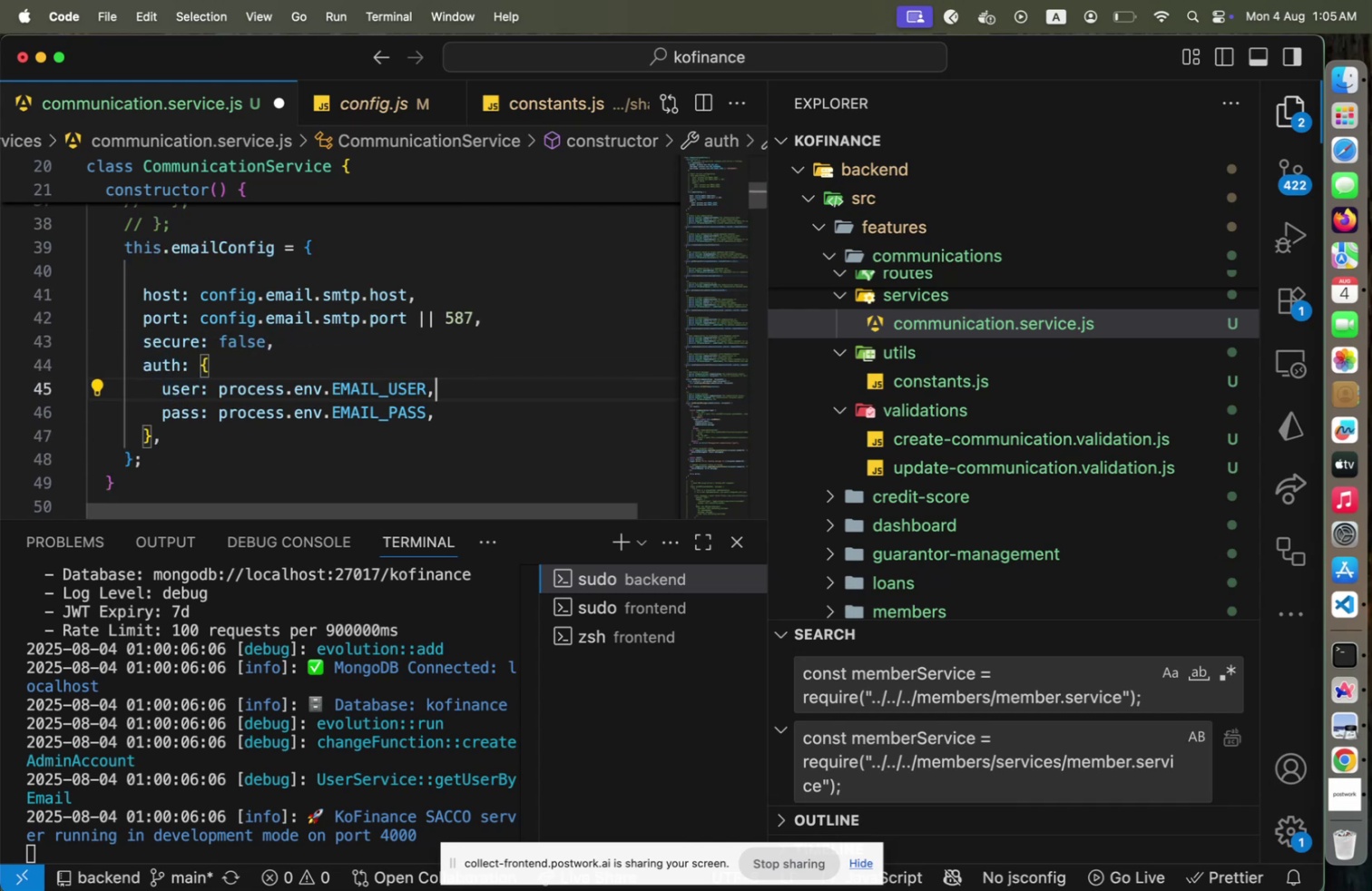 
hold_key(key=ShiftLeft, duration=3.34)
 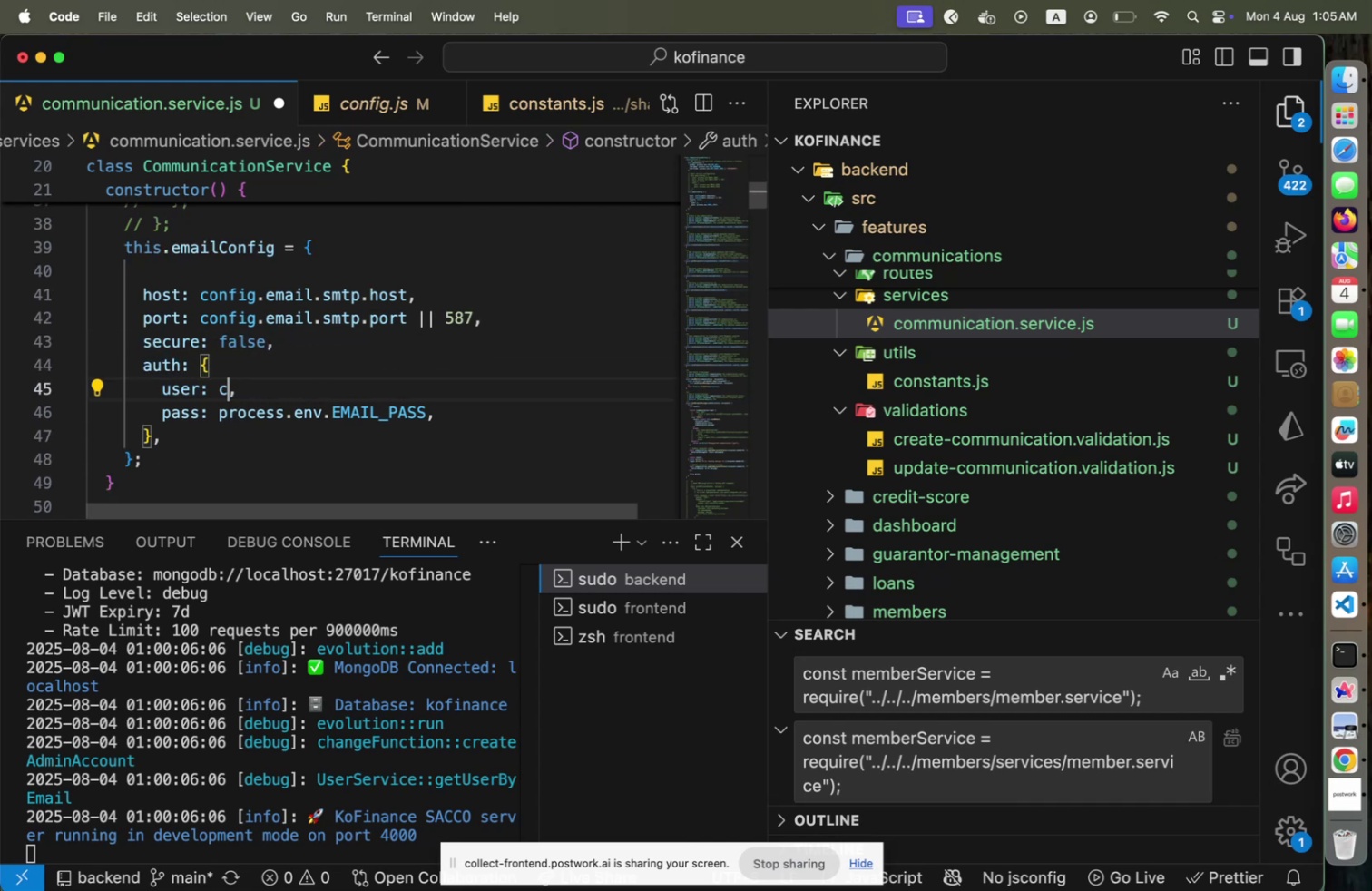 
hold_key(key=ArrowLeft, duration=1.09)
 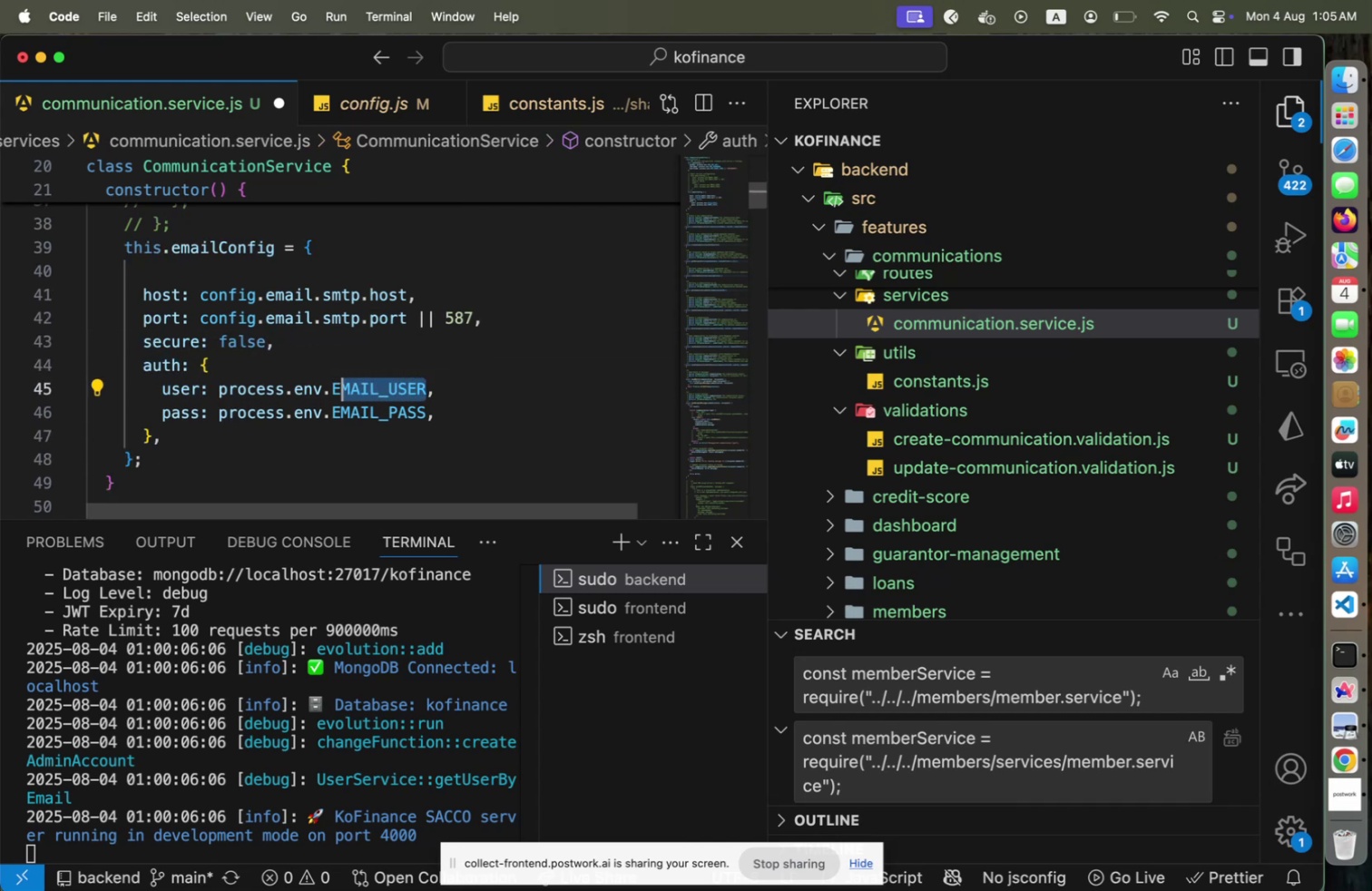 
hold_key(key=ArrowLeft, duration=1.44)
 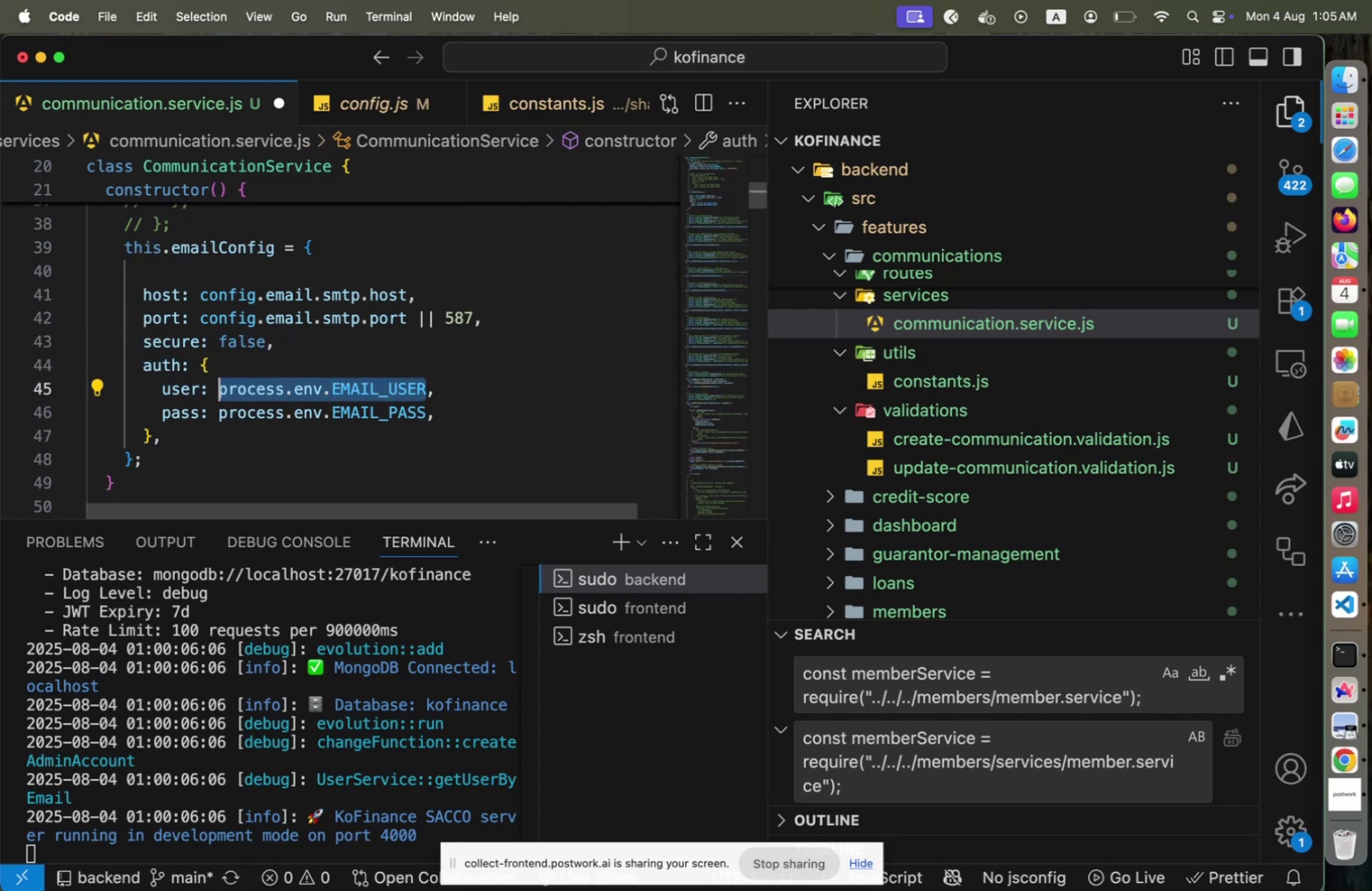 
type(config.ema)
 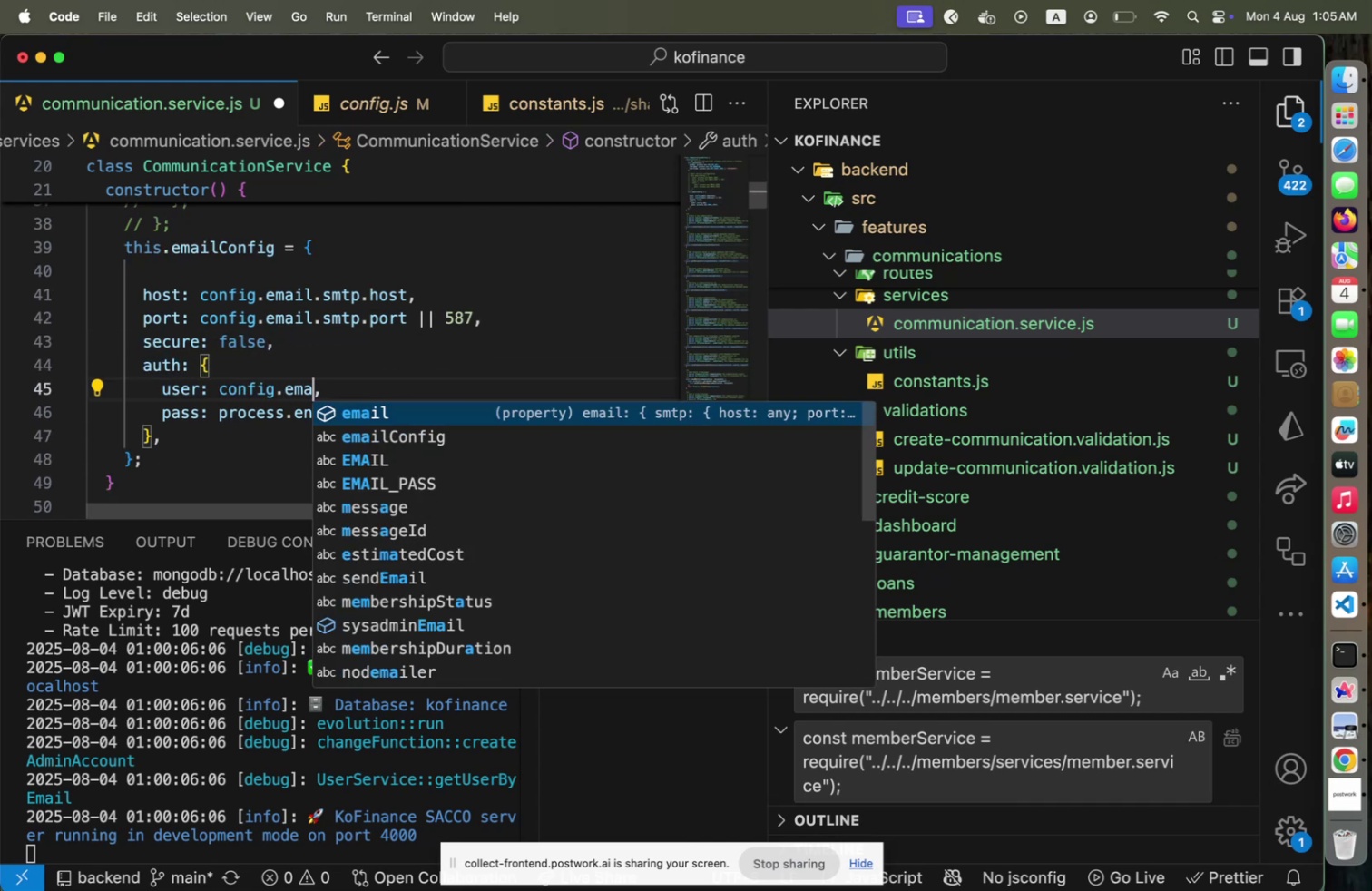 
key(Enter)
 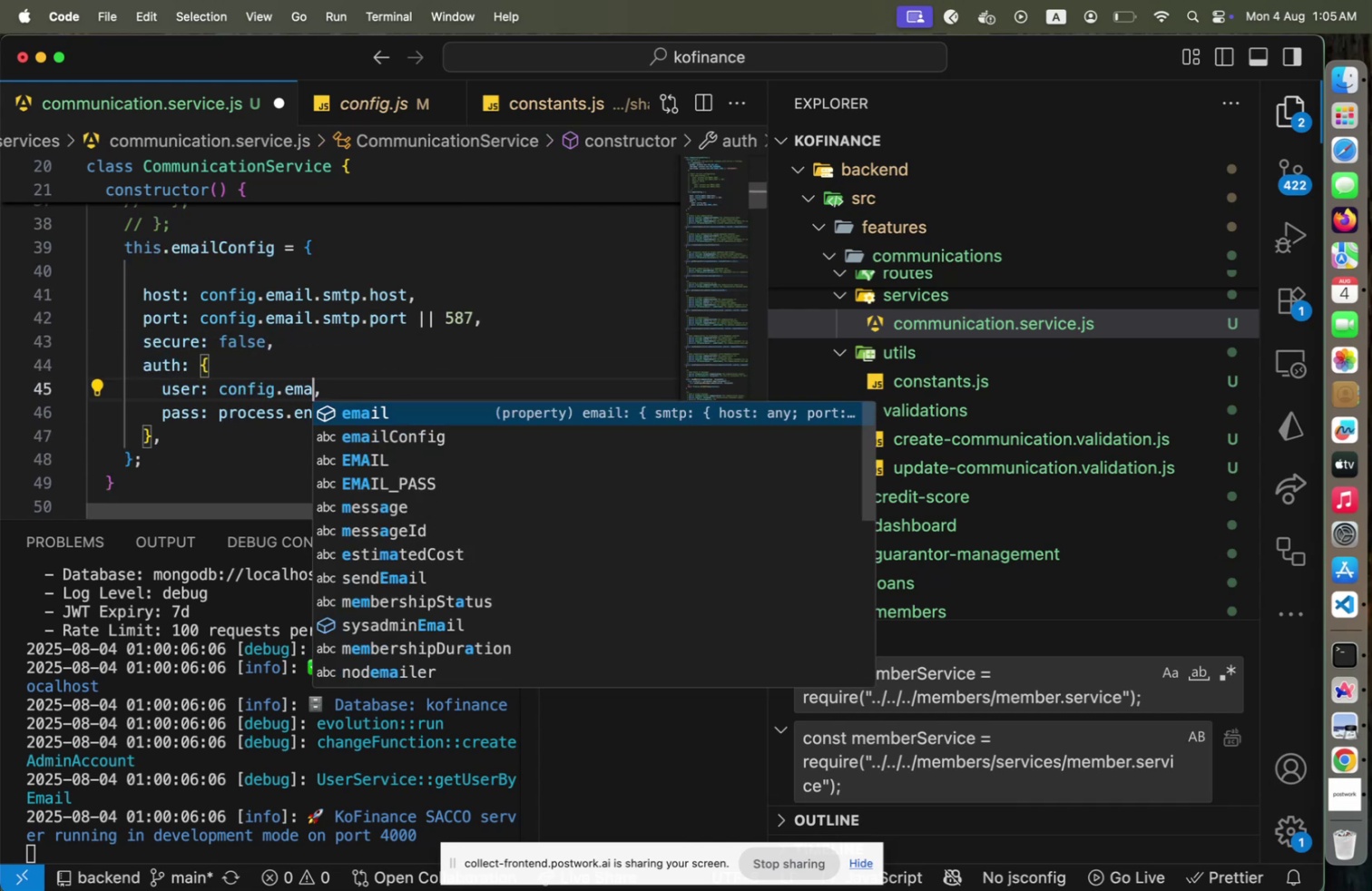 
key(Period)
 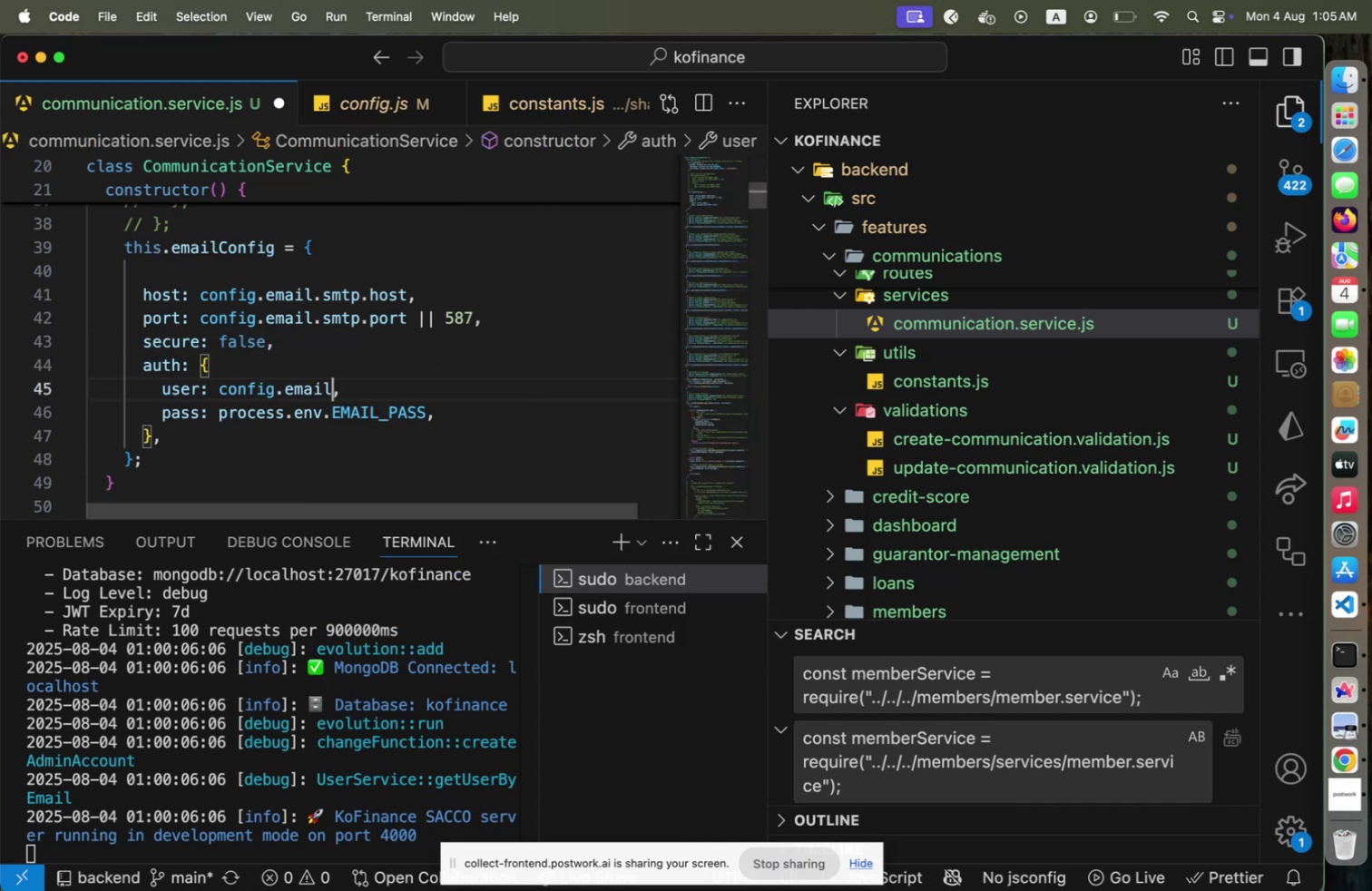 
key(S)
 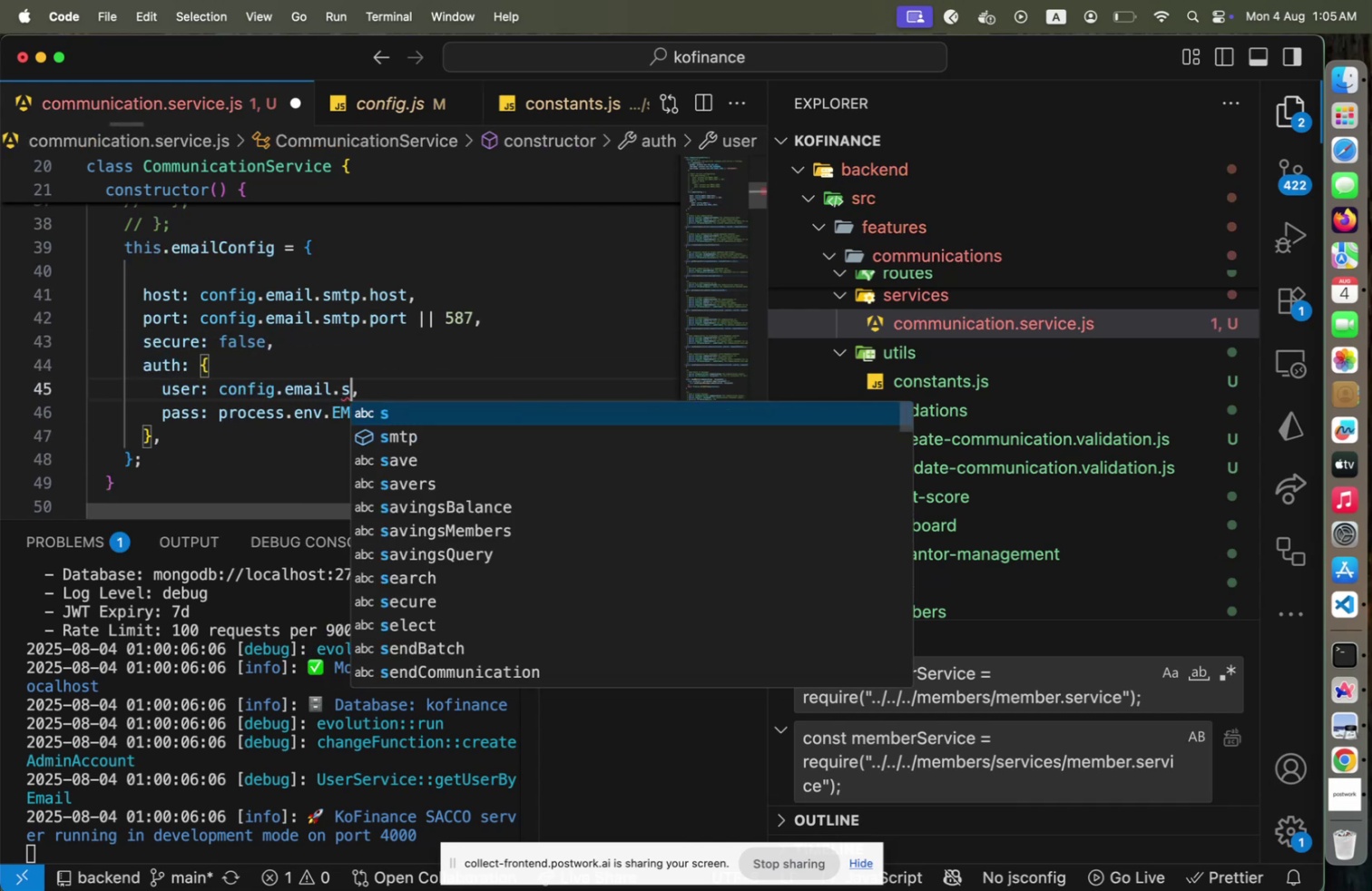 
key(ArrowDown)
 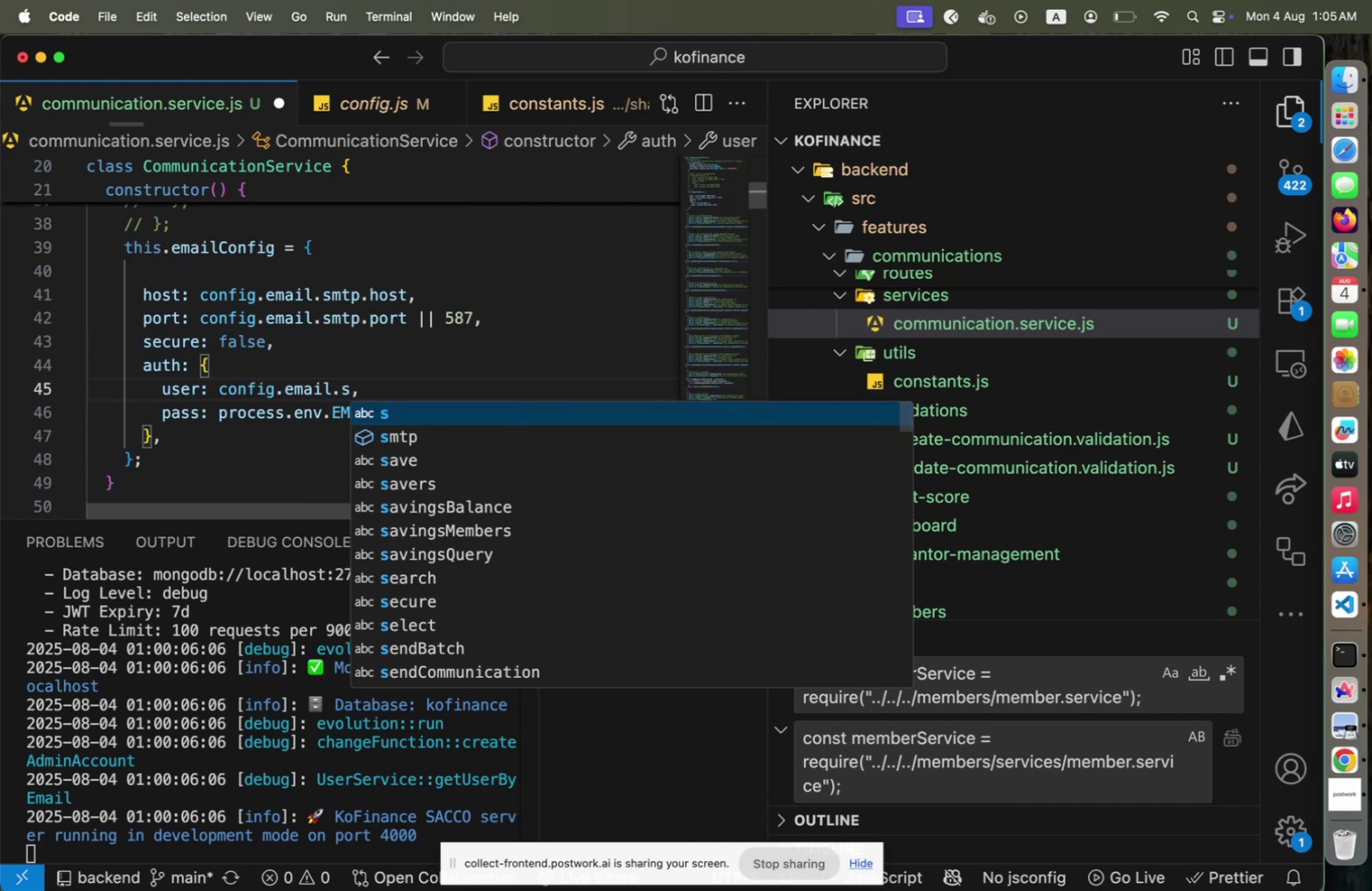 
key(Enter)
 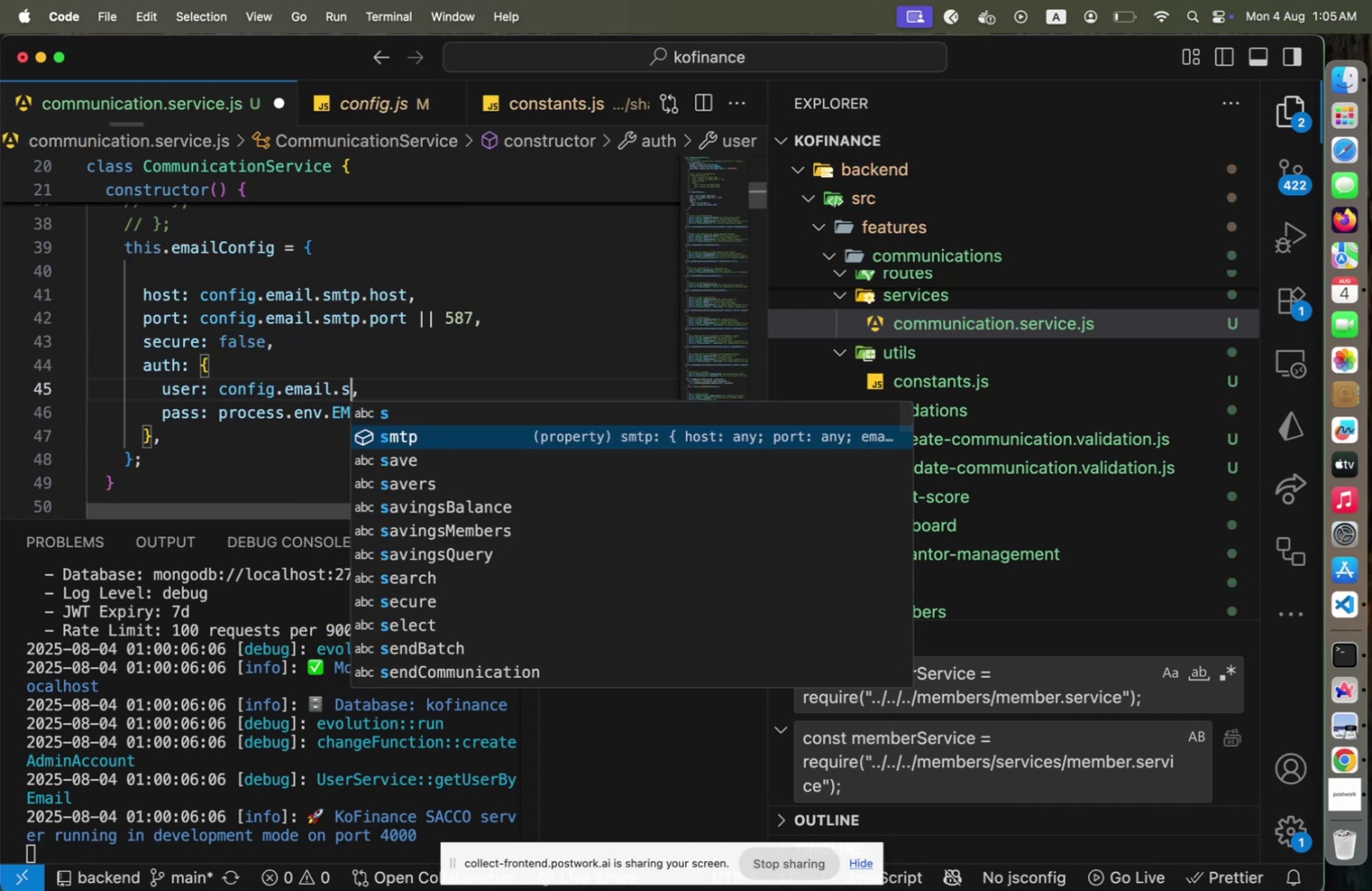 
key(Period)
 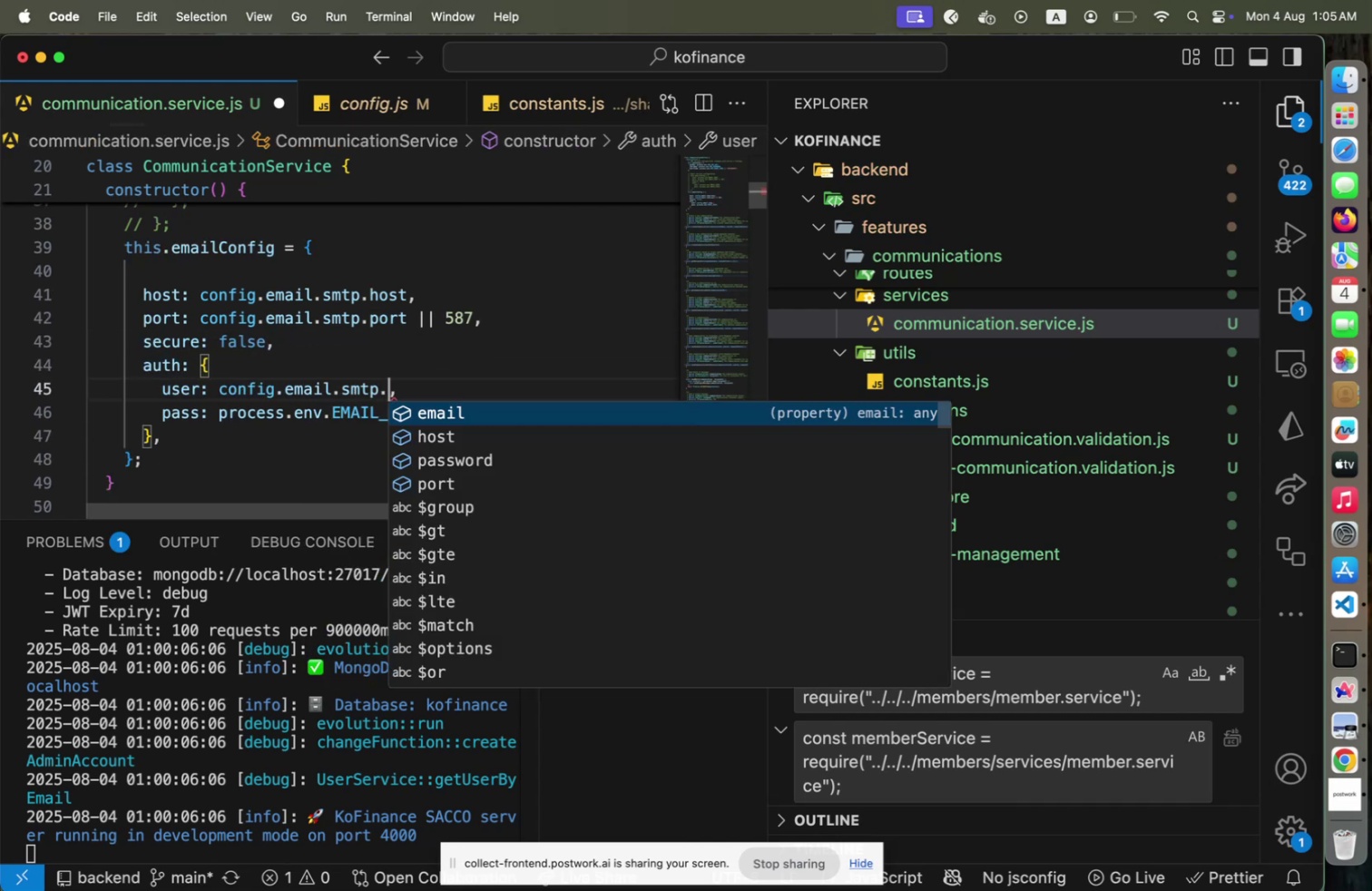 
key(ArrowDown)
 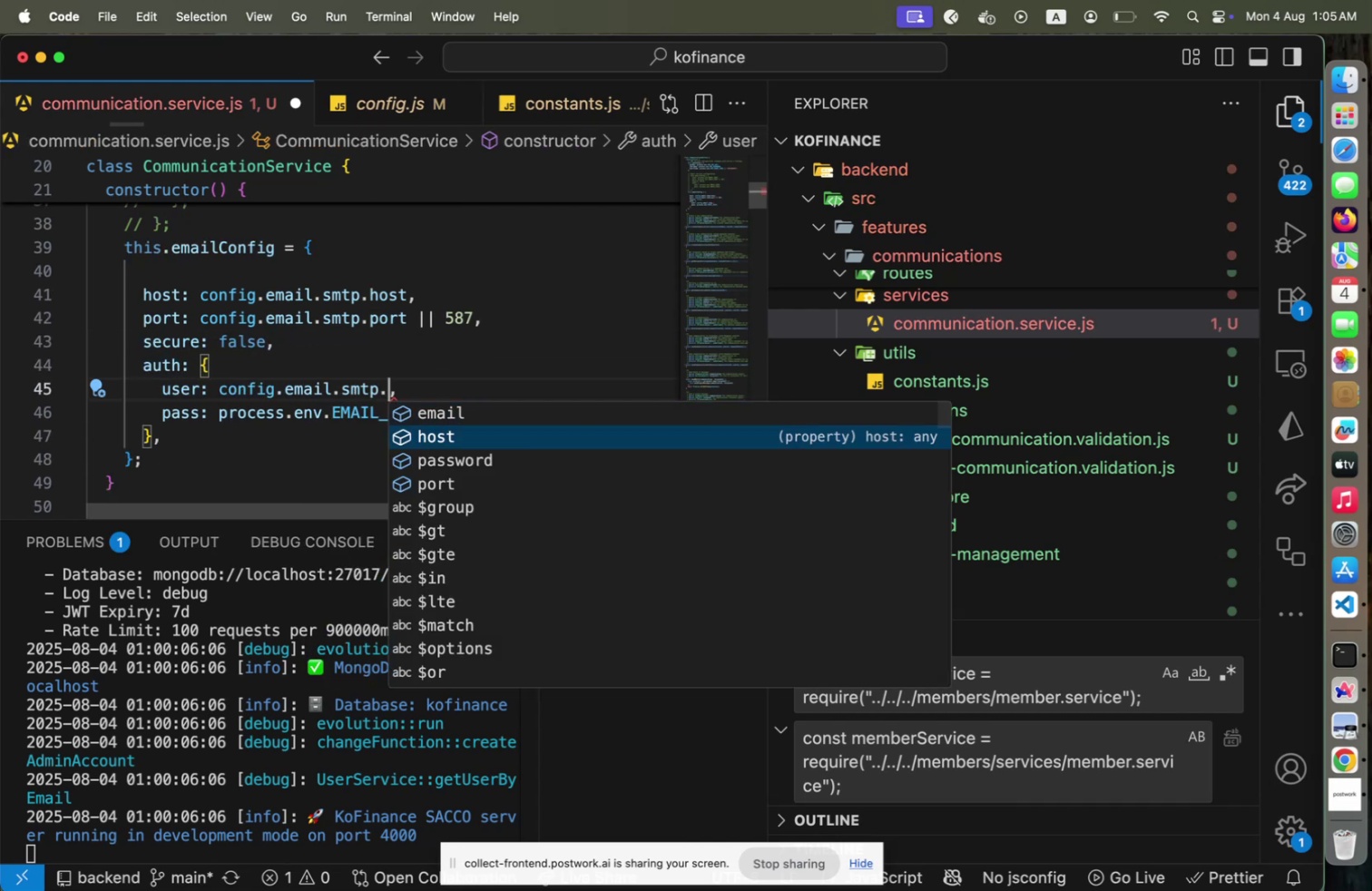 
key(ArrowUp)
 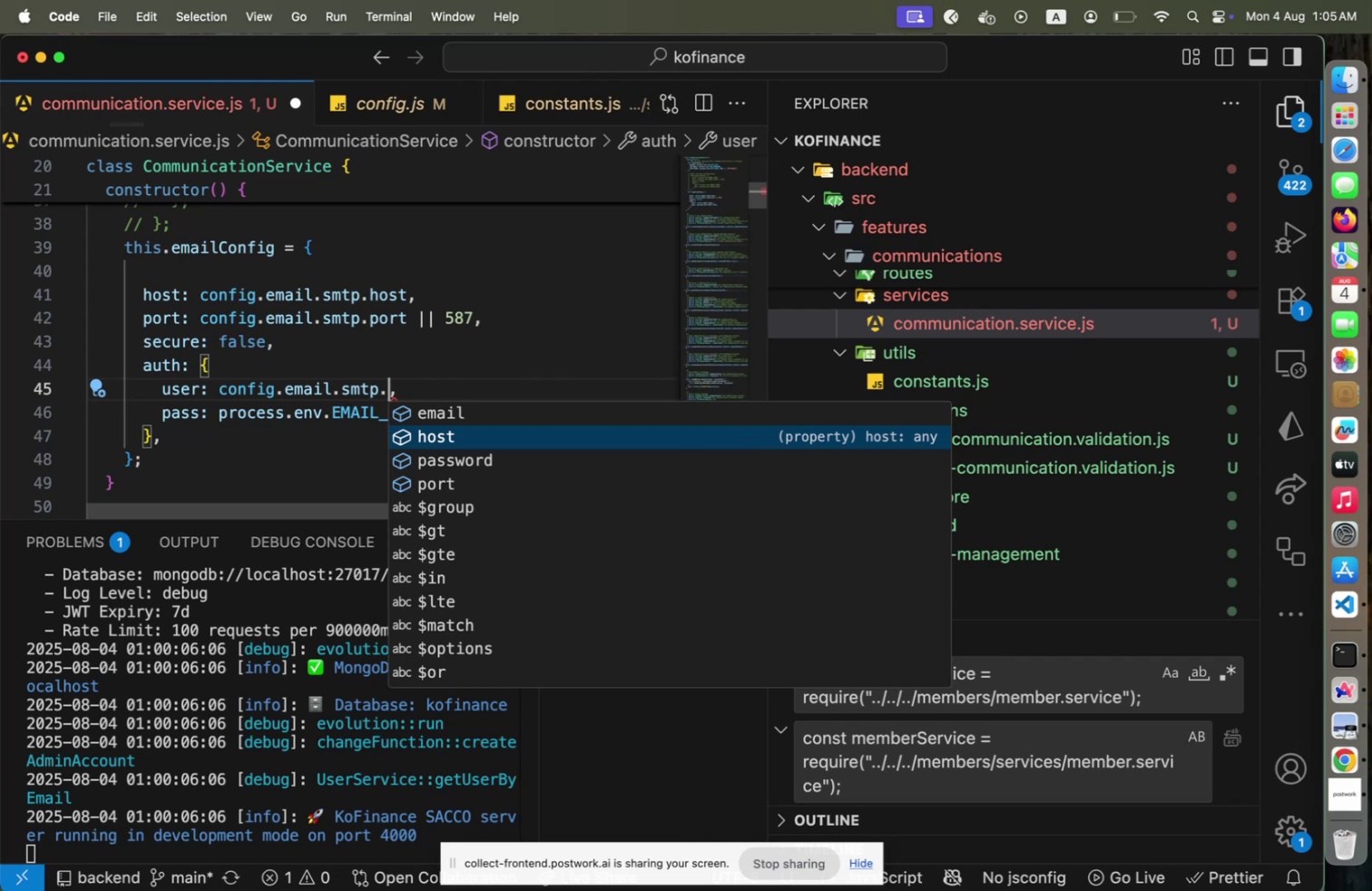 
key(Enter)
 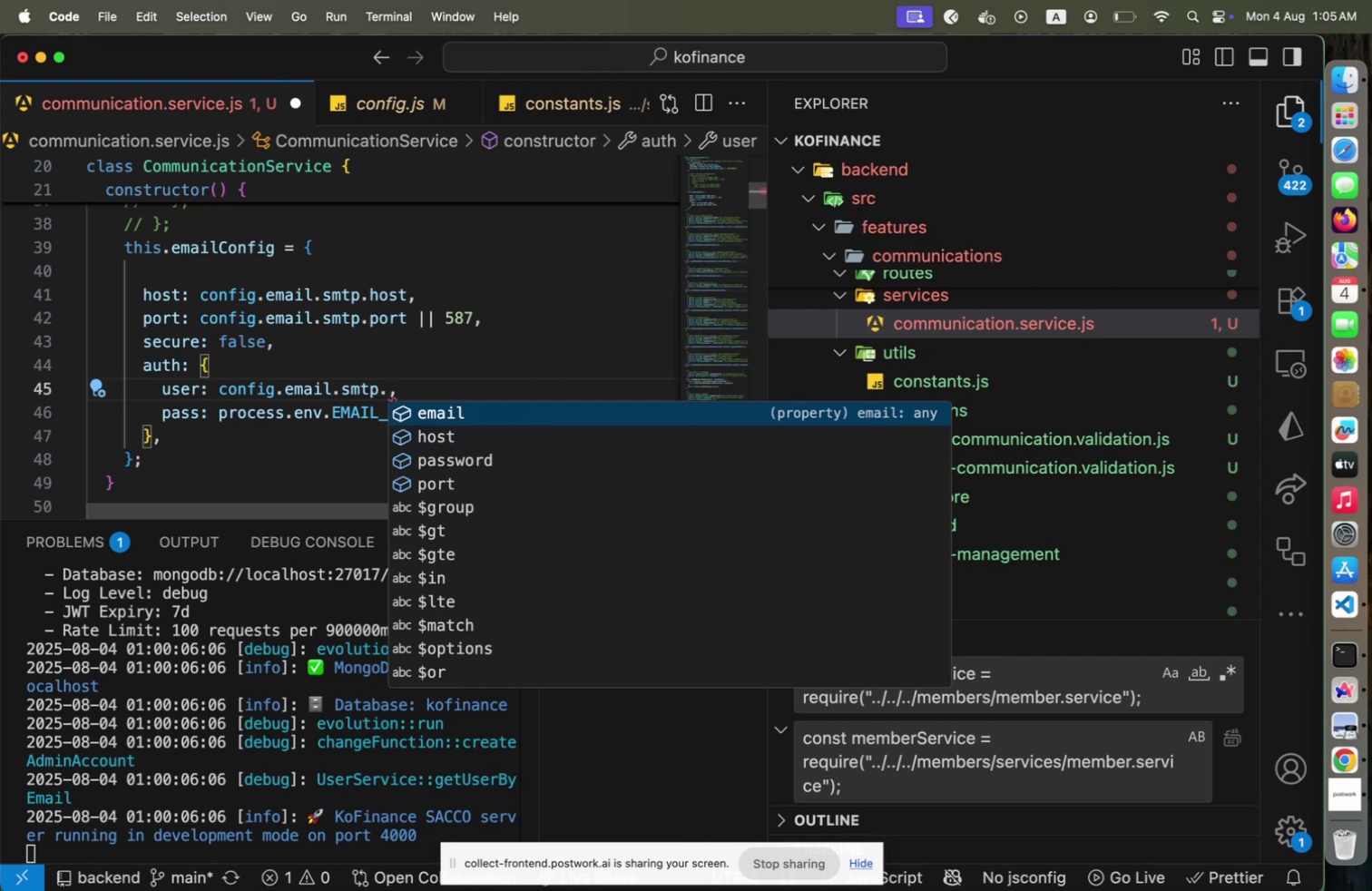 
key(ArrowRight)
 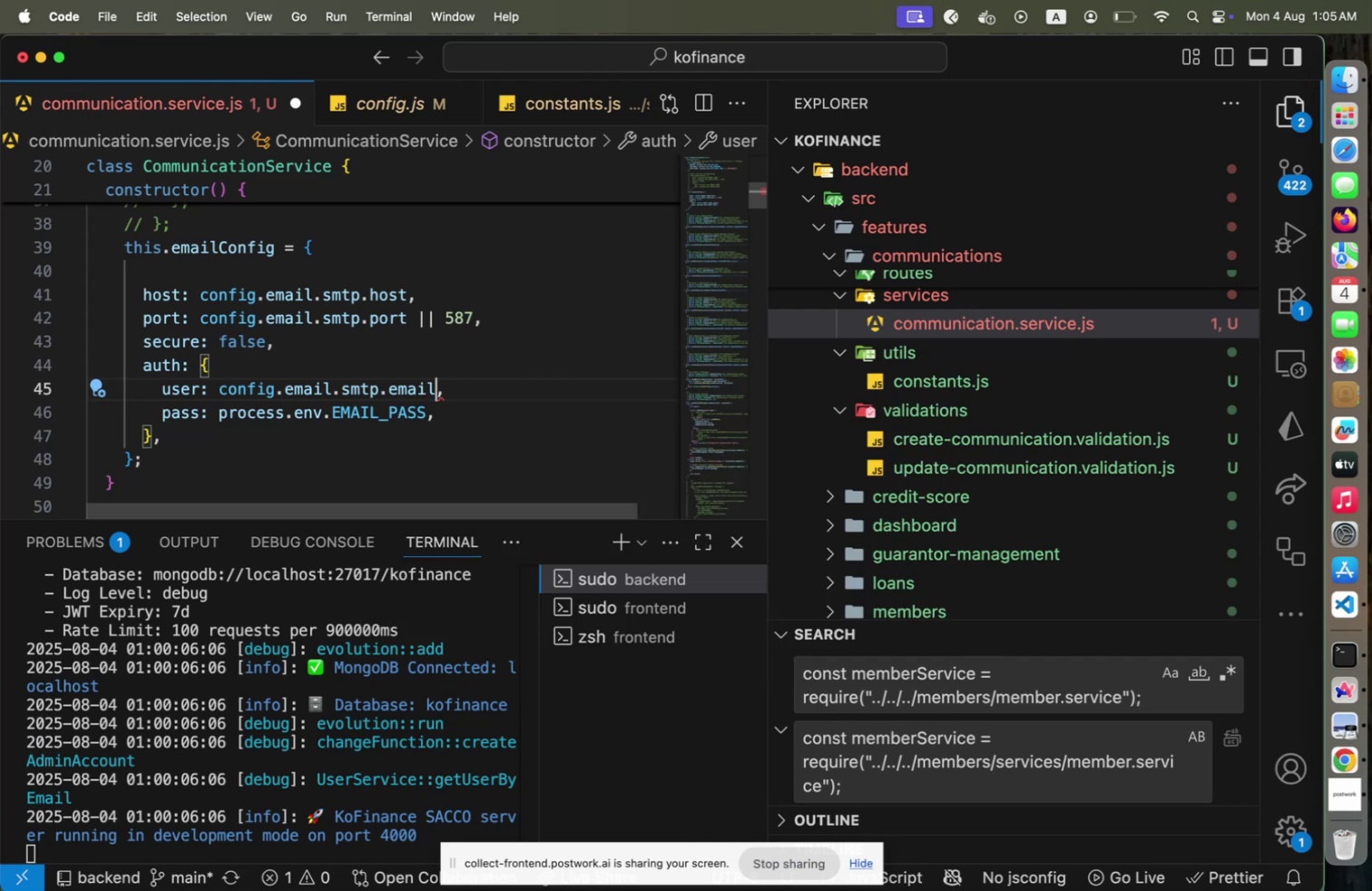 
key(ArrowDown)
 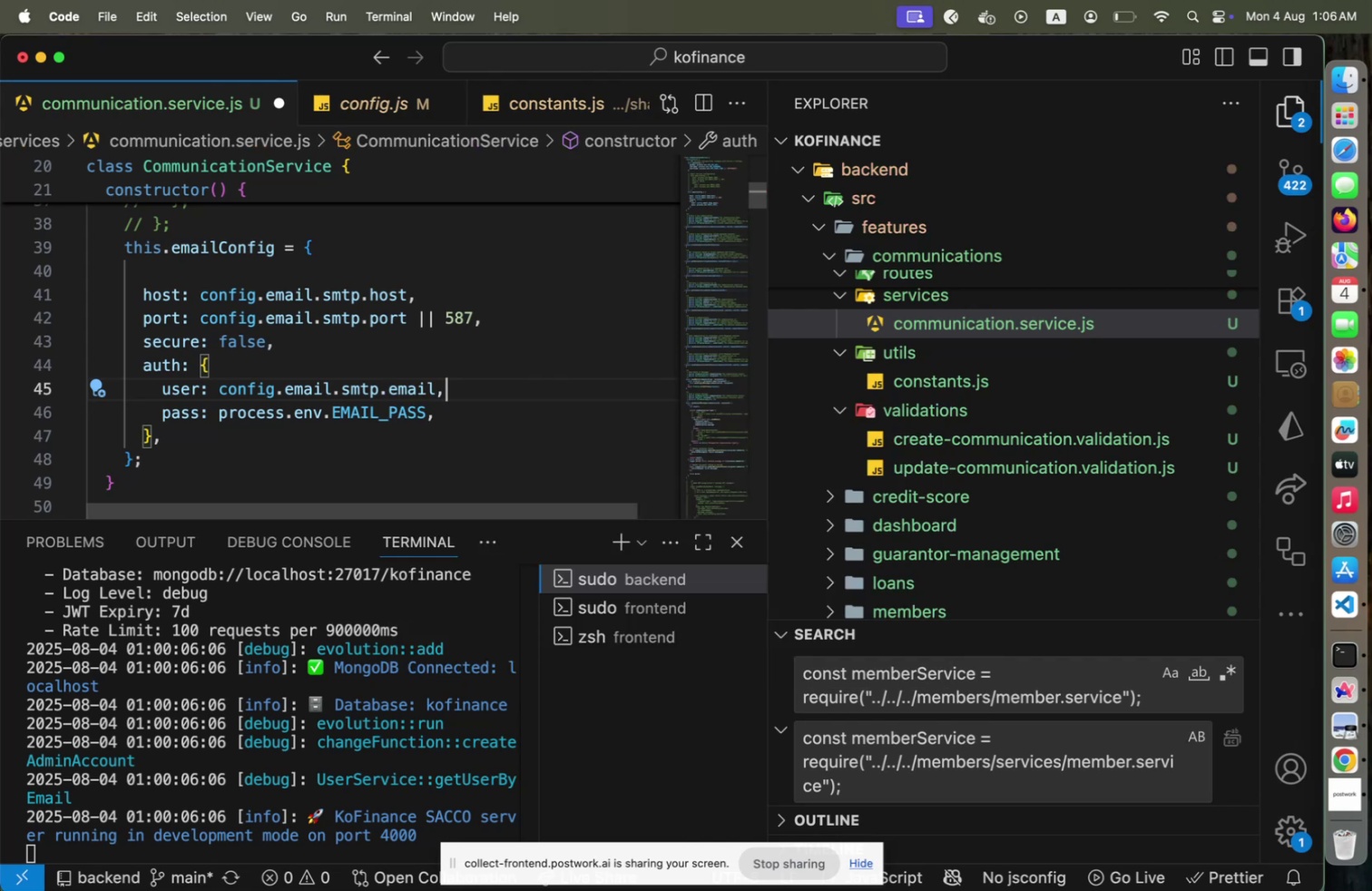 
key(ArrowLeft)
 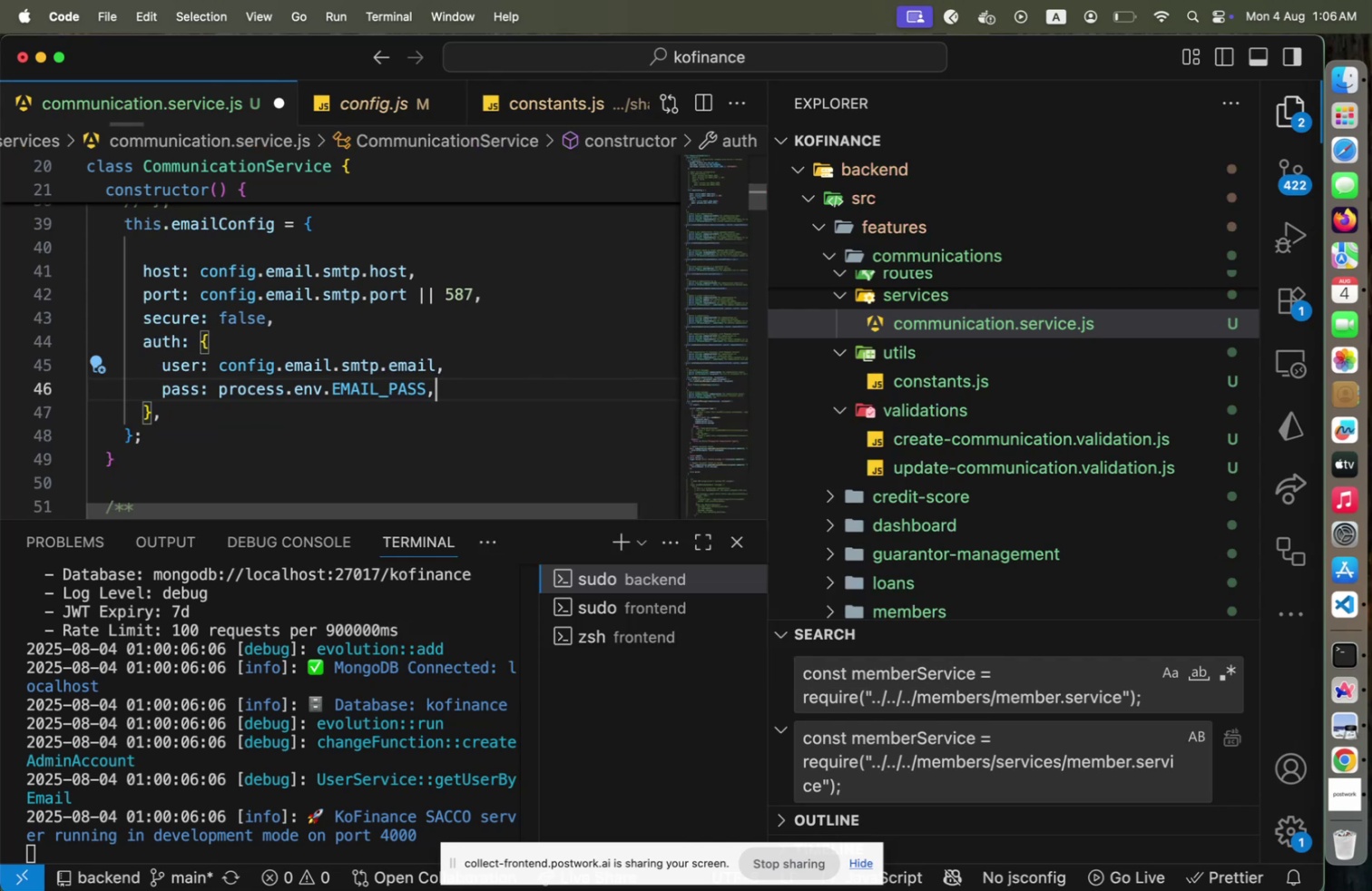 
type([Home]config.ema)
 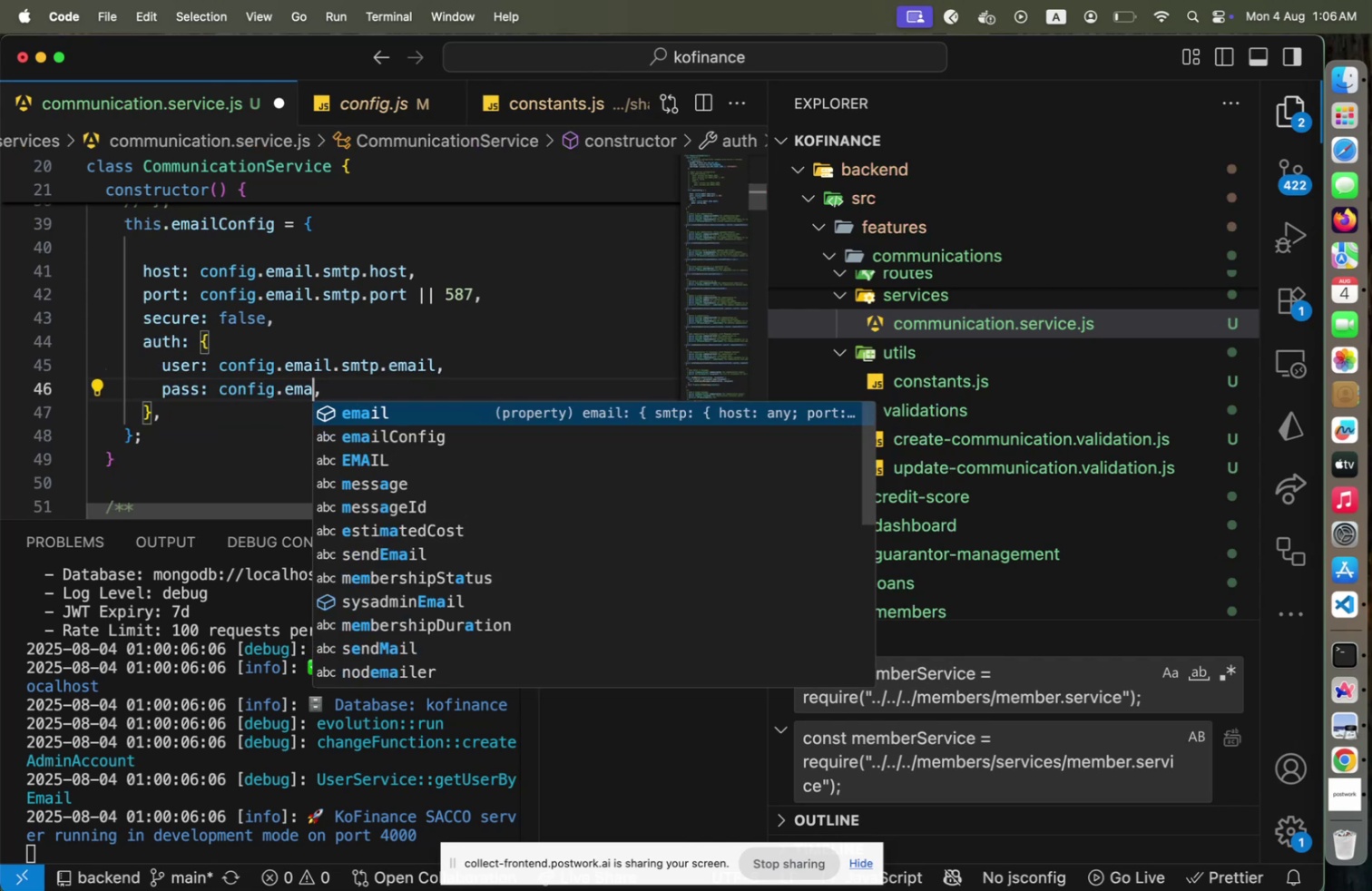 
hold_key(key=ArrowRight, duration=0.84)
 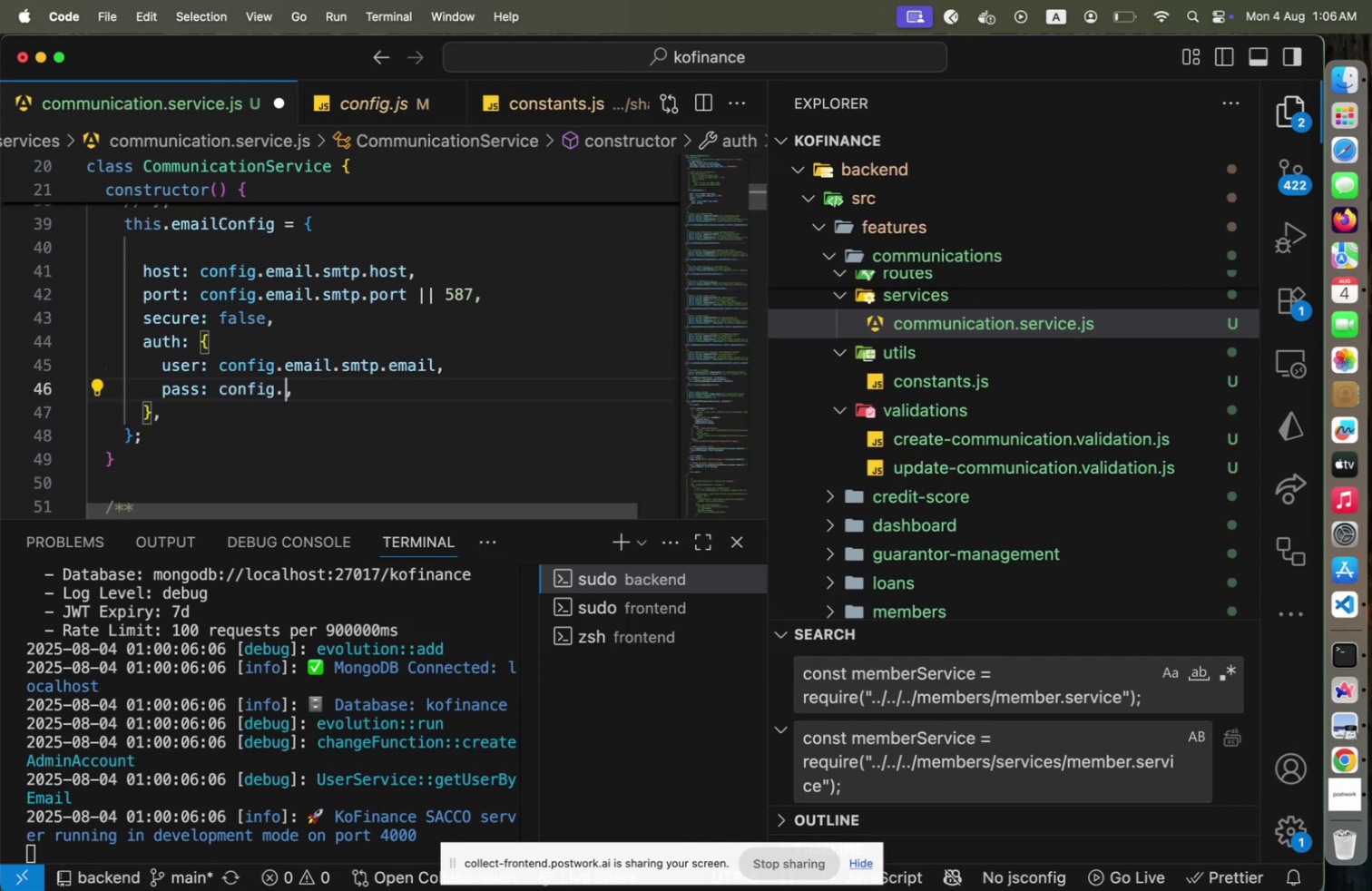 
key(Enter)
 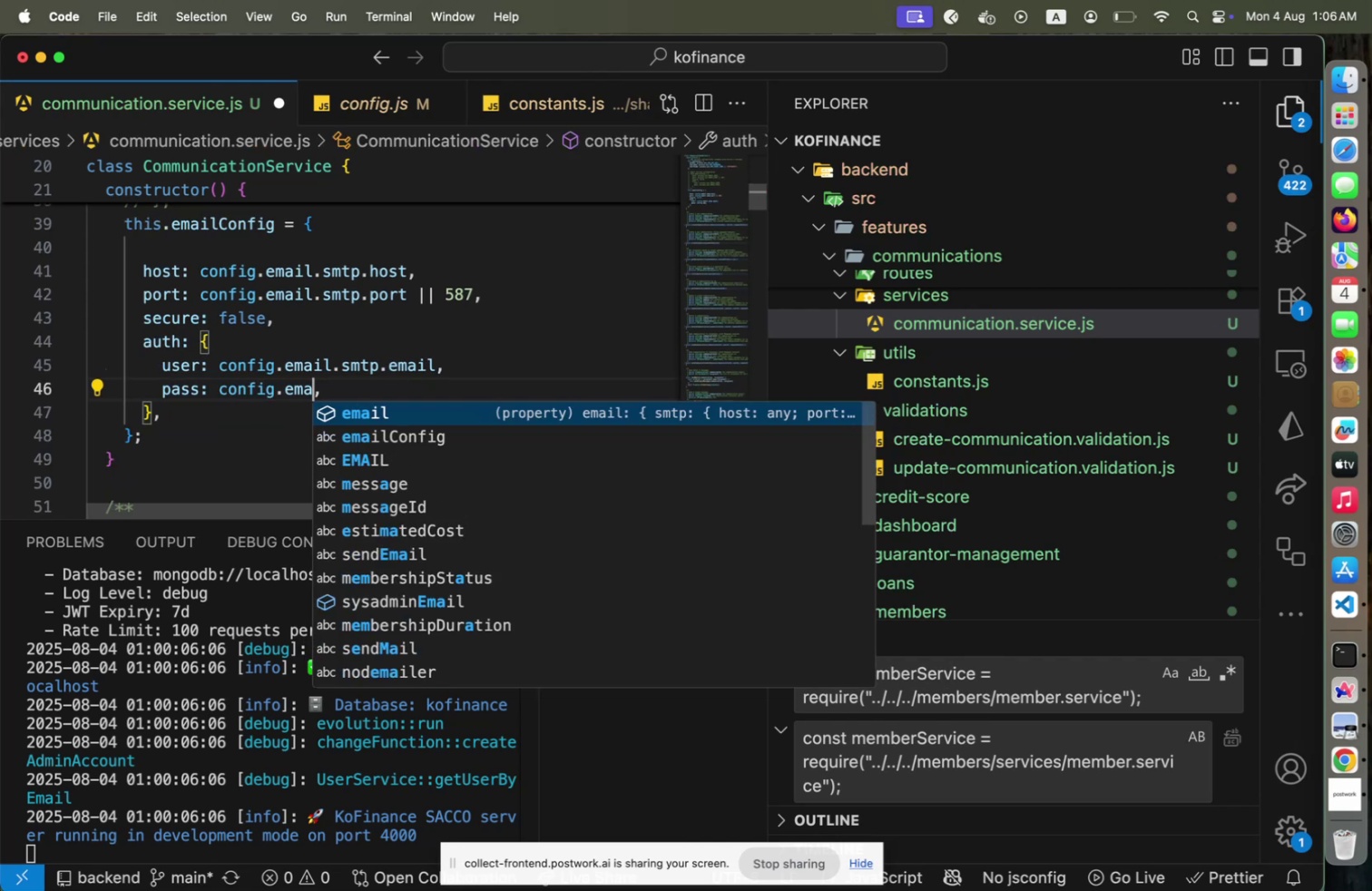 
type(.sm)
 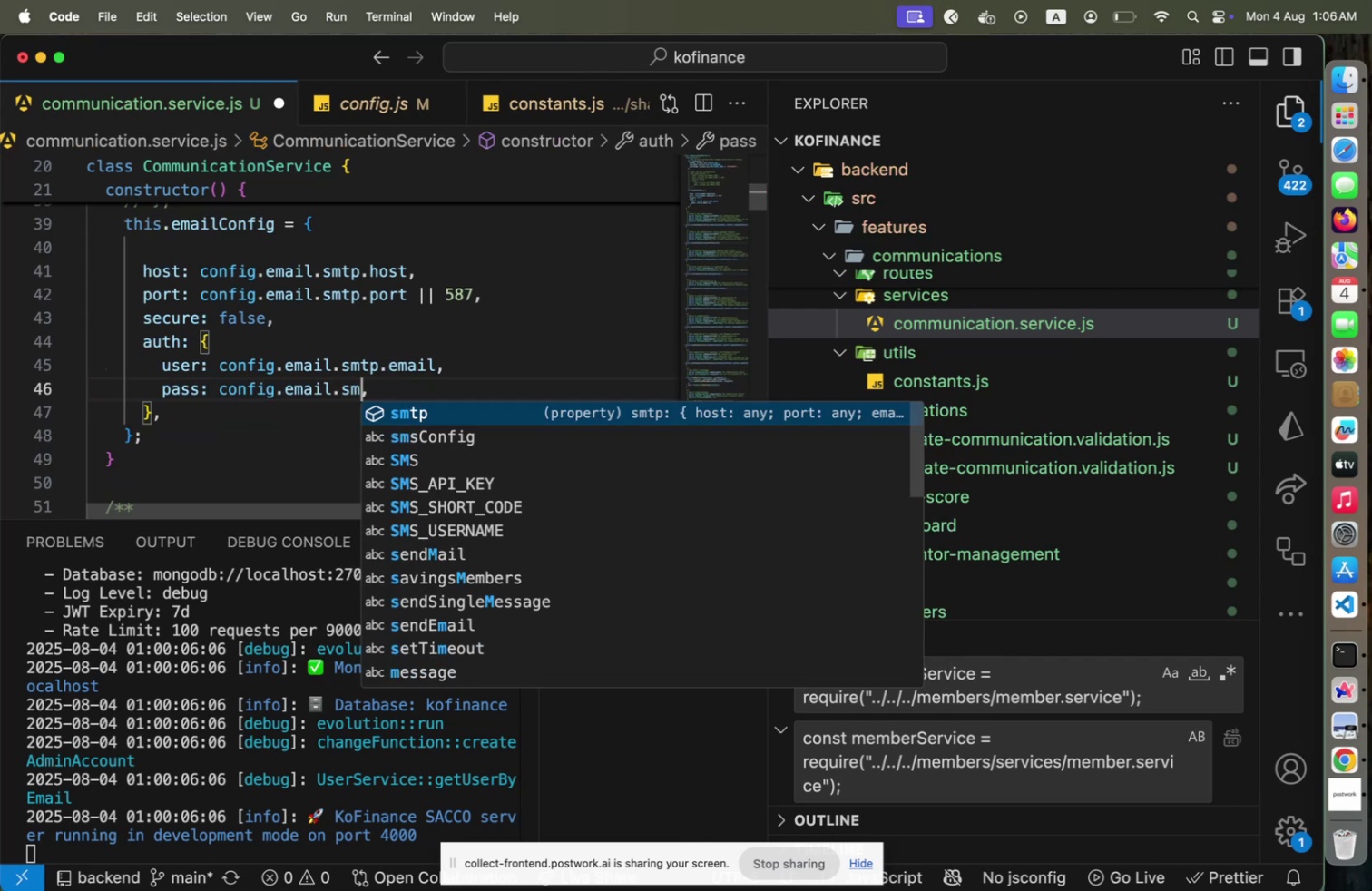 
key(Enter)
 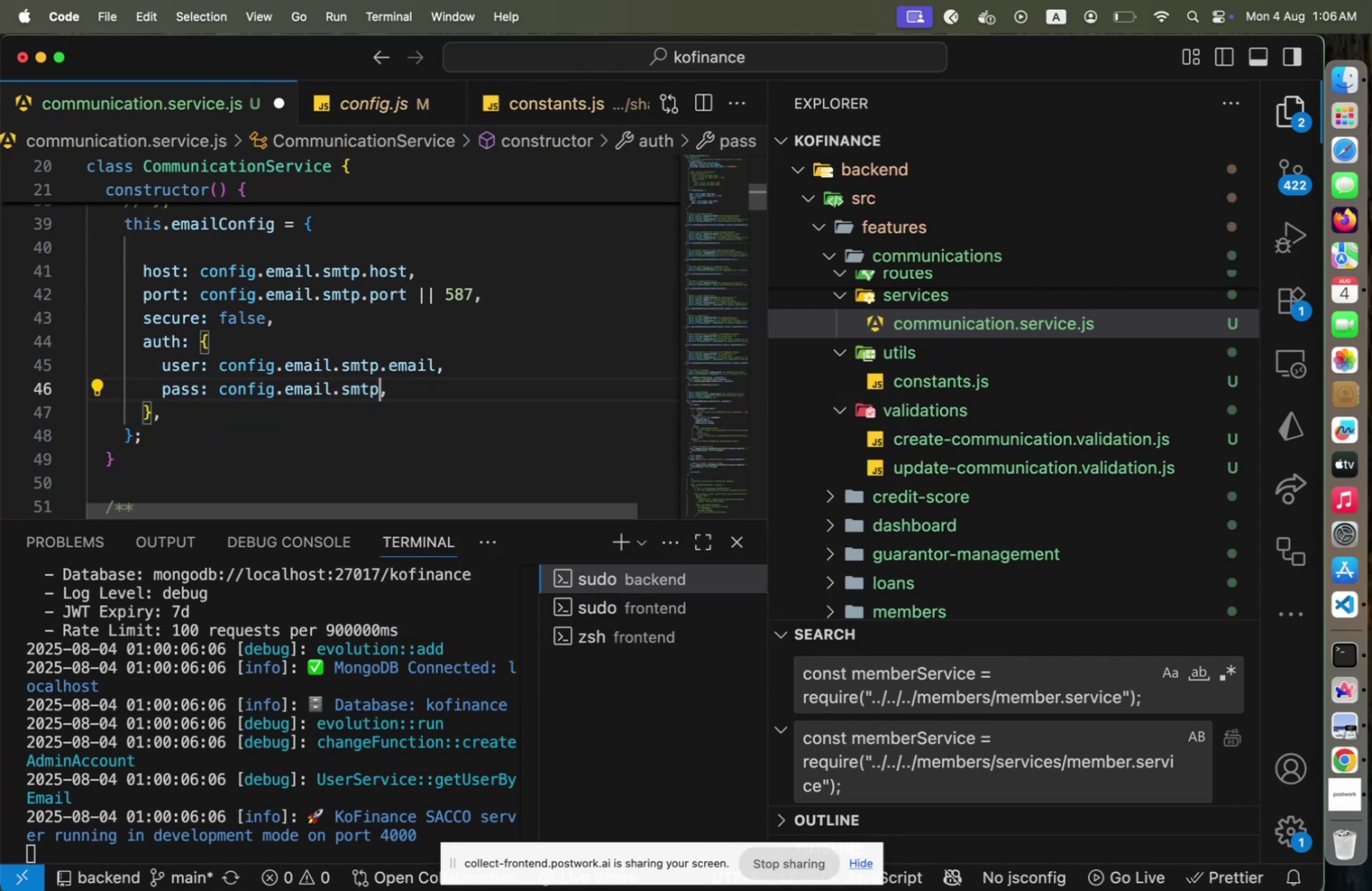 
key(Period)
 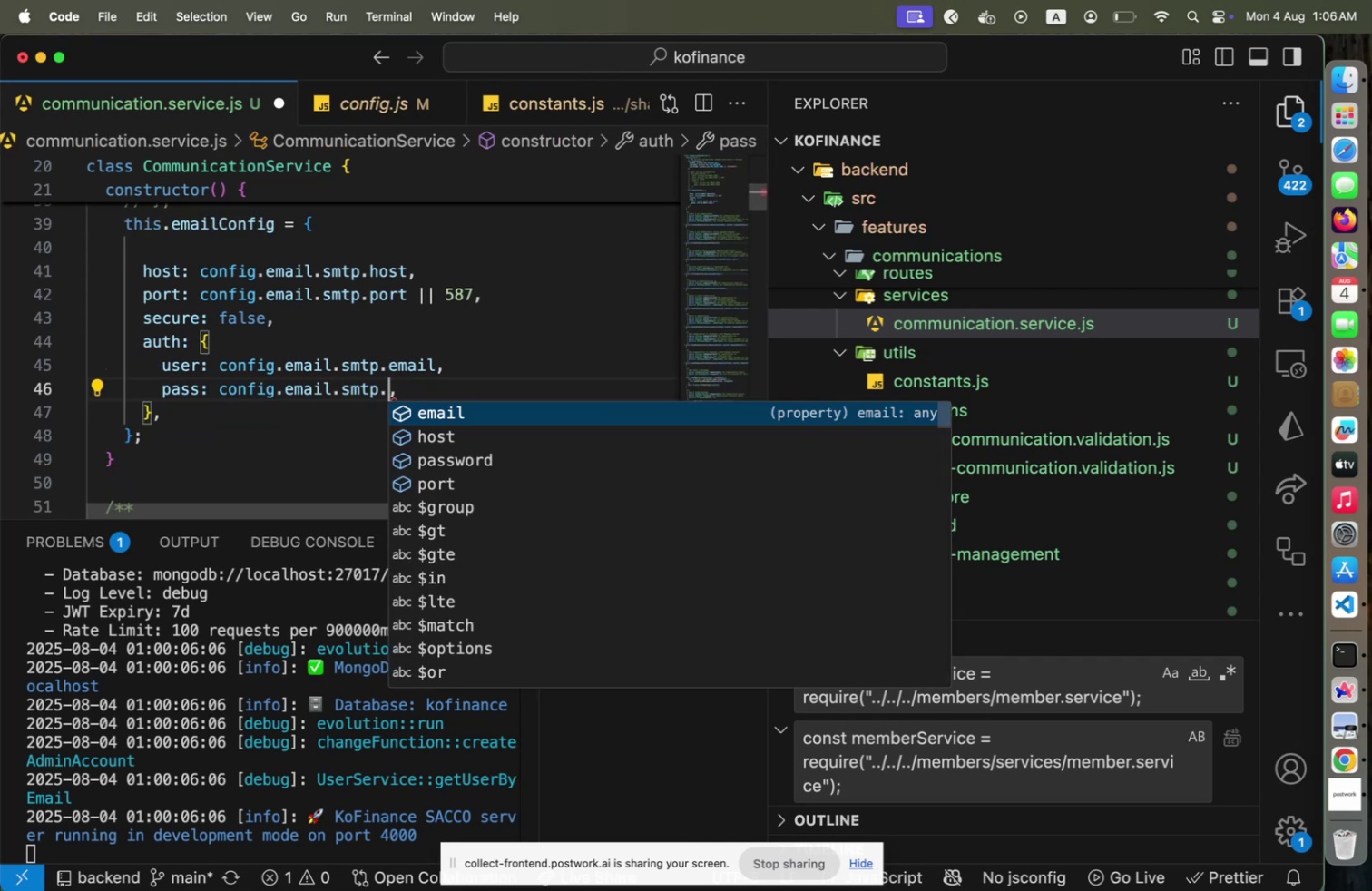 
key(ArrowDown)
 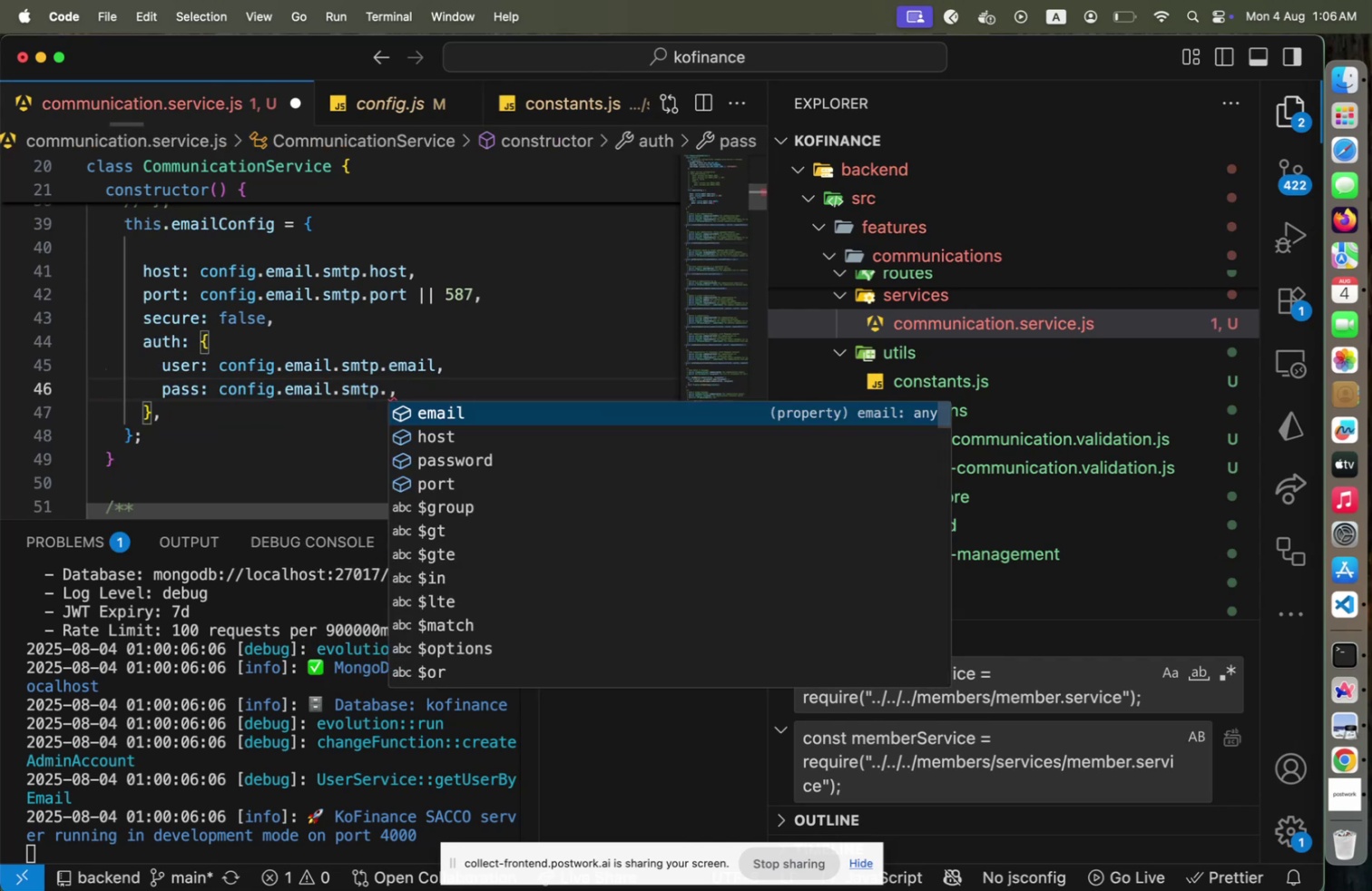 
key(ArrowDown)
 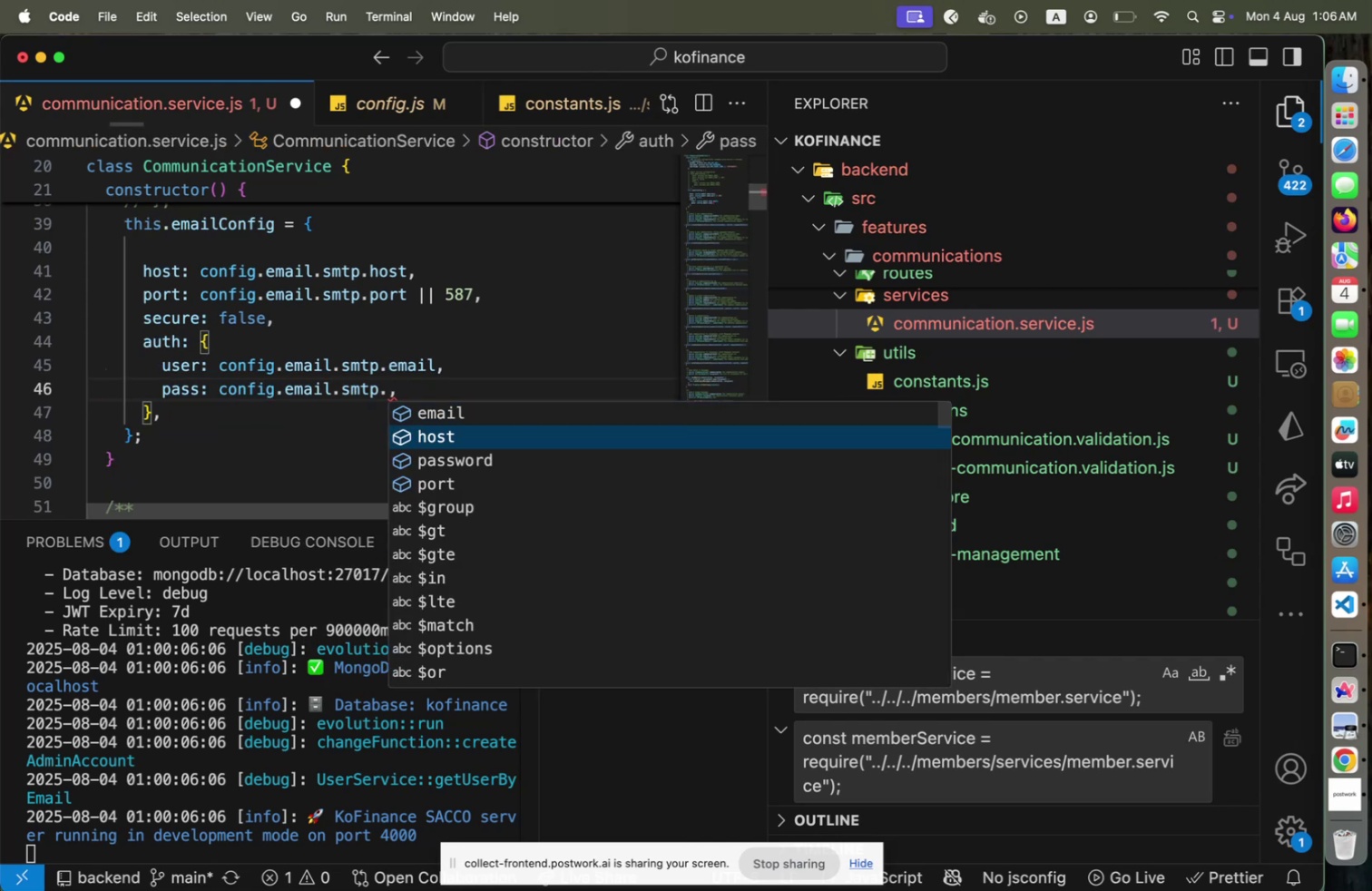 
key(Enter)
 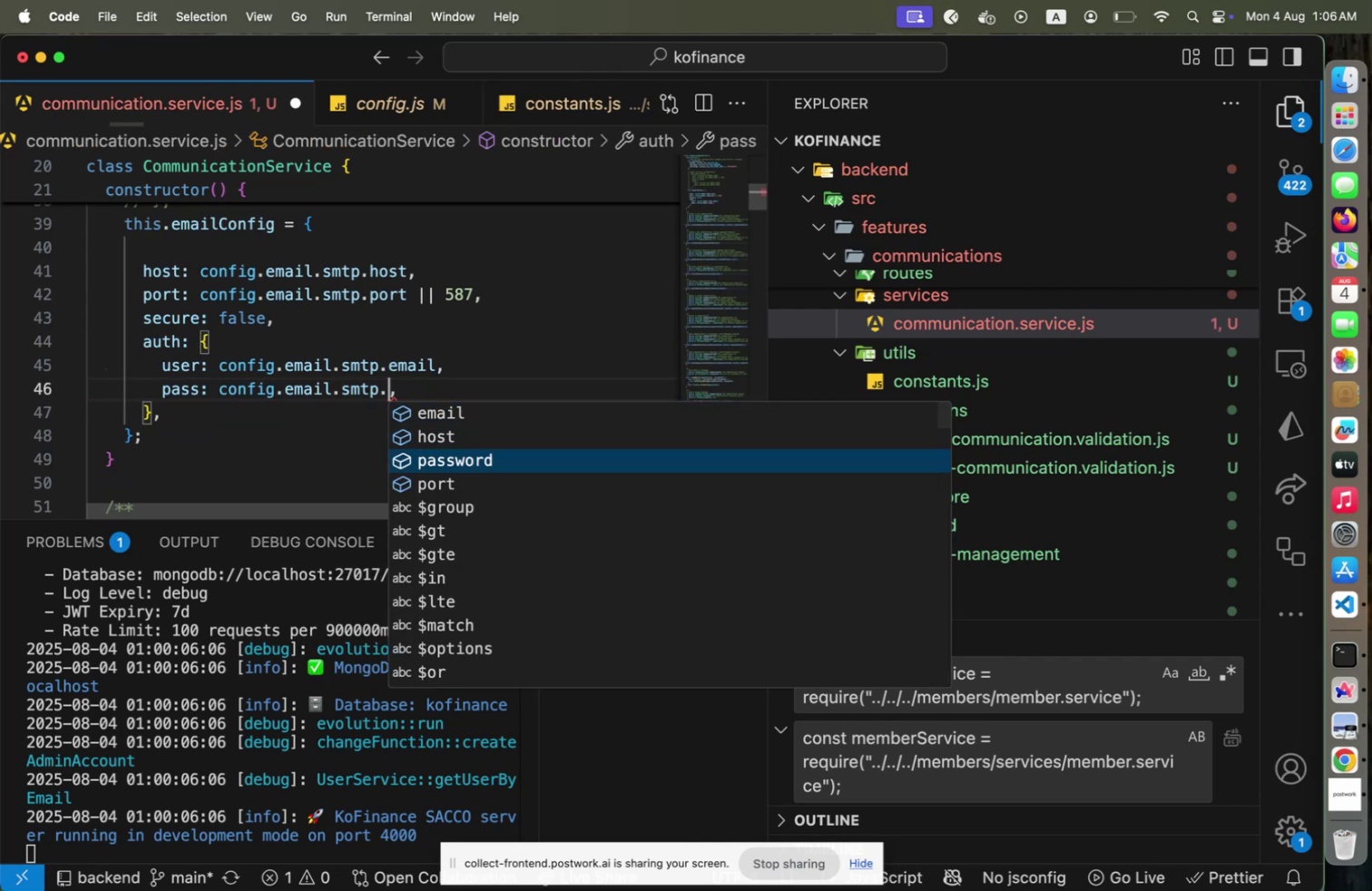 
key(ArrowRight)
 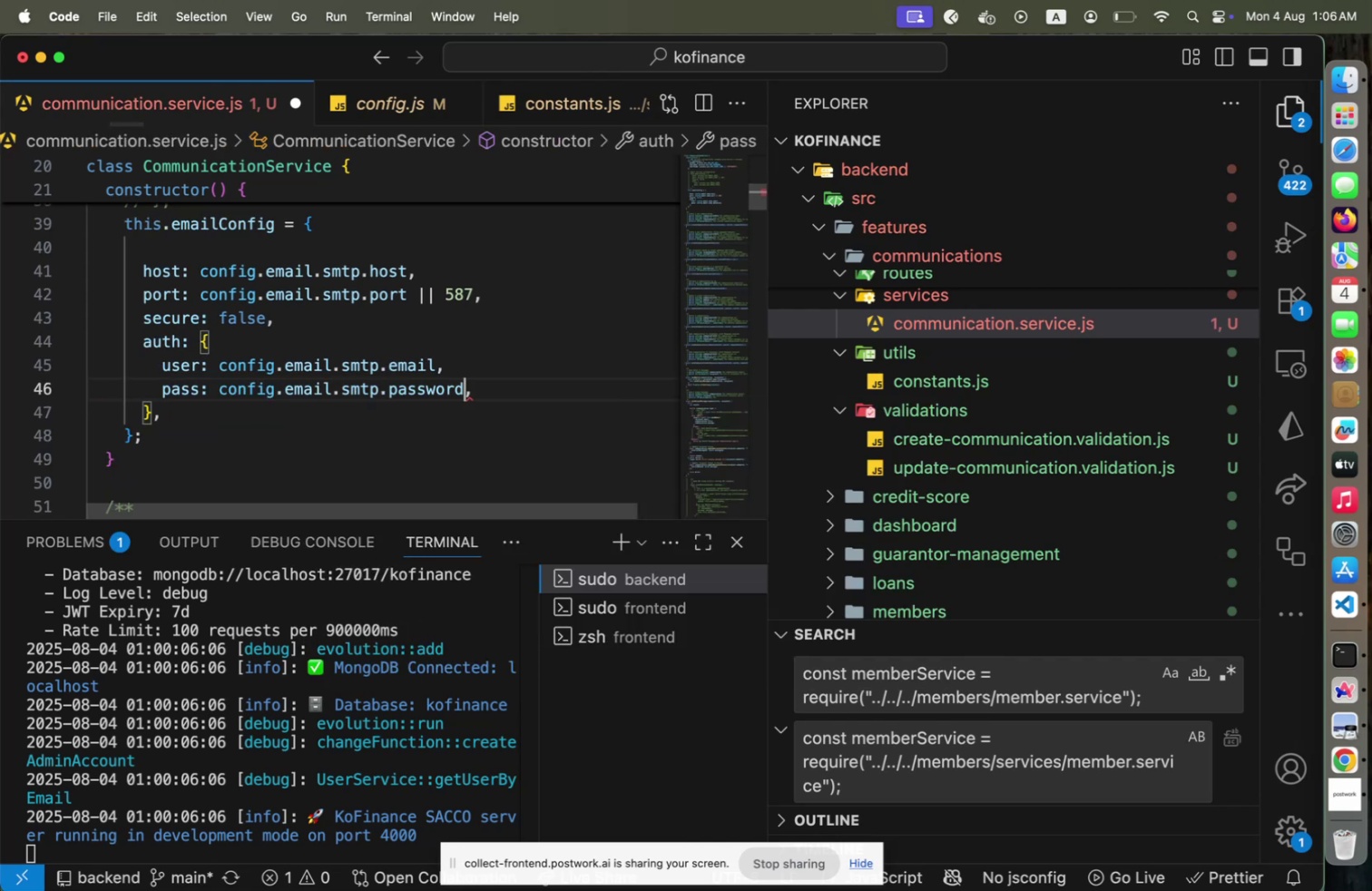 
key(ArrowUp)
 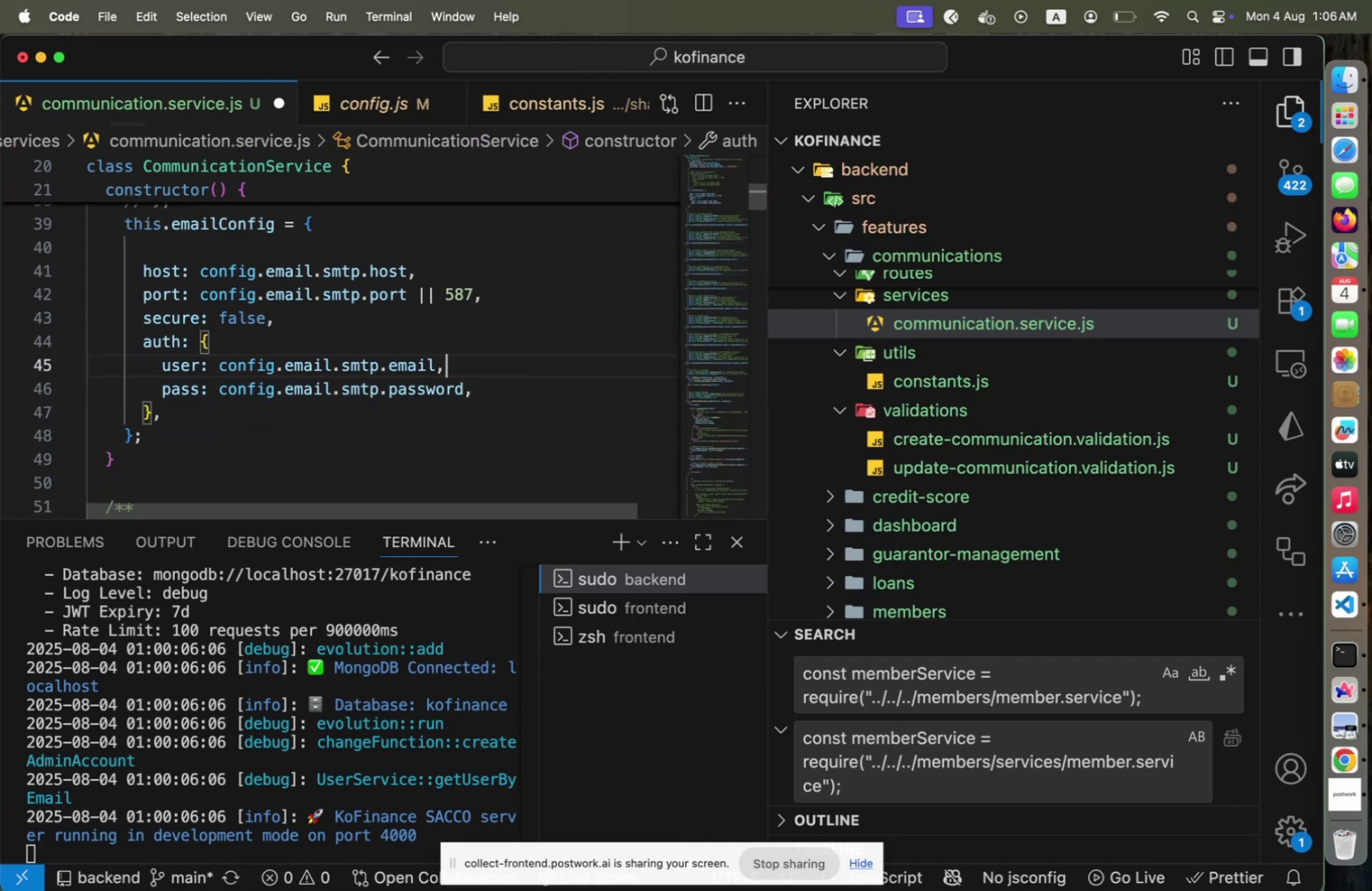 
key(Alt+Shift+F)
 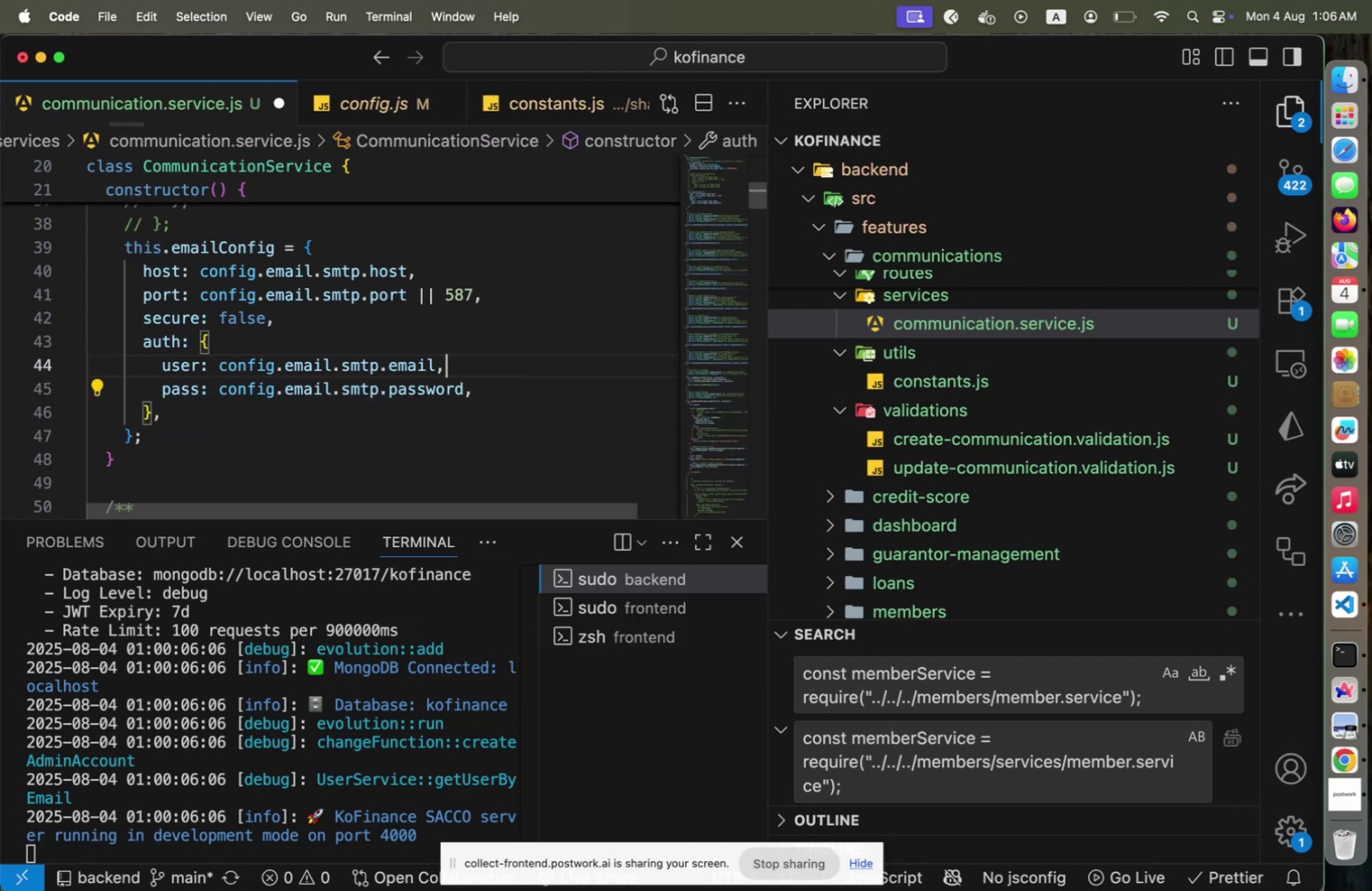 
key(Meta+CommandLeft)
 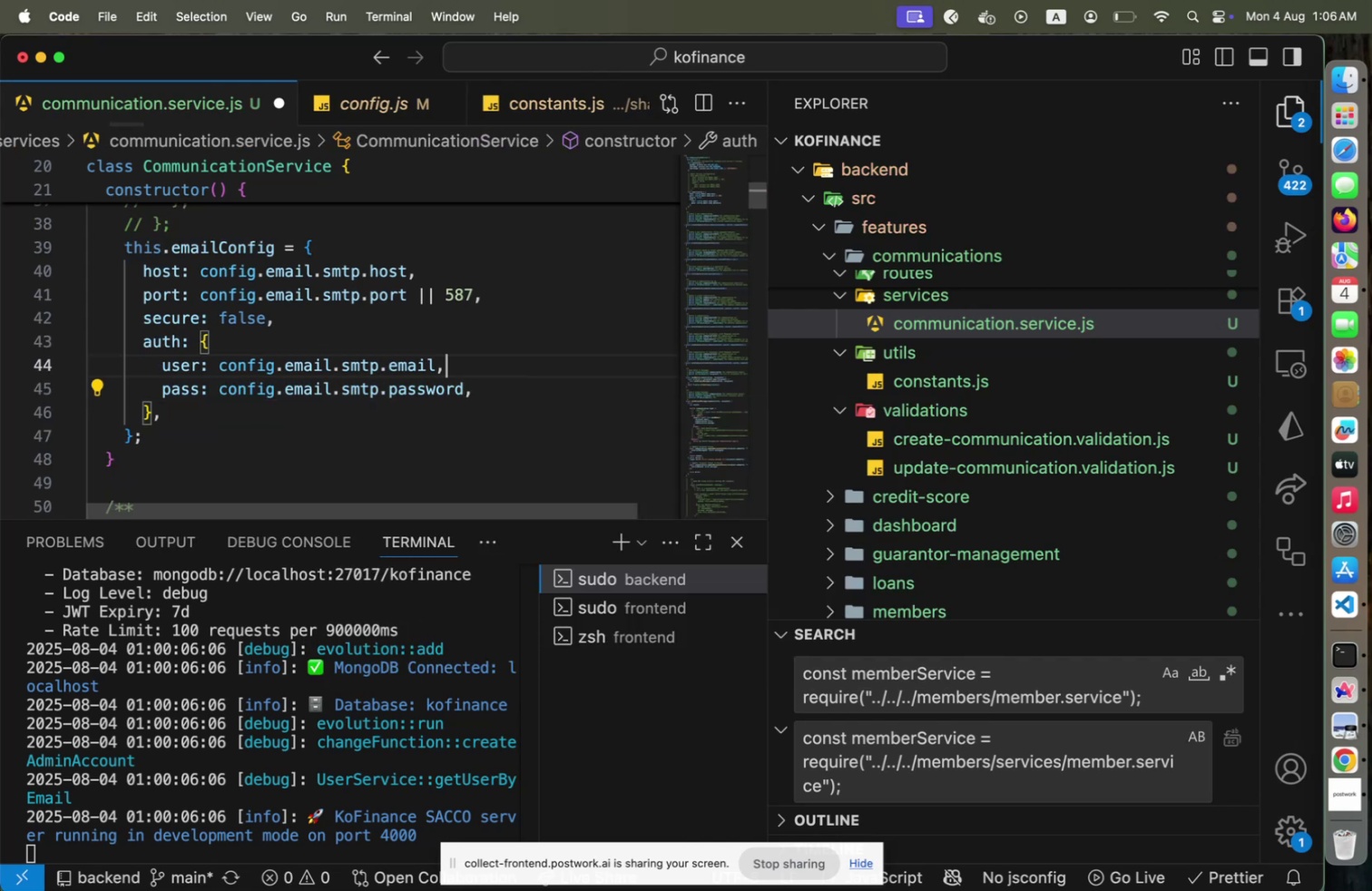 
key(Meta+S)
 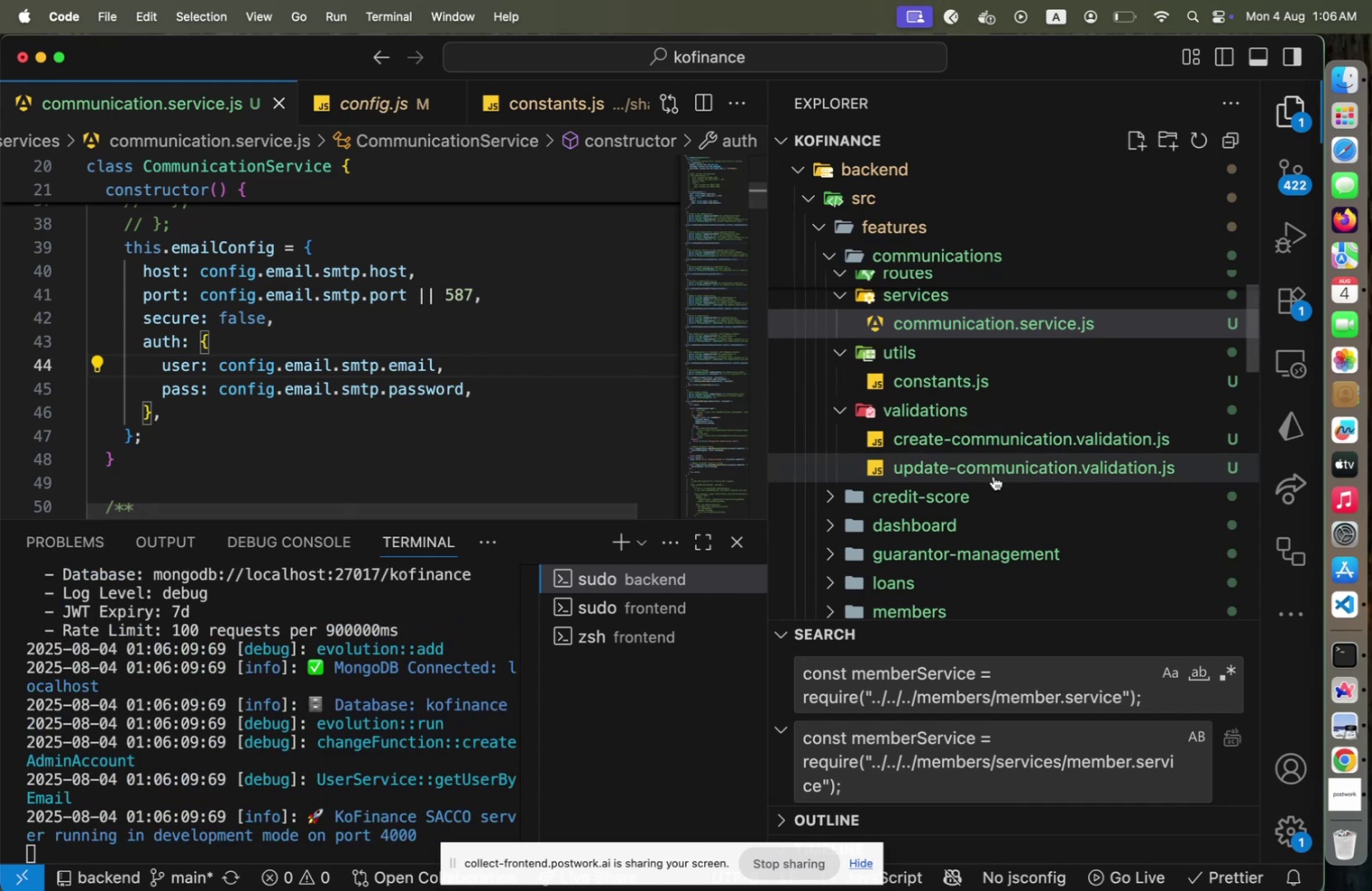 
scroll: coordinate [433, 346], scroll_direction: down, amount: 76.0
 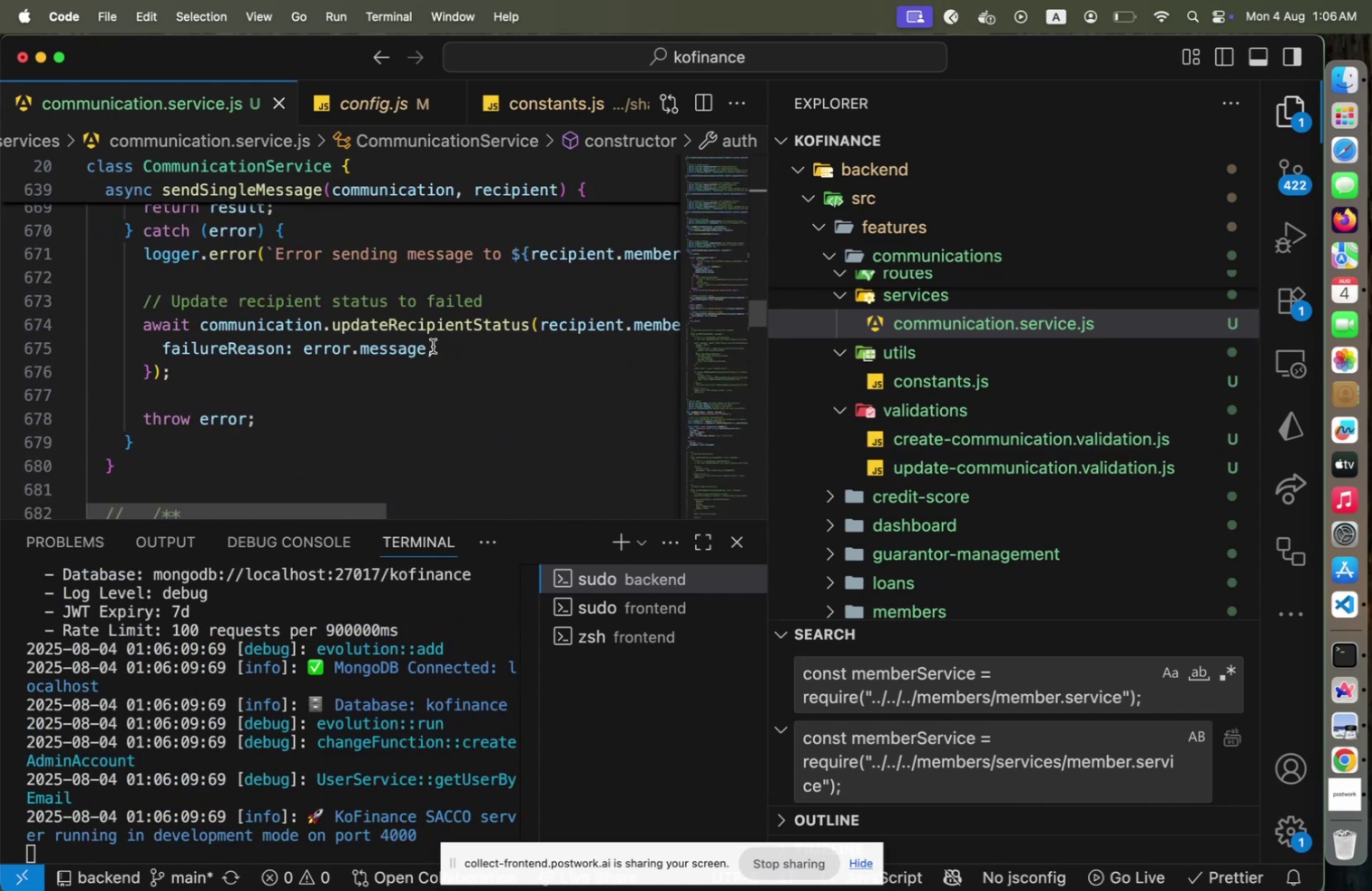 
scroll: coordinate [432, 348], scroll_direction: up, amount: 14.0
 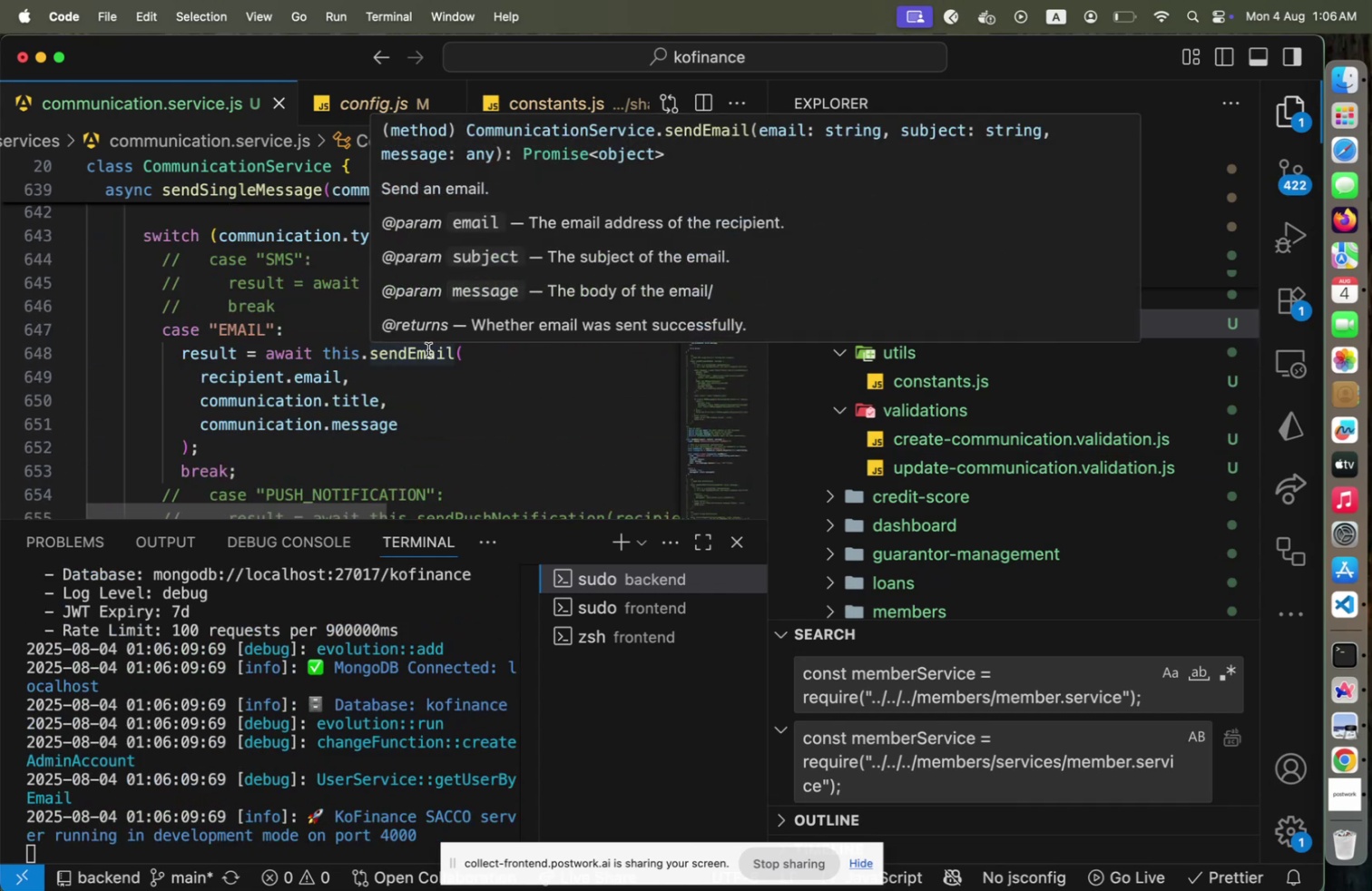 
hold_key(key=CommandLeft, duration=0.53)
left_click([421, 357])
 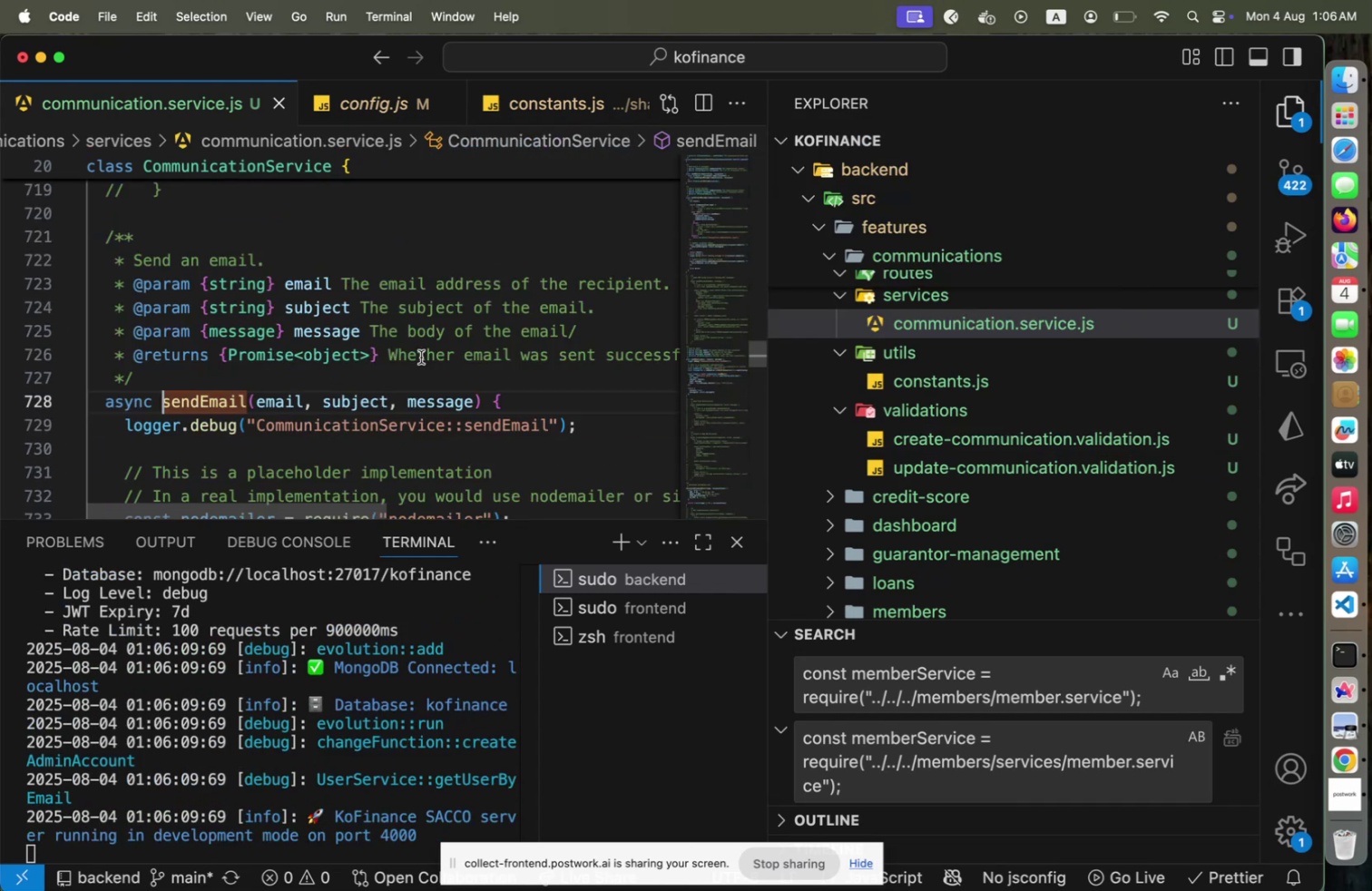 
scroll: coordinate [407, 367], scroll_direction: down, amount: 5.0
 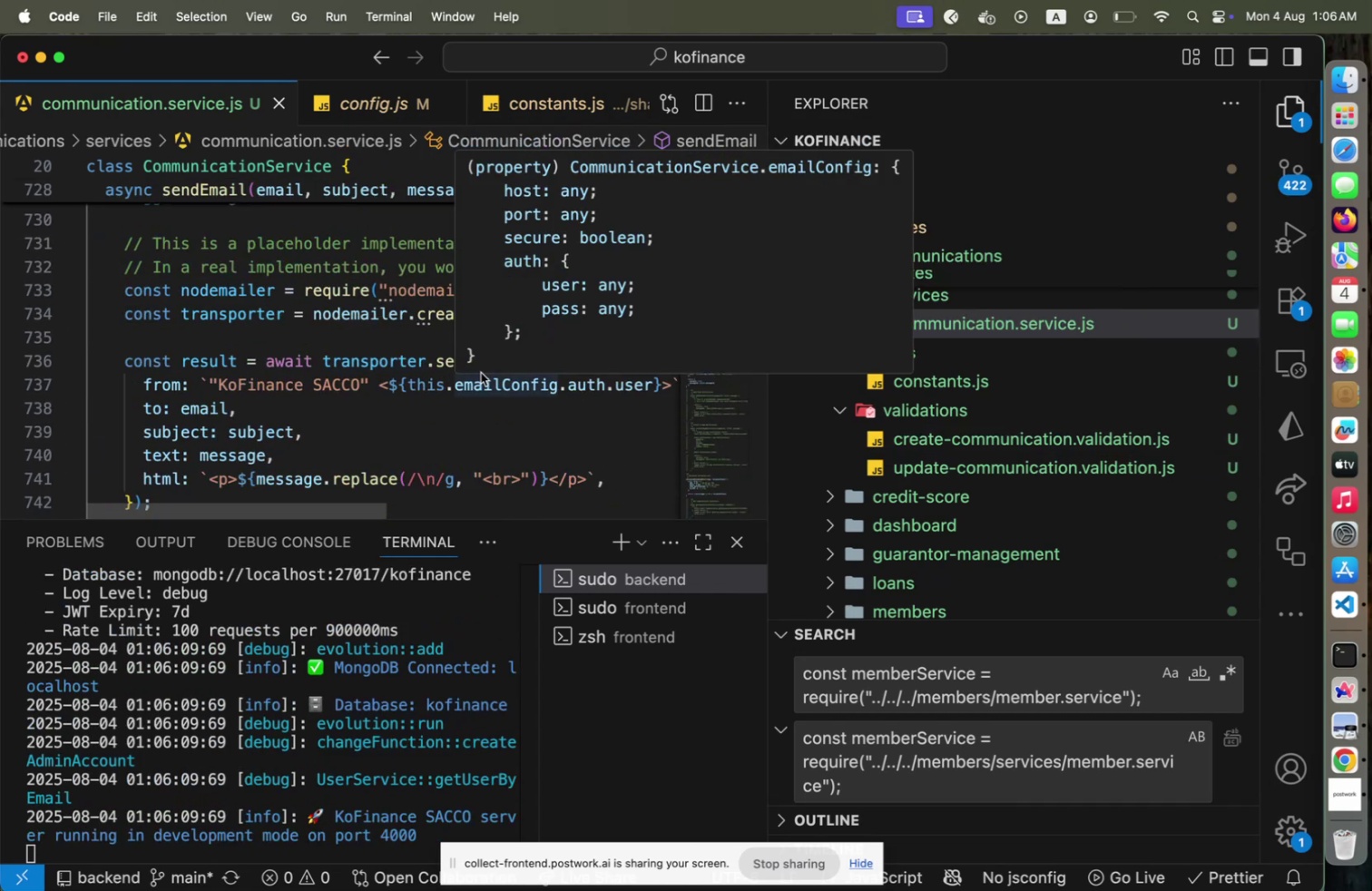 
left_click([306, 395])
 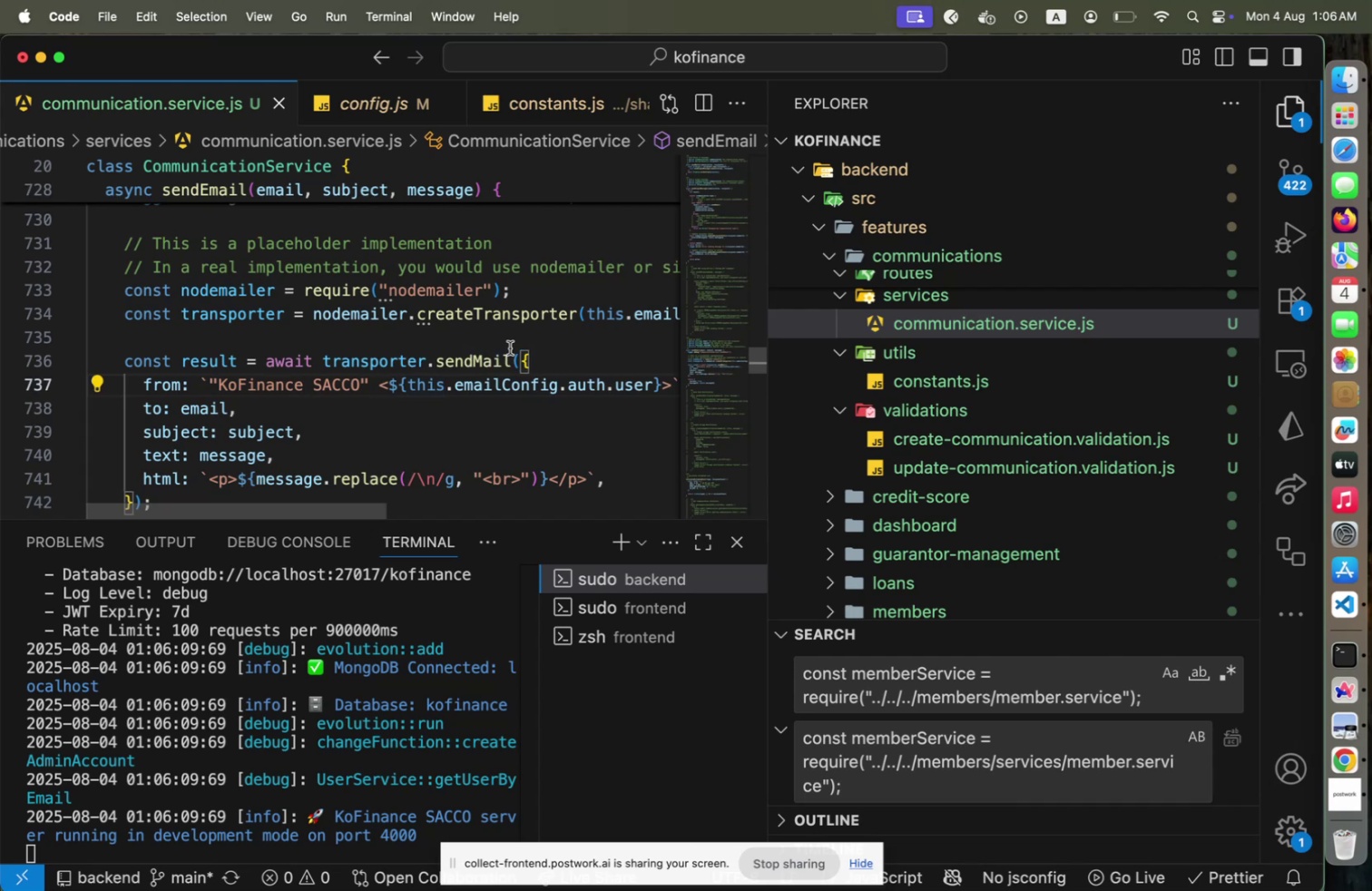 
left_click([616, 313])
 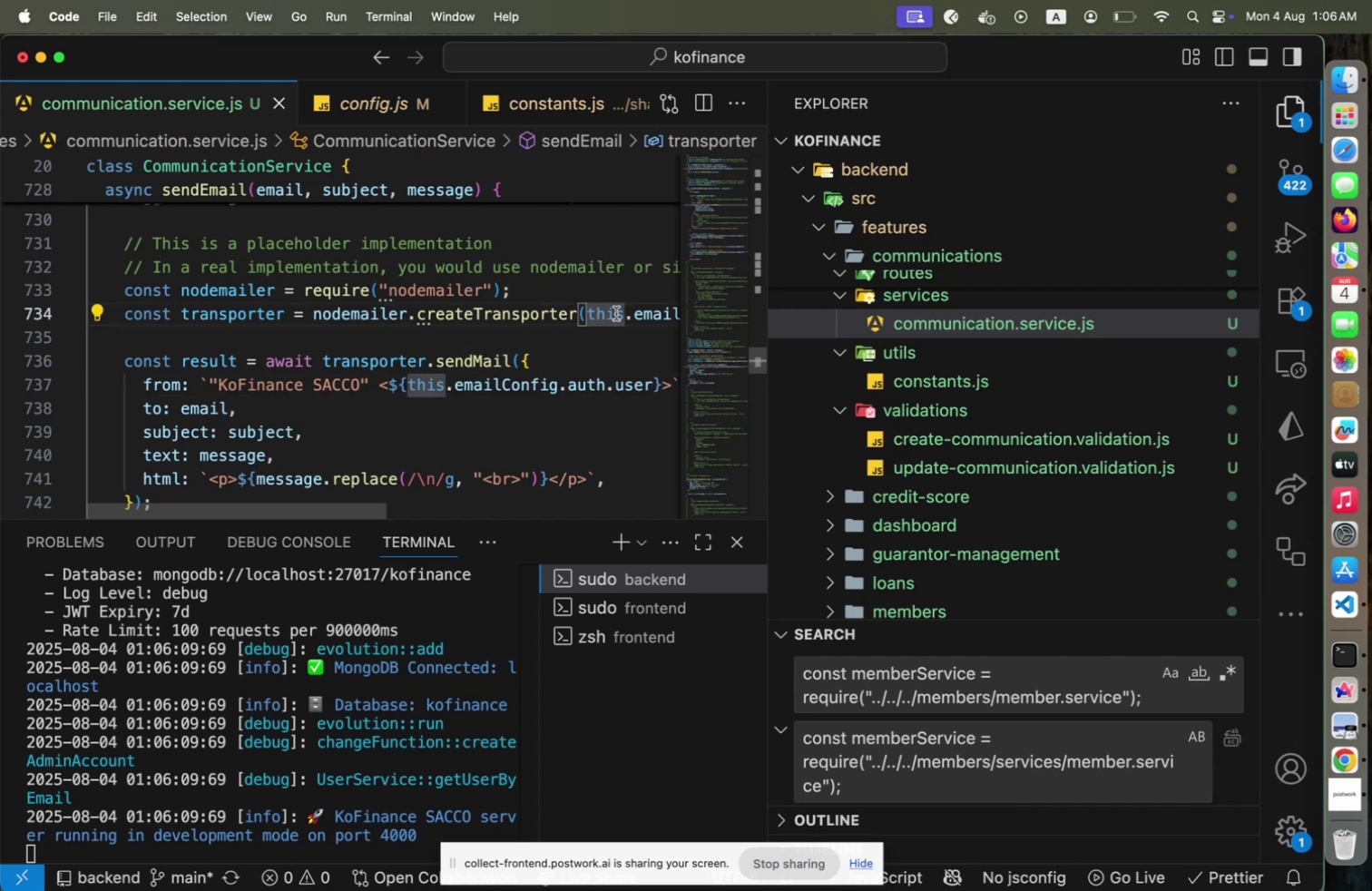 
key(ArrowRight)
 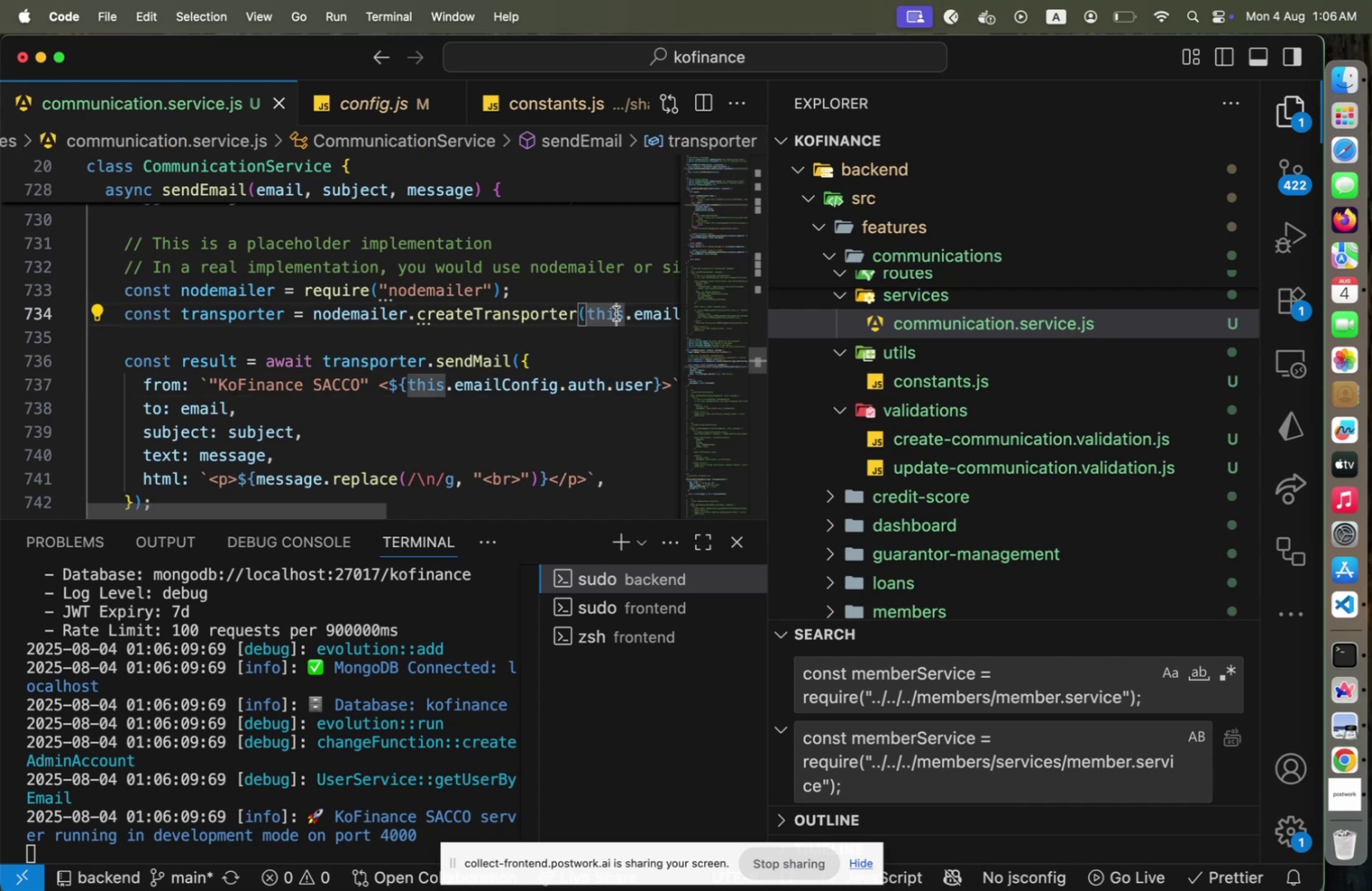 
key(ArrowRight)
 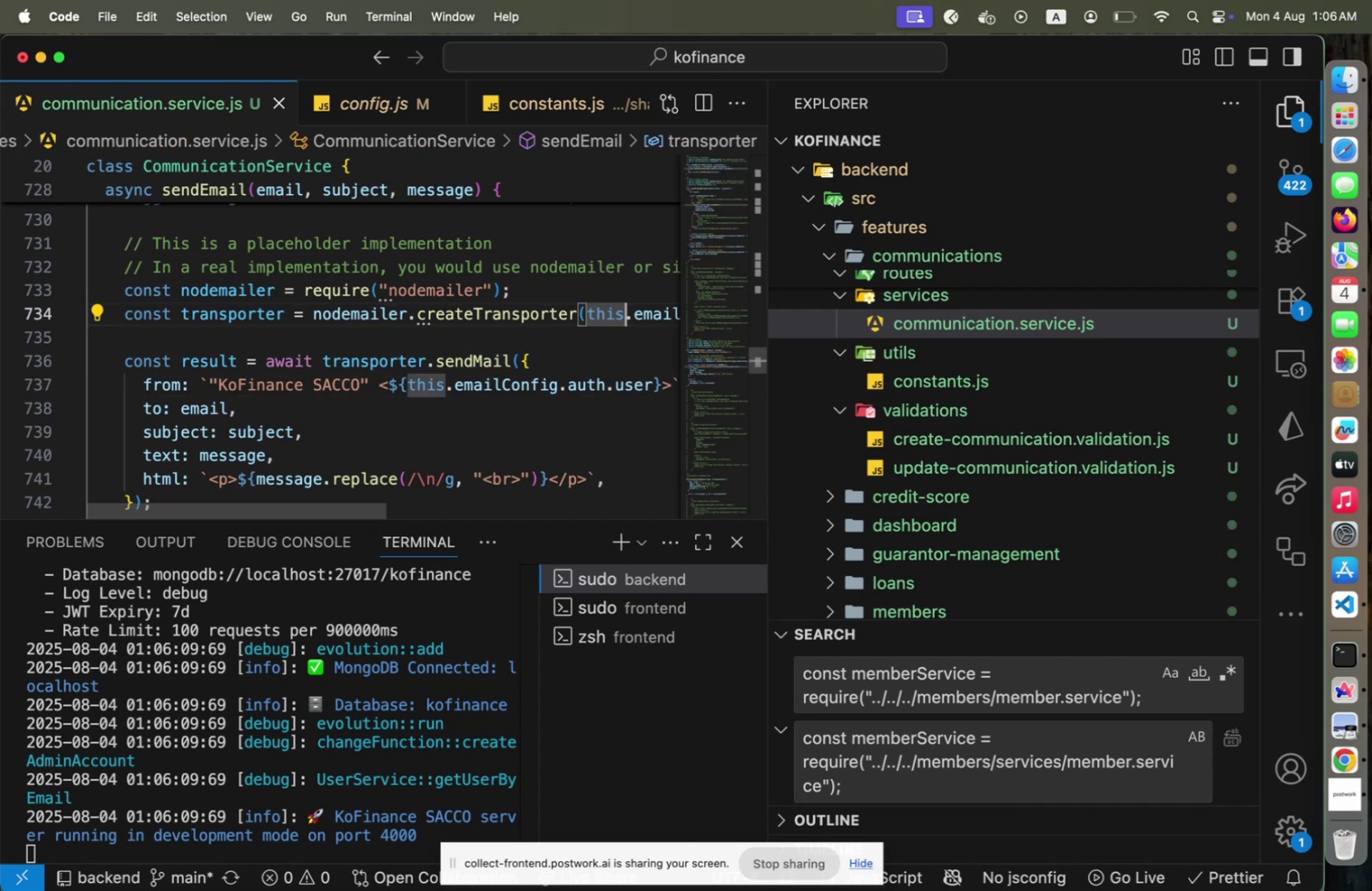 
key(ArrowRight)
 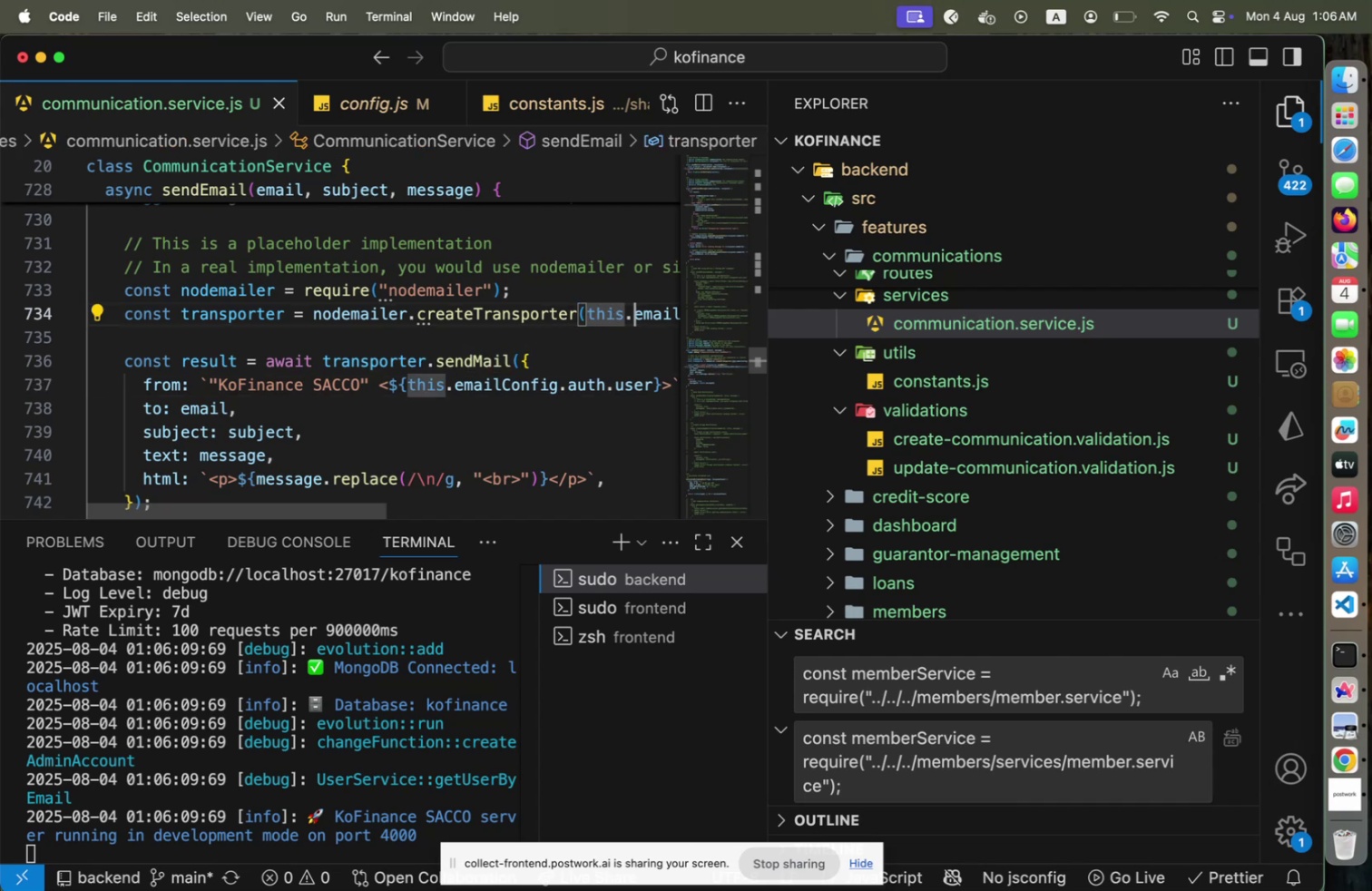 
hold_key(key=ArrowRight, duration=1.08)
 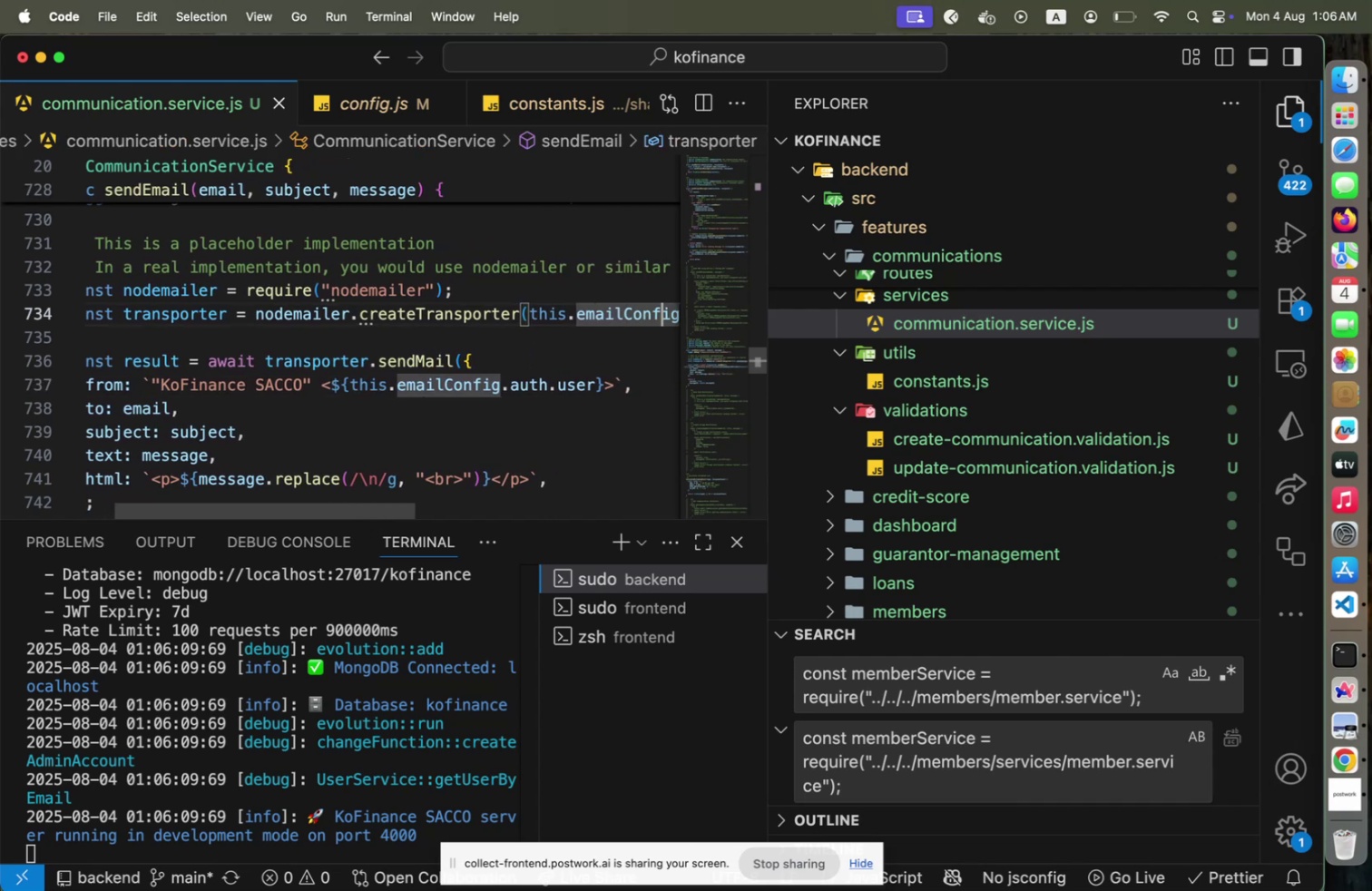 
key(Meta+CommandLeft)
 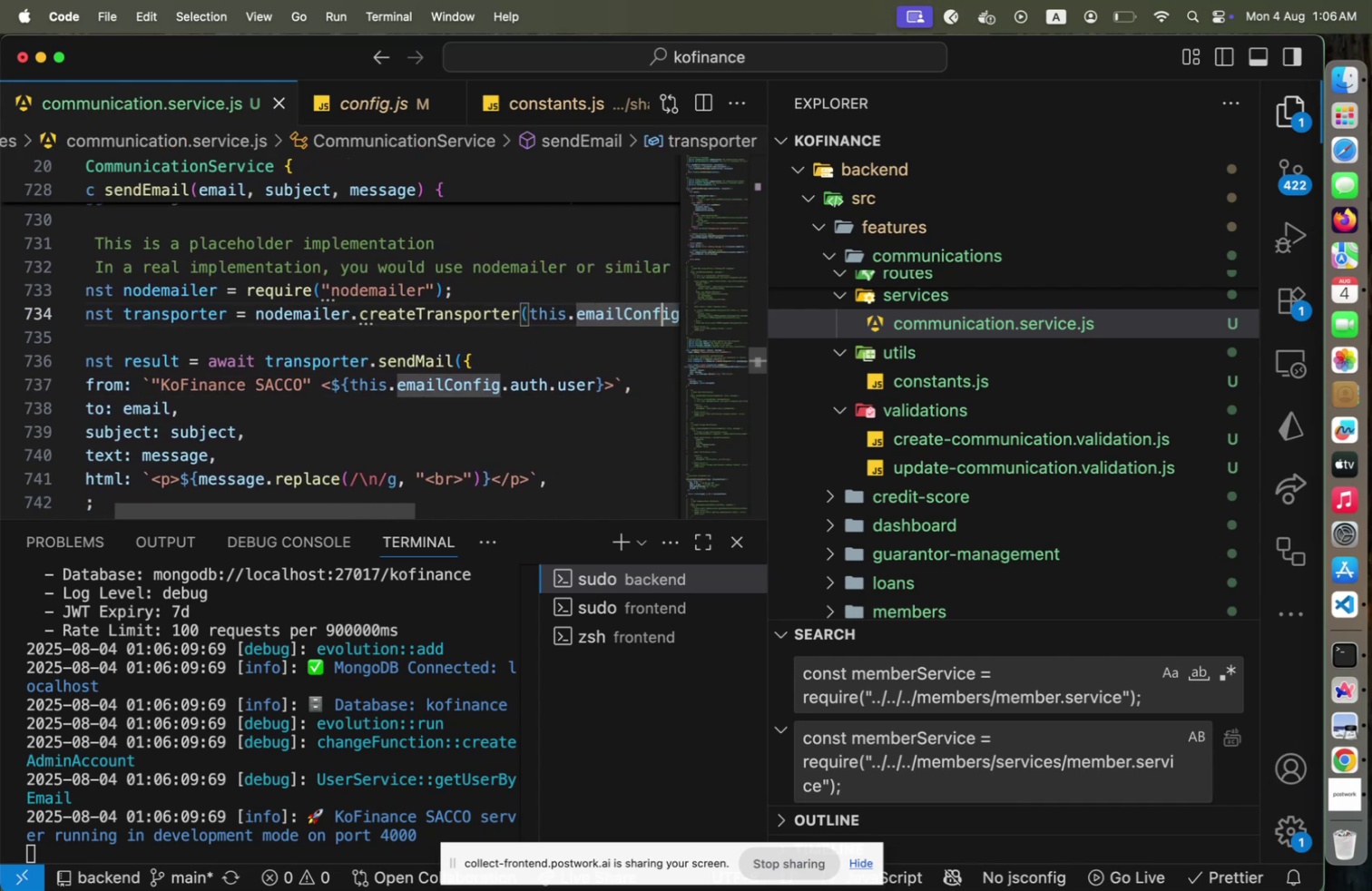 
key(Meta+Tab)
 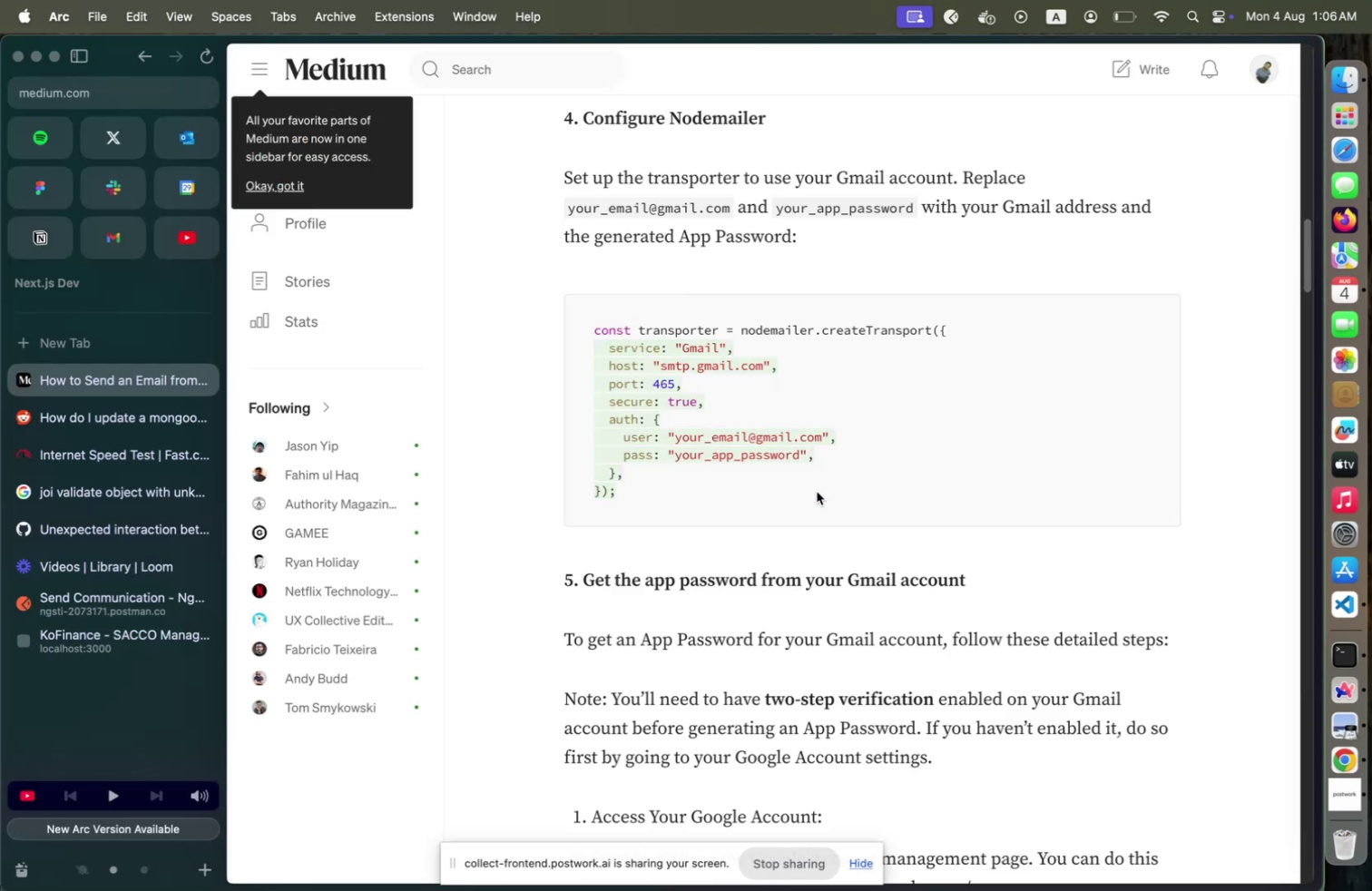 
wait(5.17)
 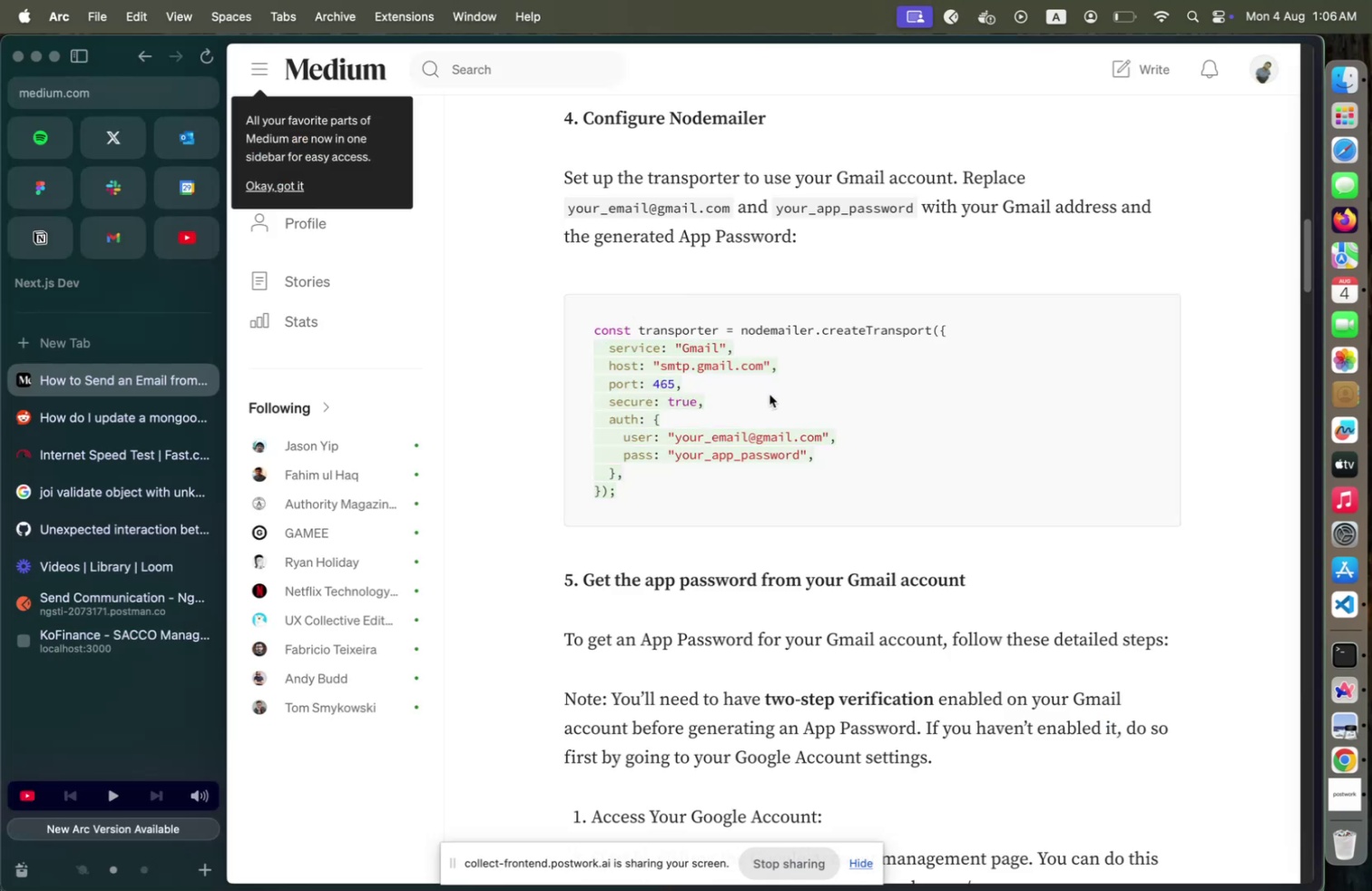 
key(Meta+CommandLeft)
 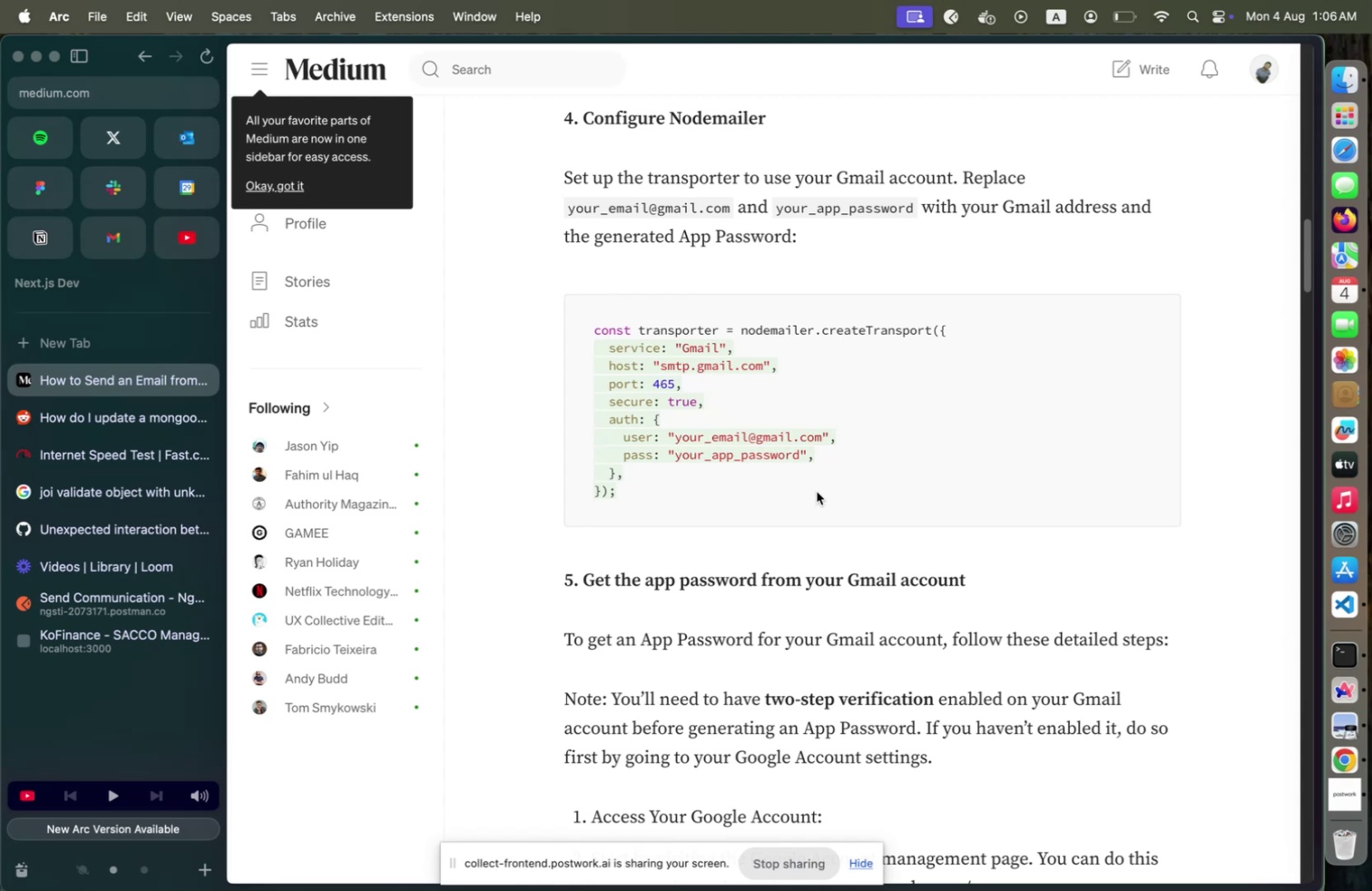 
key(Meta+Tab)
 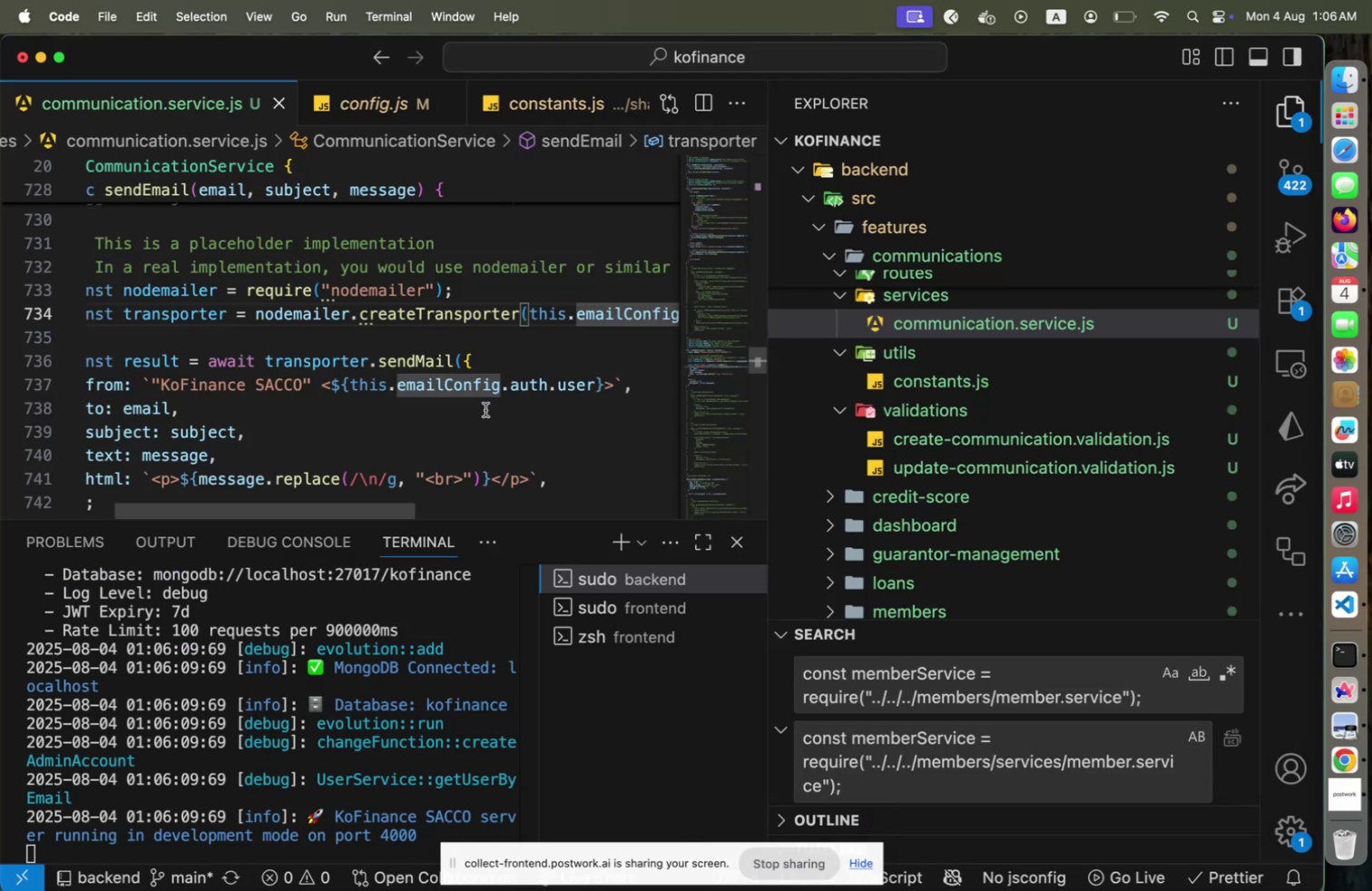 
key(Meta+CommandLeft)
 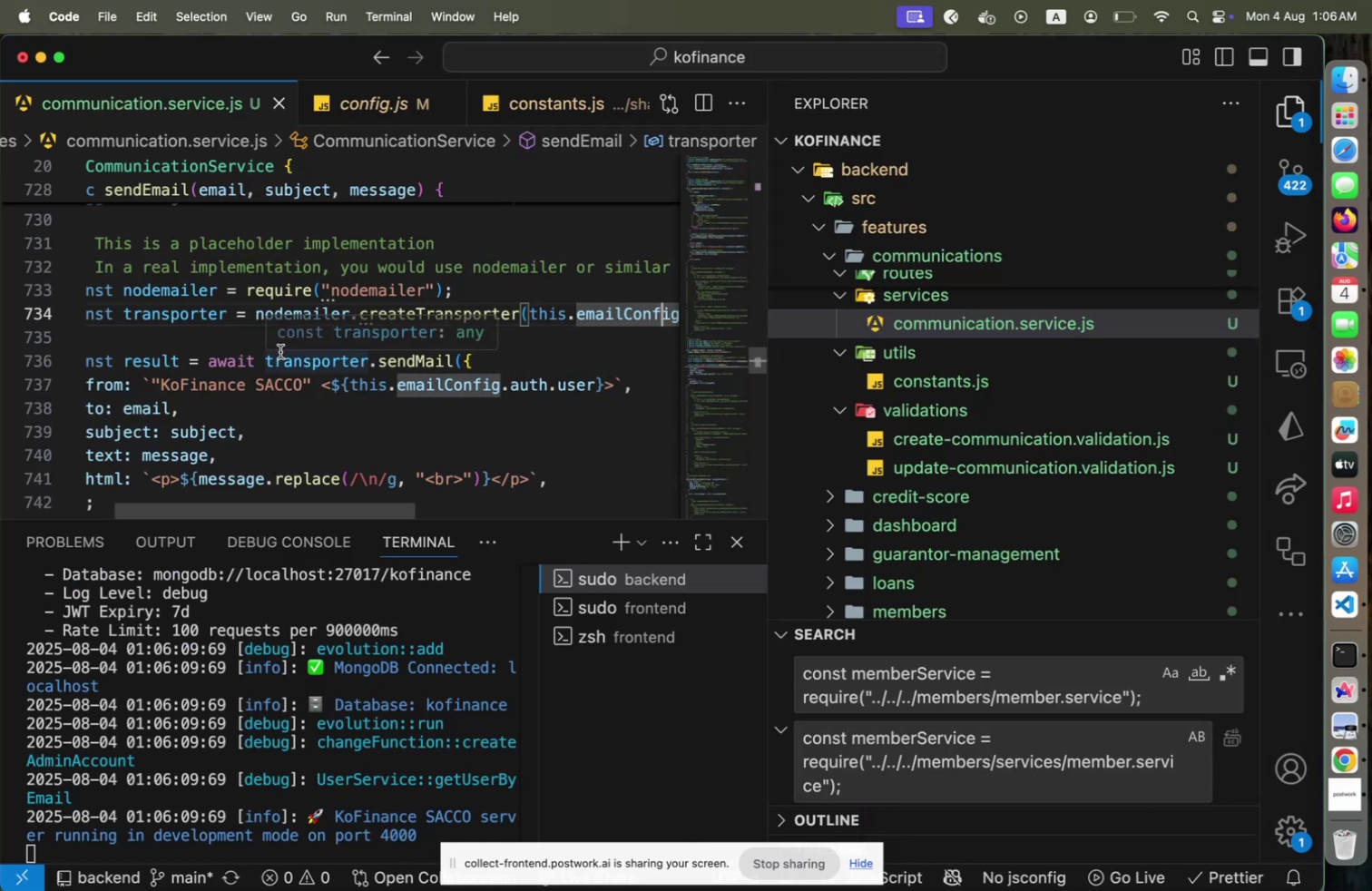 
key(Meta+CommandLeft)
 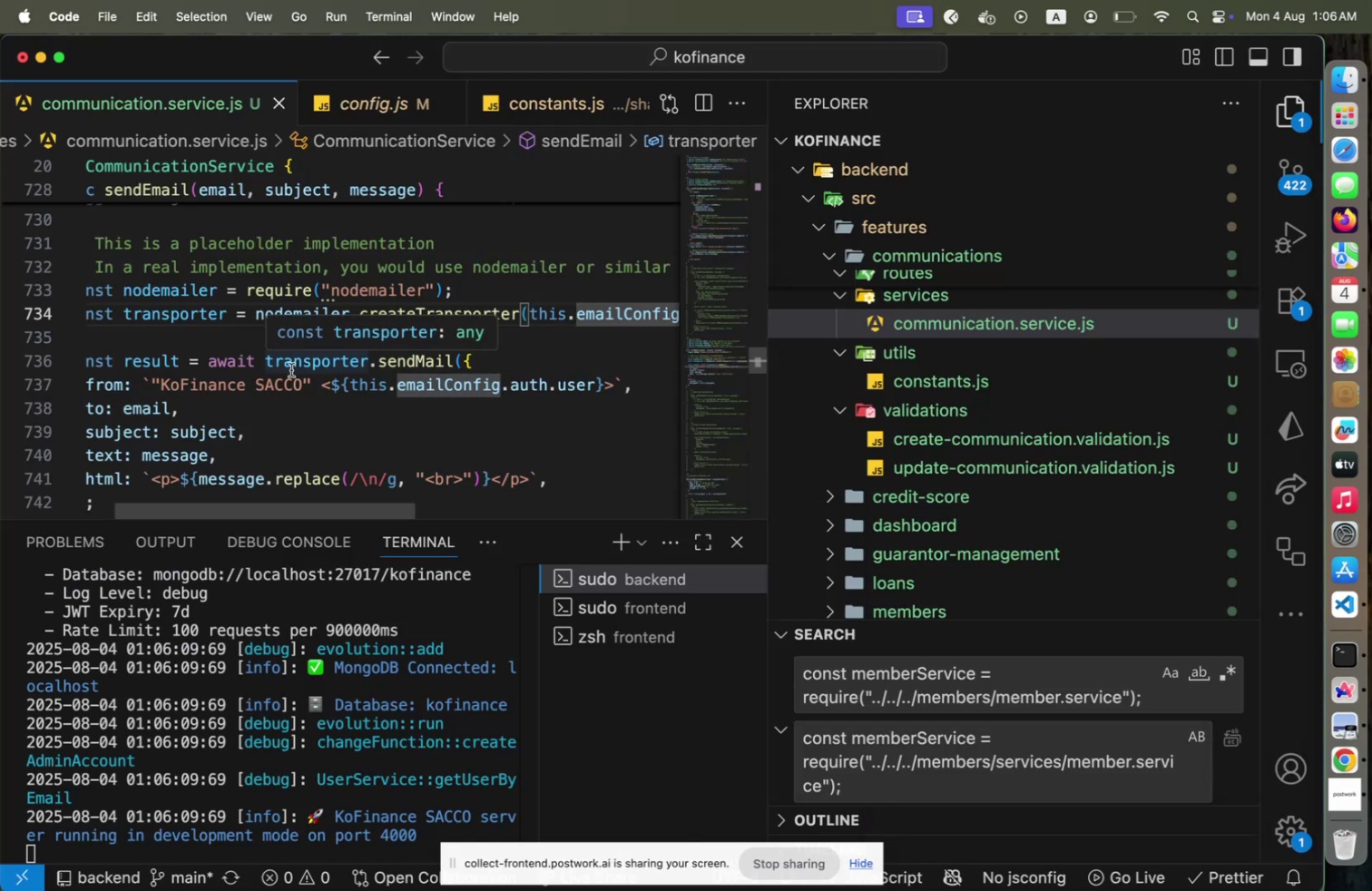 
key(Meta+Tab)
 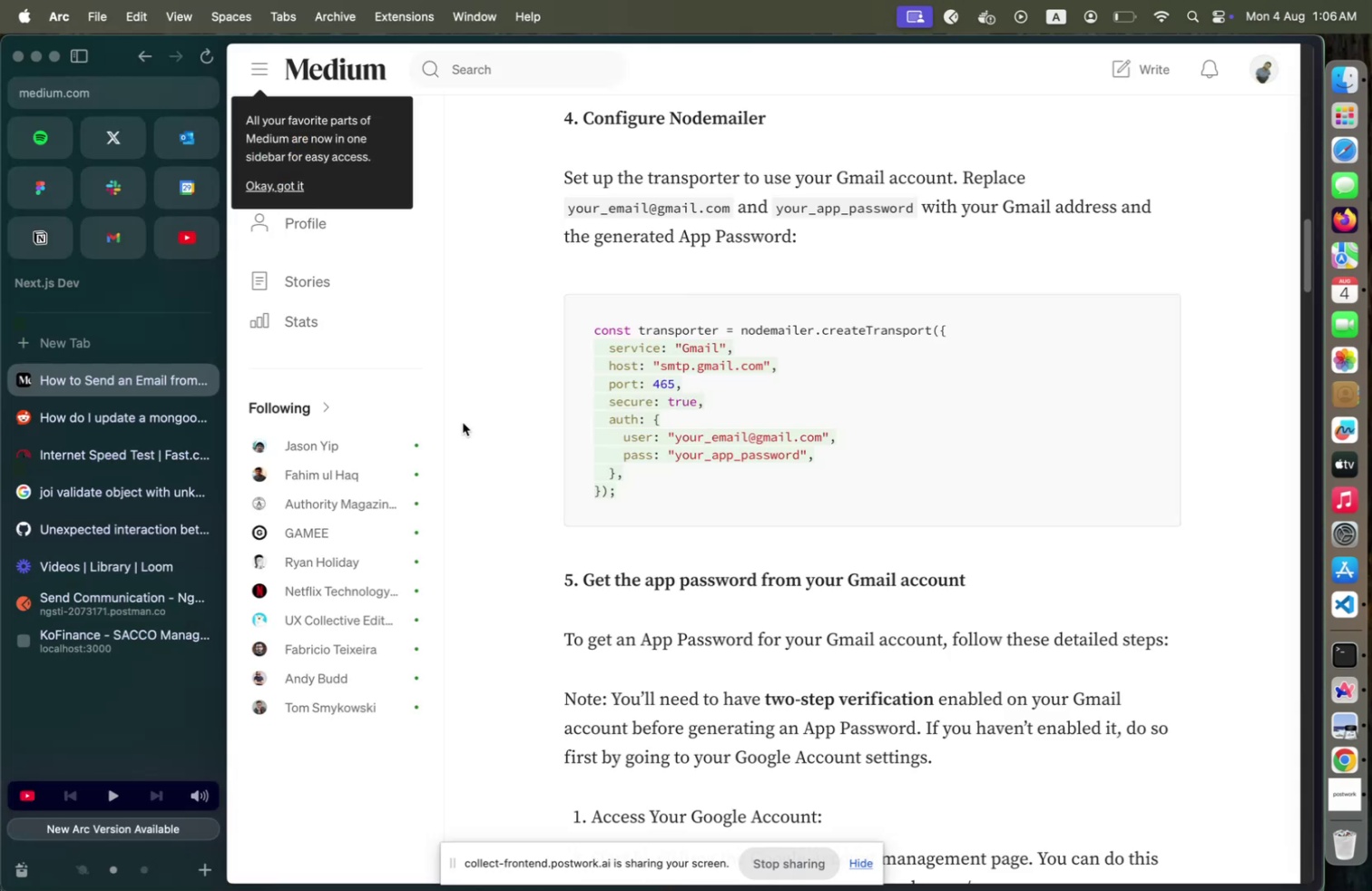 
key(Meta+CommandLeft)
 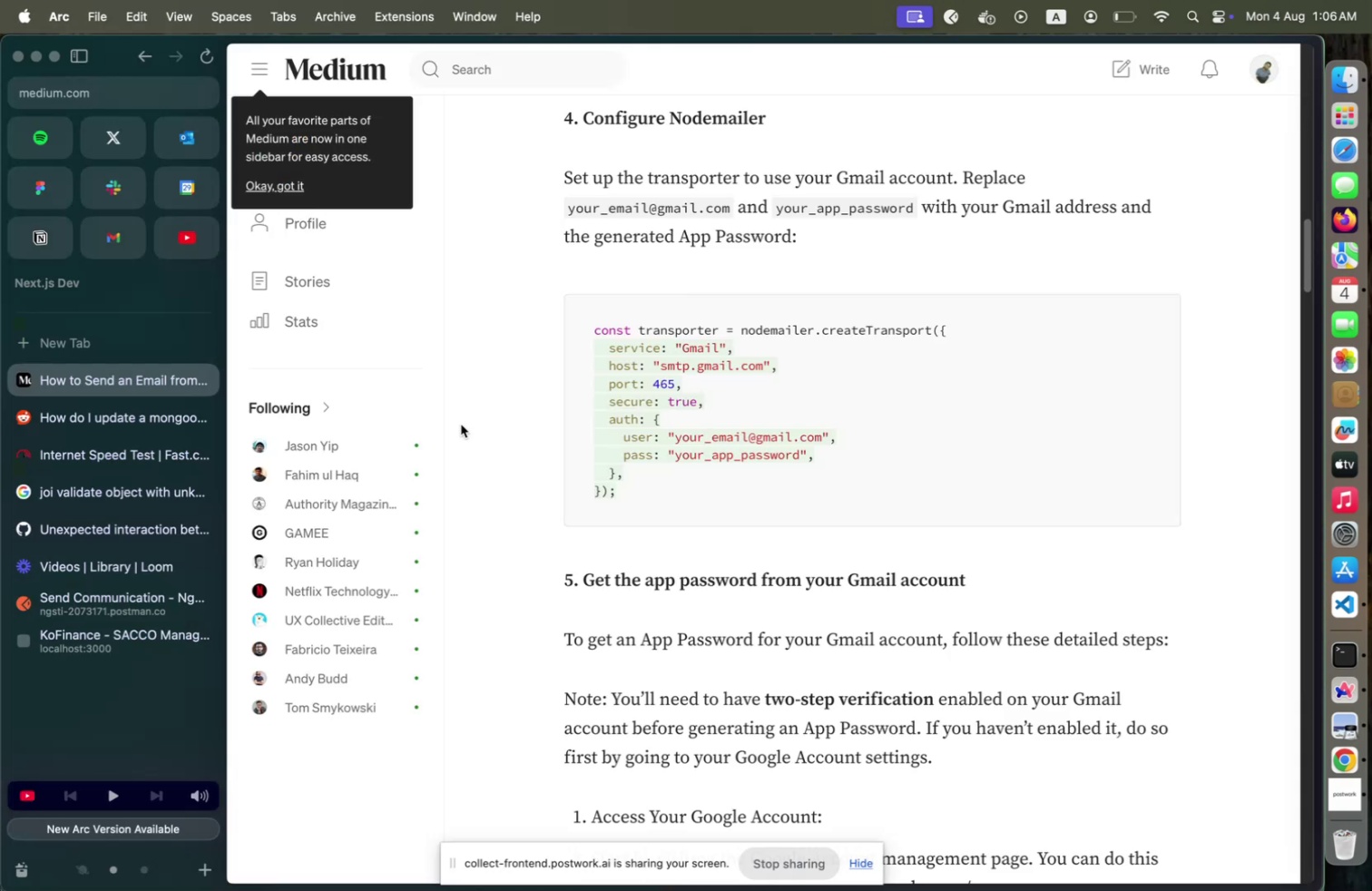 
key(Meta+Tab)
 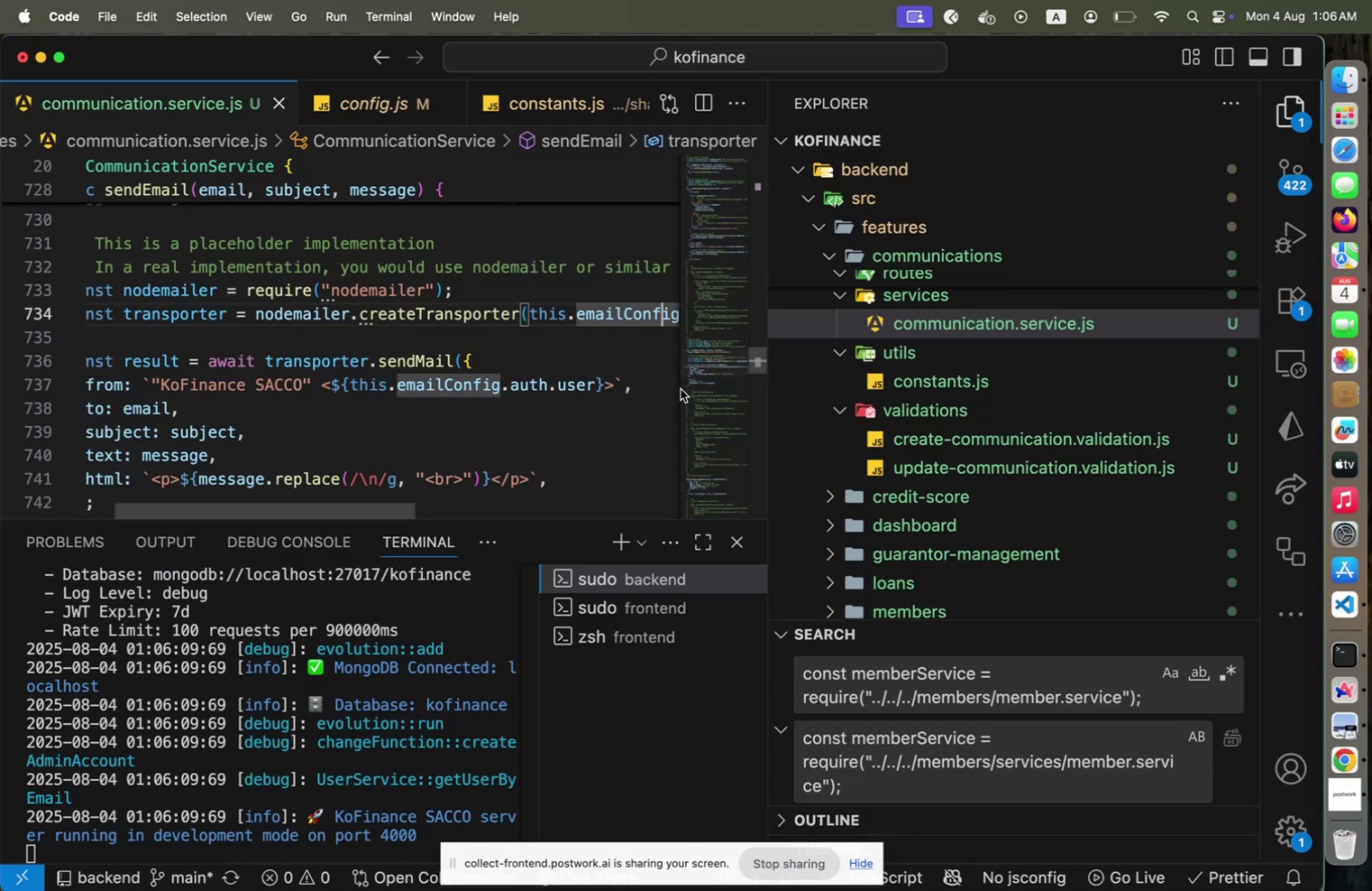 
hold_key(key=CommandLeft, duration=3.31)
left_click([602, 321])
 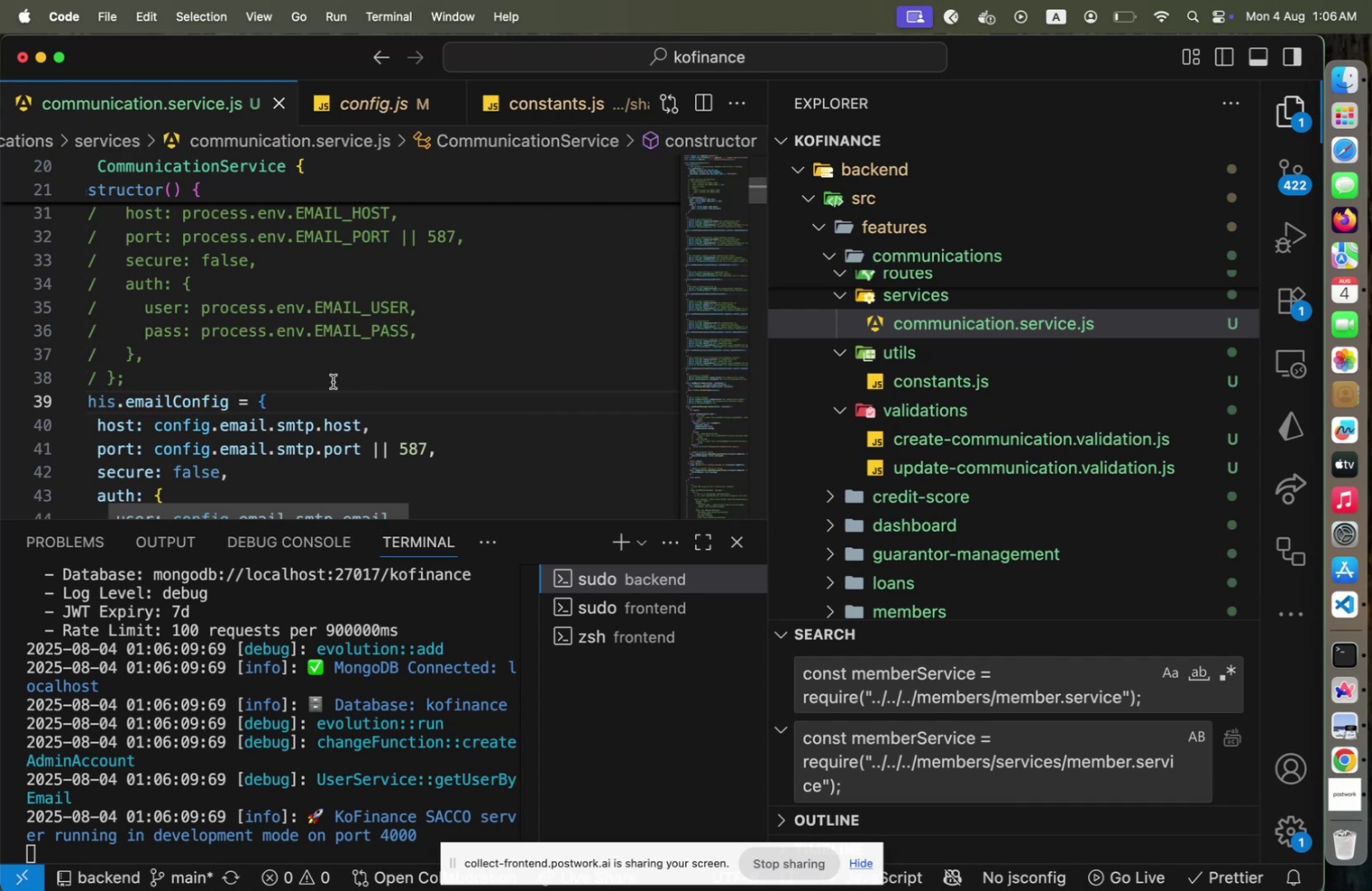 
left_click([305, 396])
 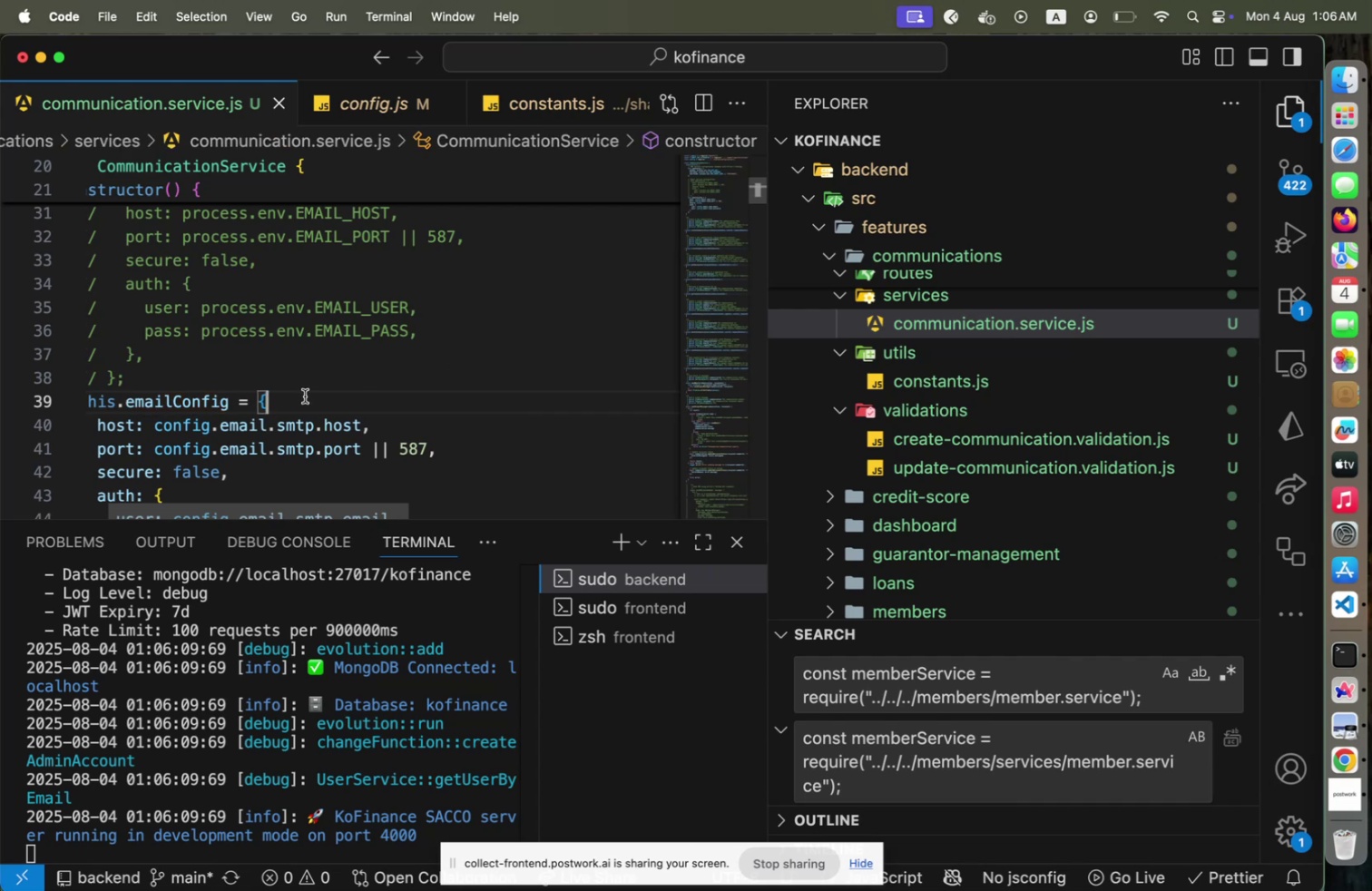 
key(Enter)
 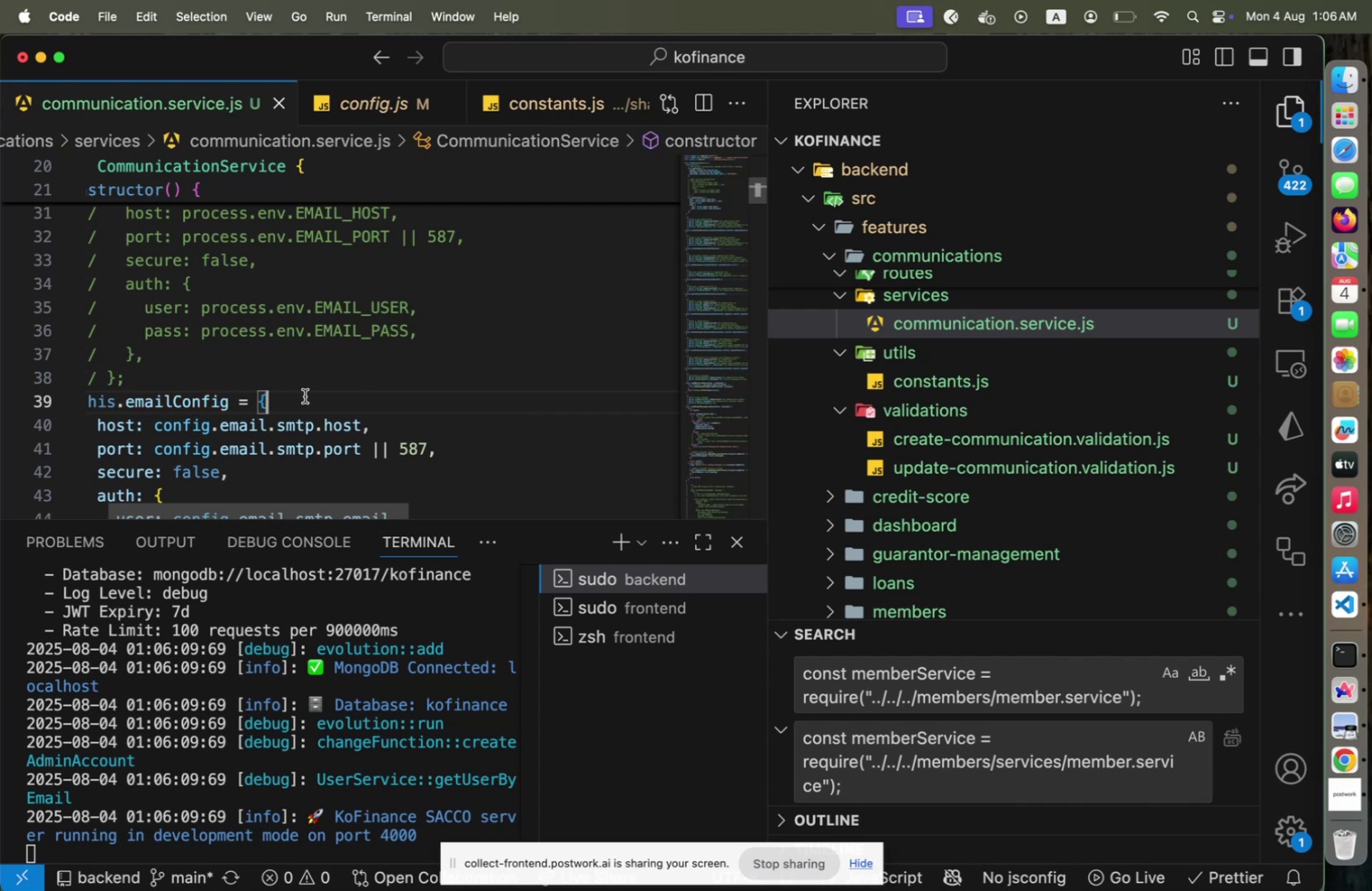 
type(service: 'Gmail)
 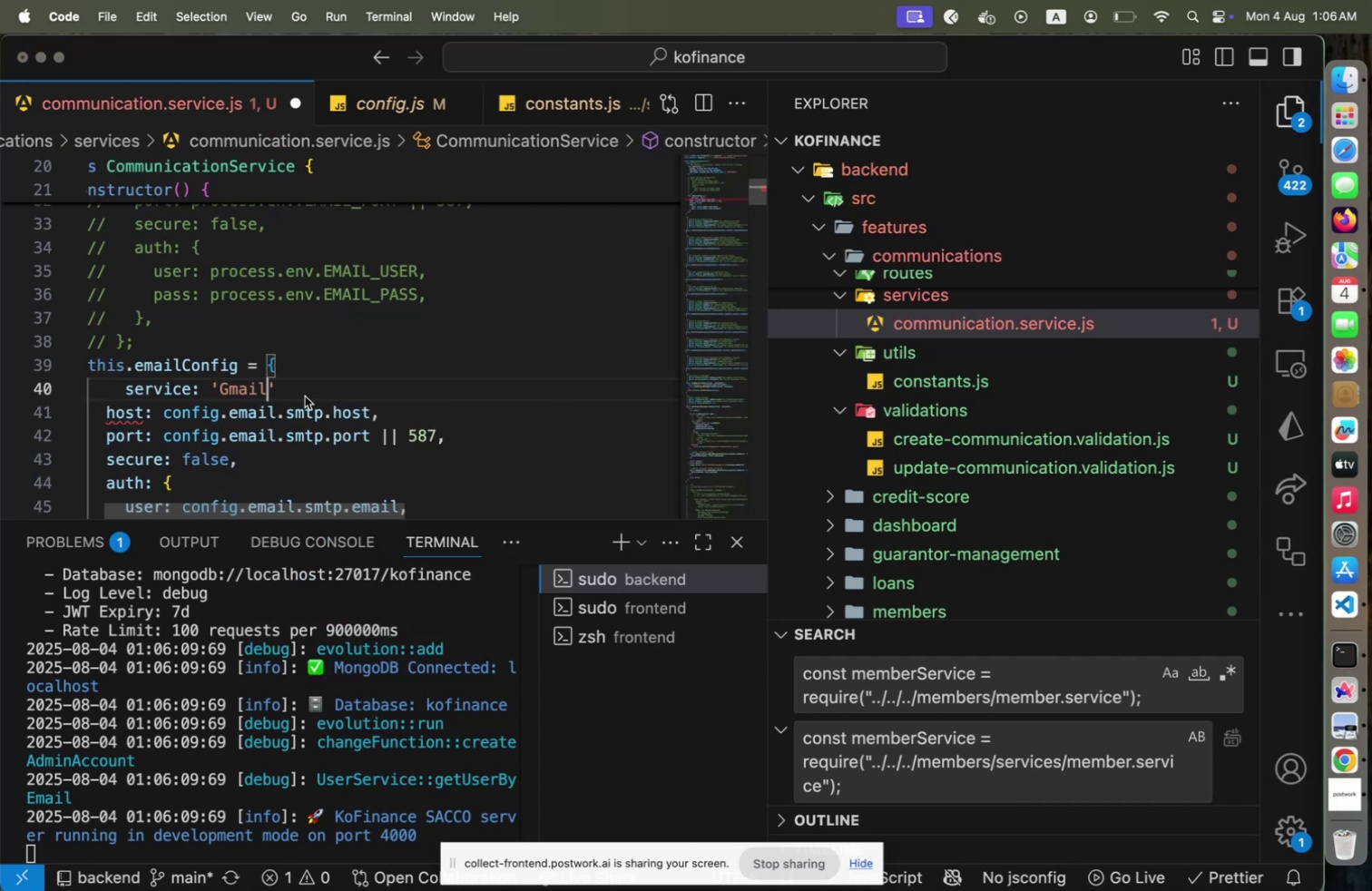 
 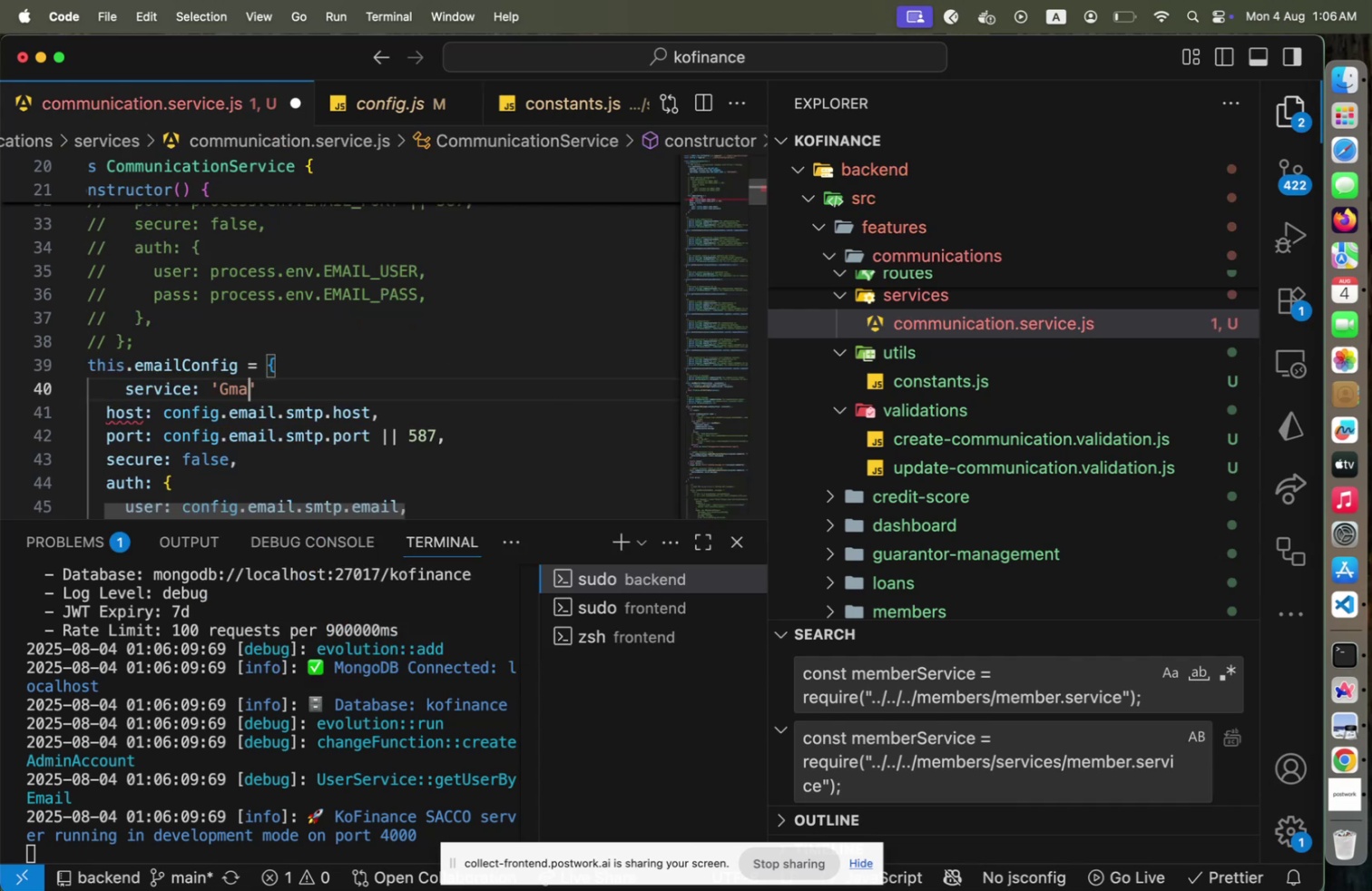 
key(Meta+CommandLeft)
 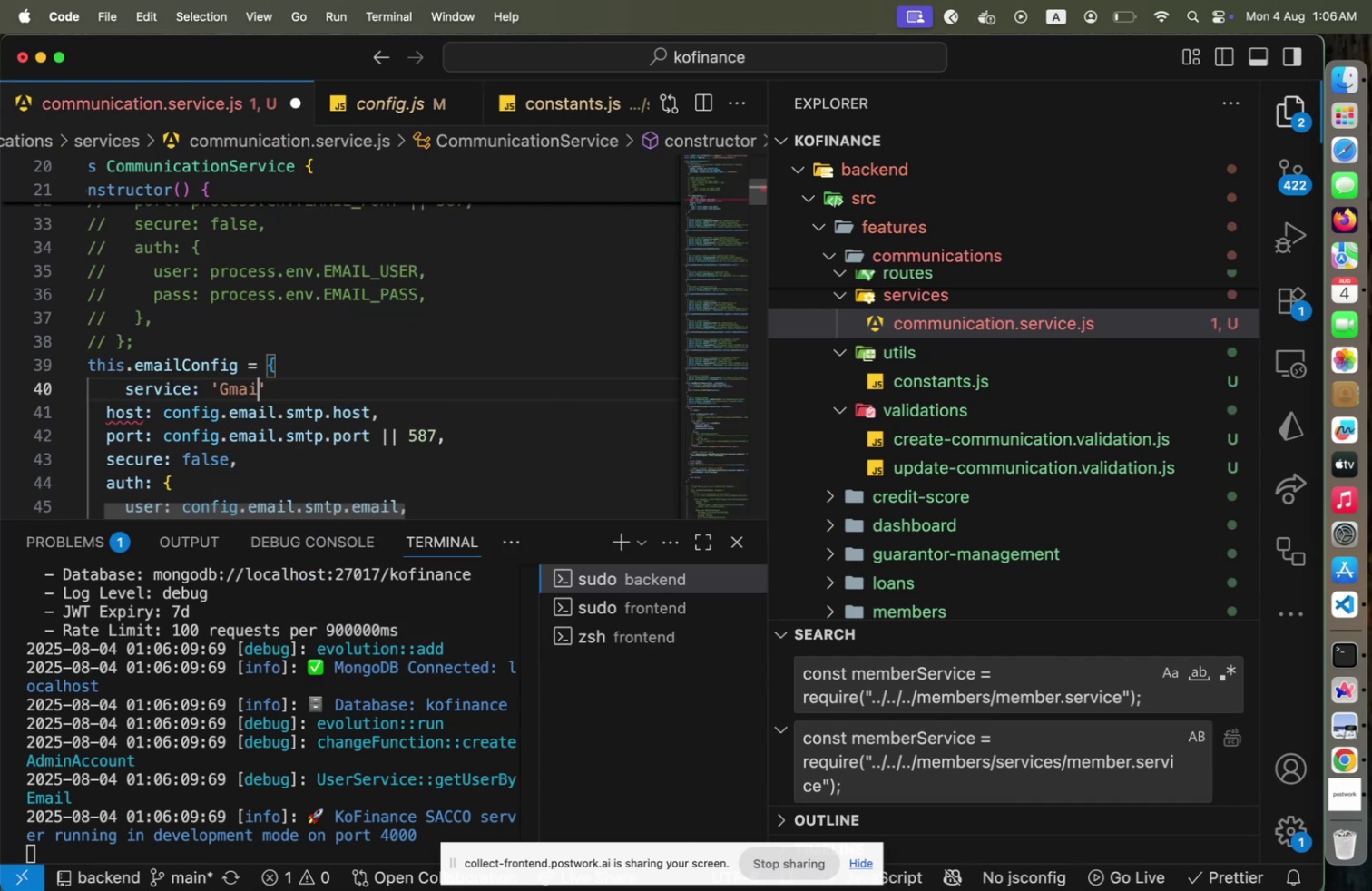 
key(Meta+Tab)
 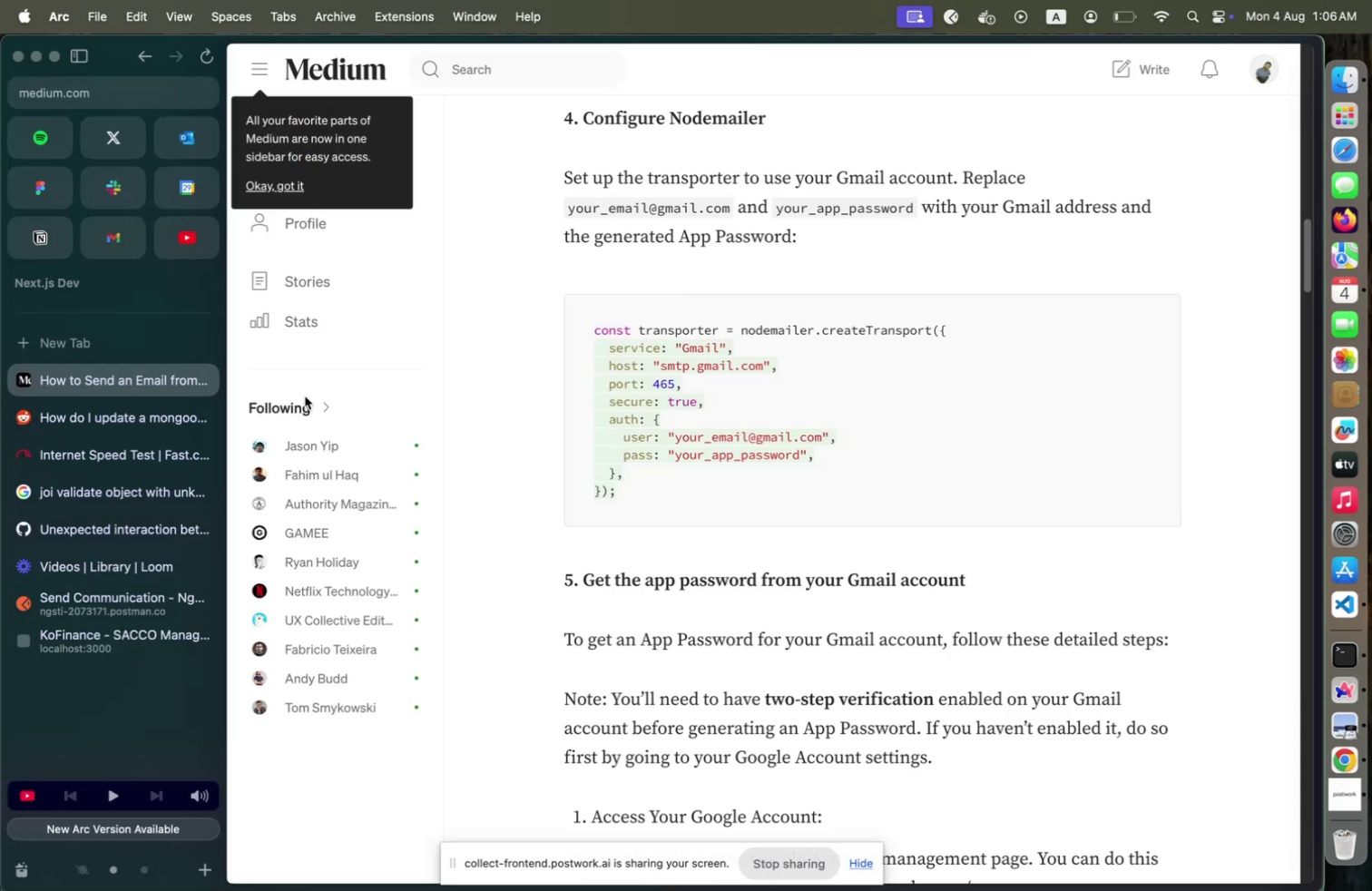 
key(Meta+CommandLeft)
 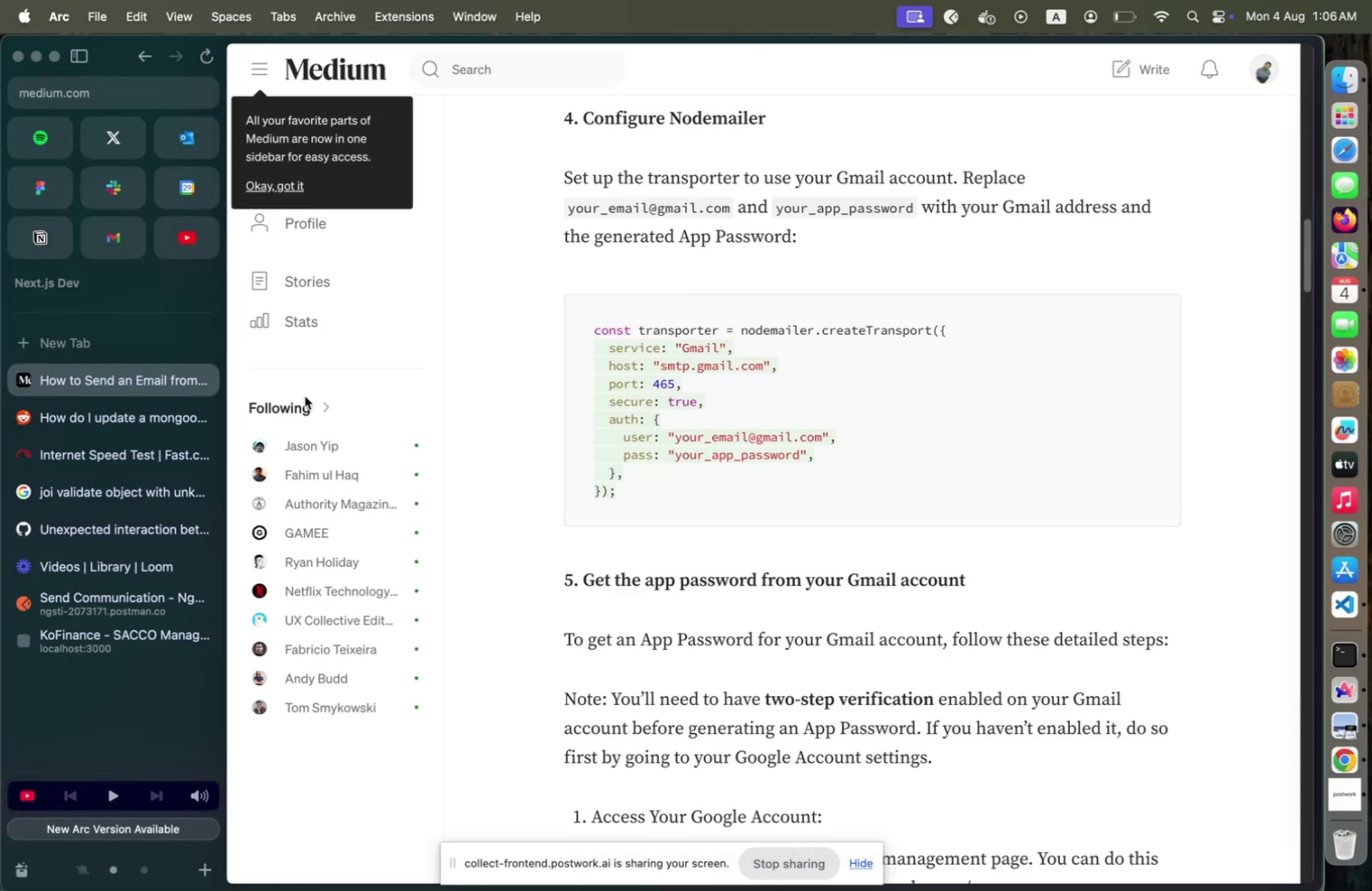 
key(Meta+Tab)
 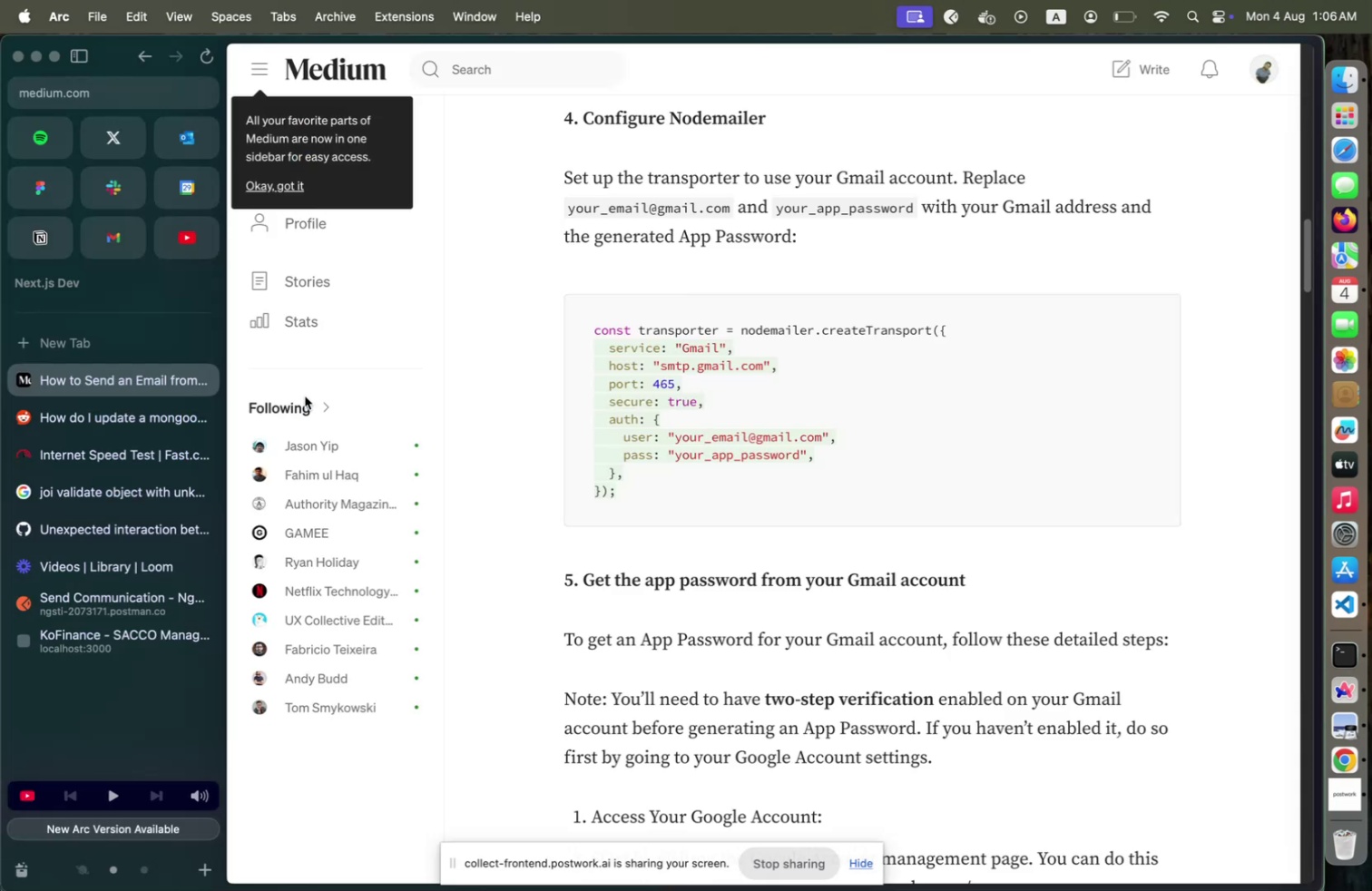 
key(ArrowRight)
 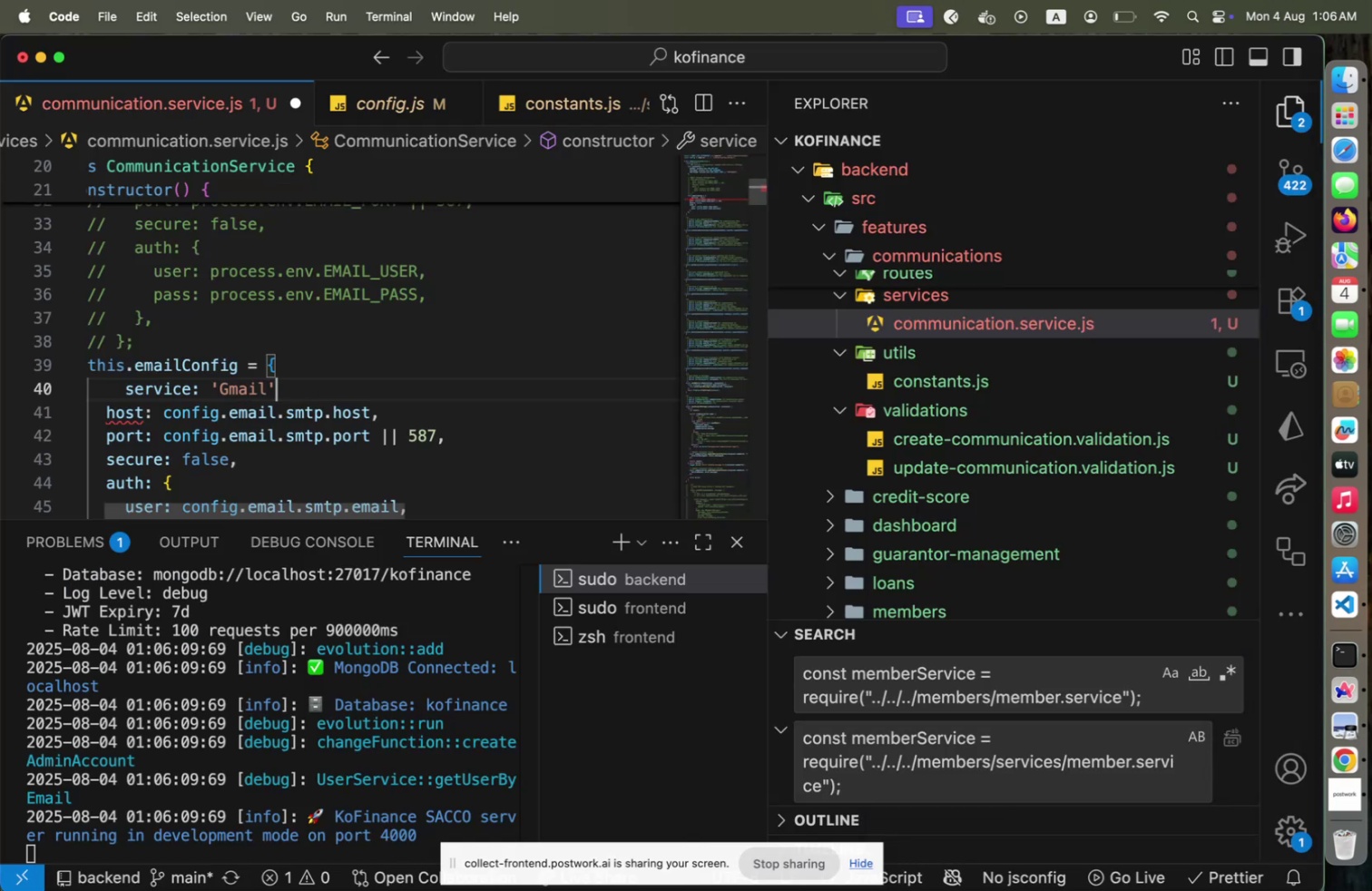 
key(Comma)
 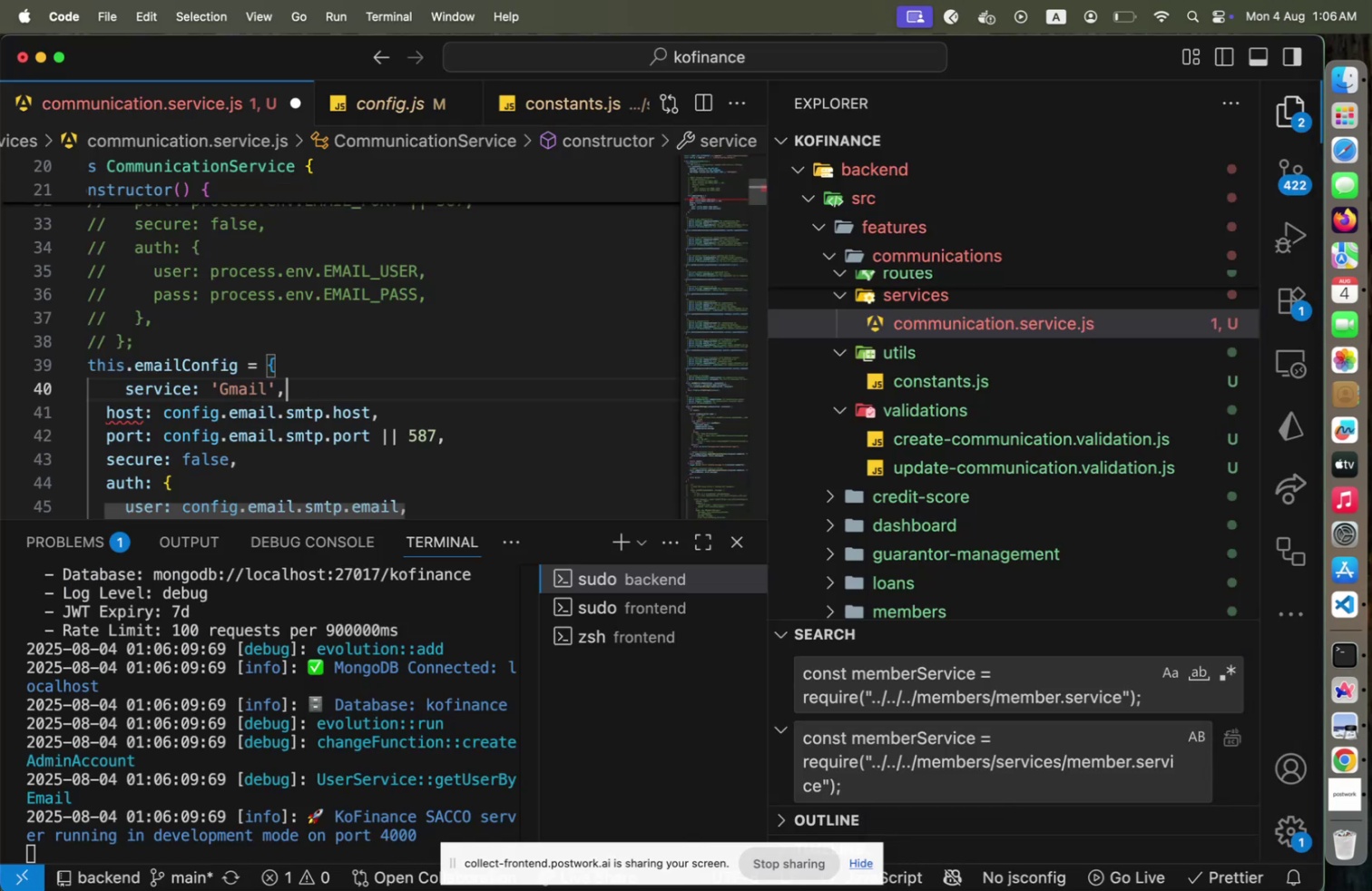 
key(ArrowDown)
 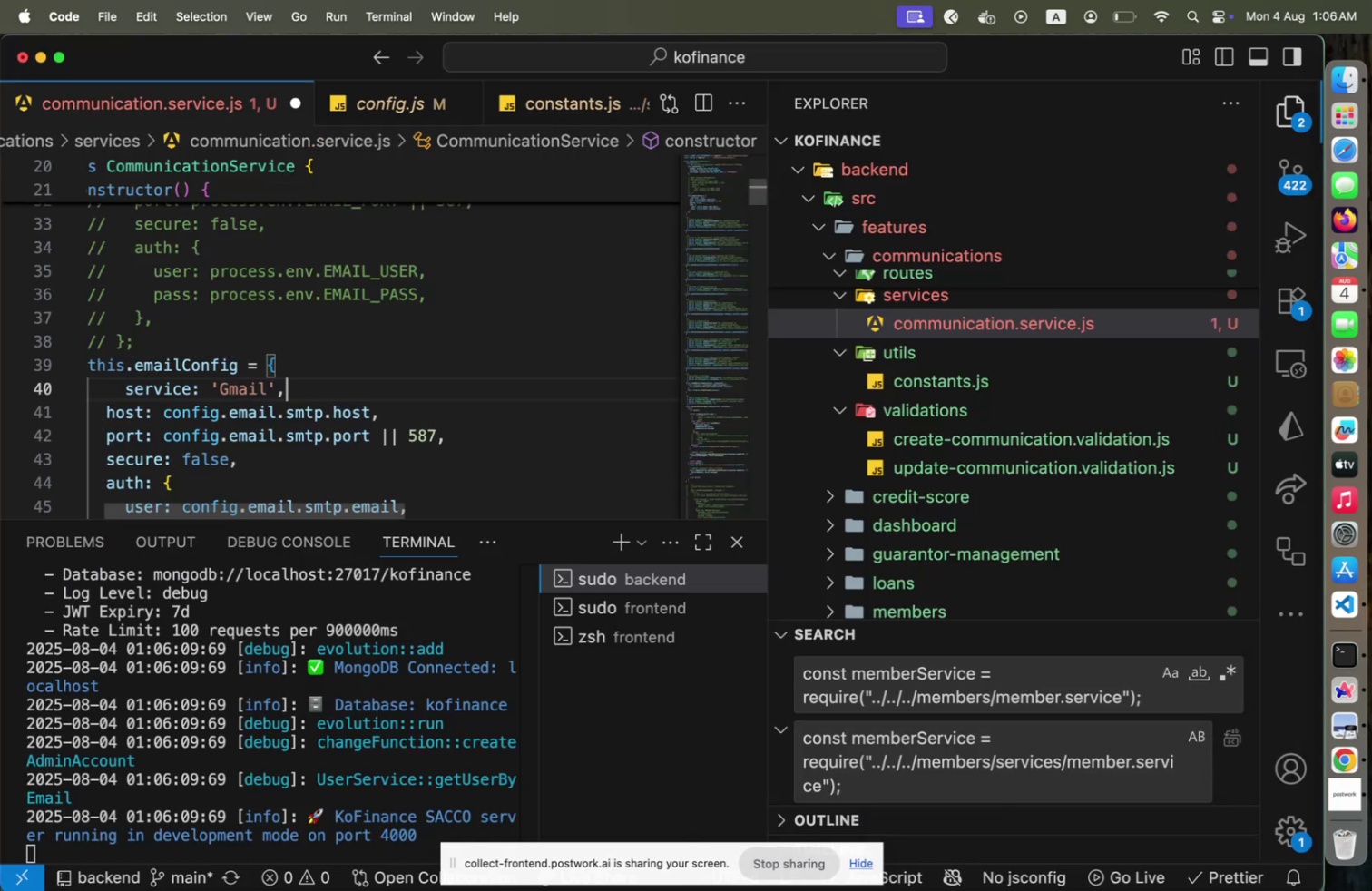 
key(ArrowDown)
 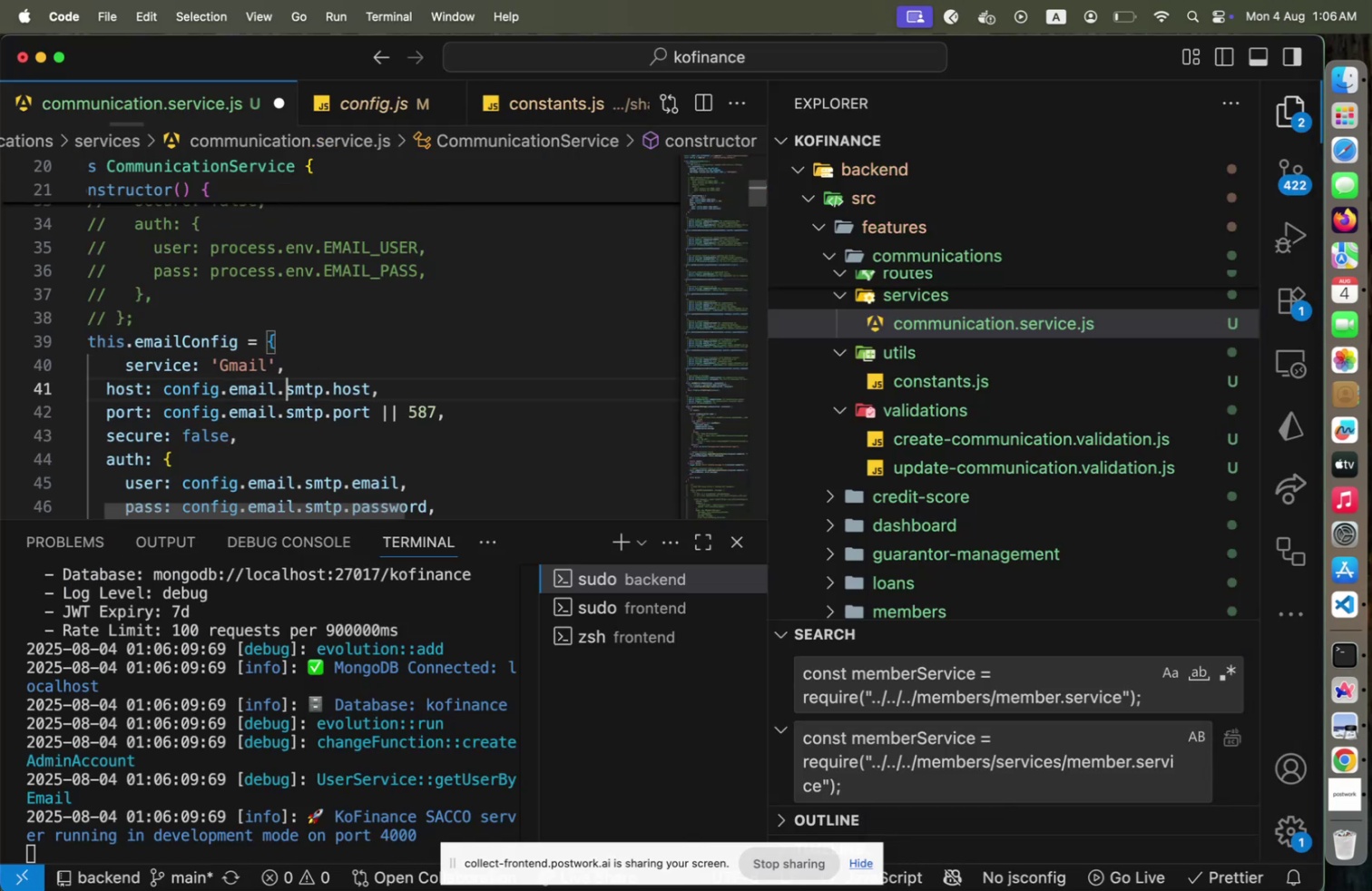 
key(ArrowDown)
 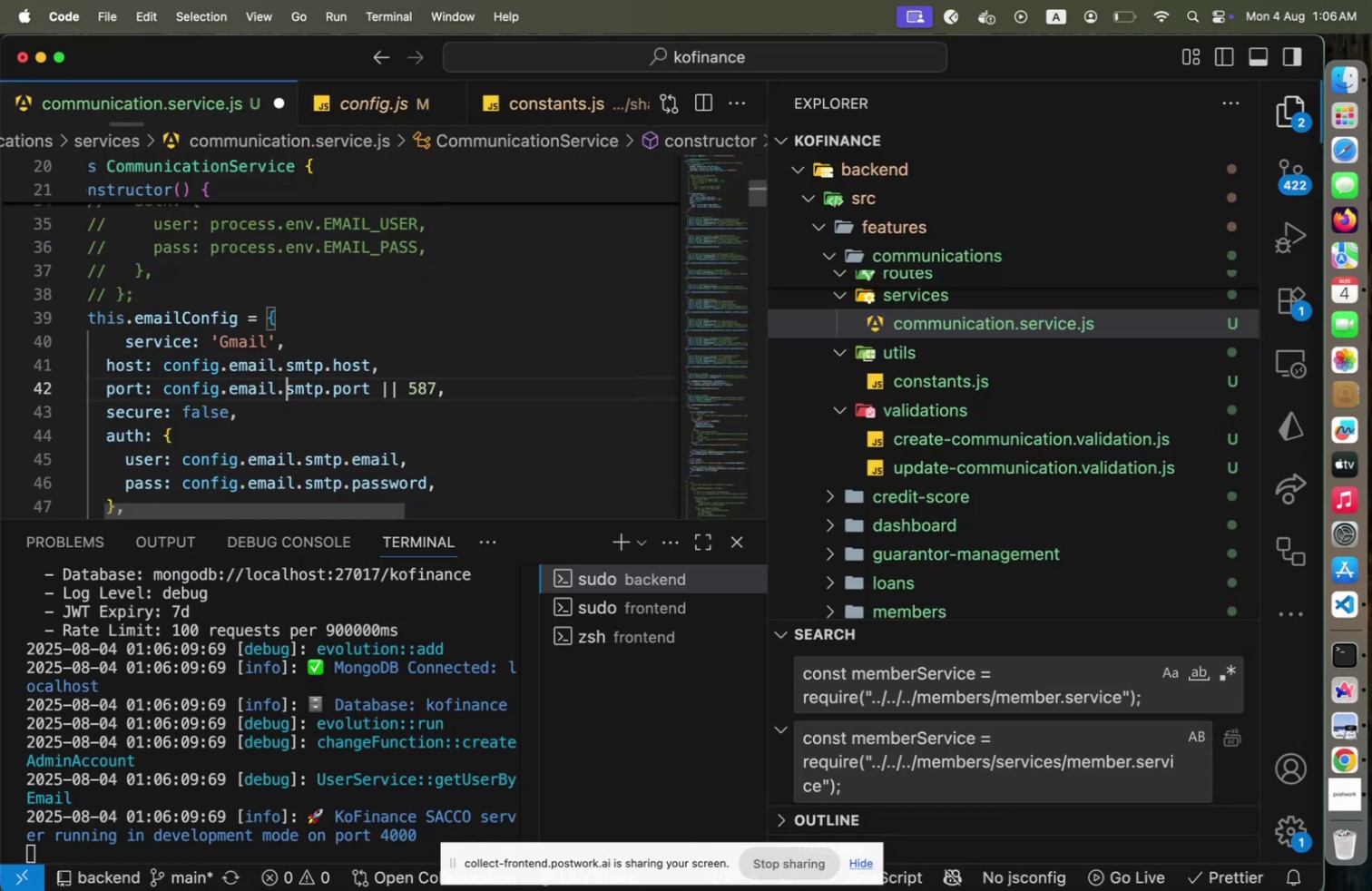 
key(ArrowDown)
 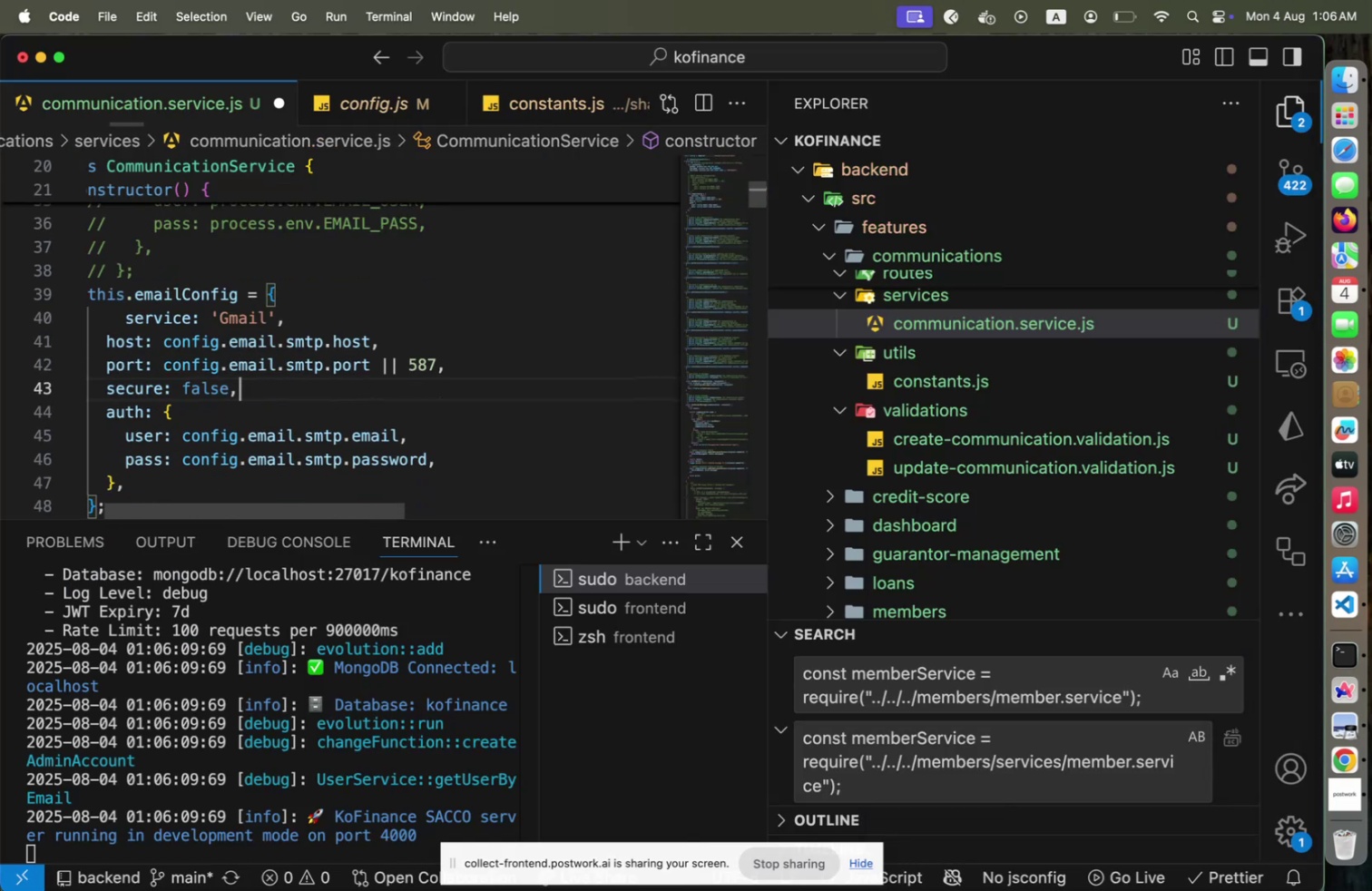 
key(ArrowUp)
 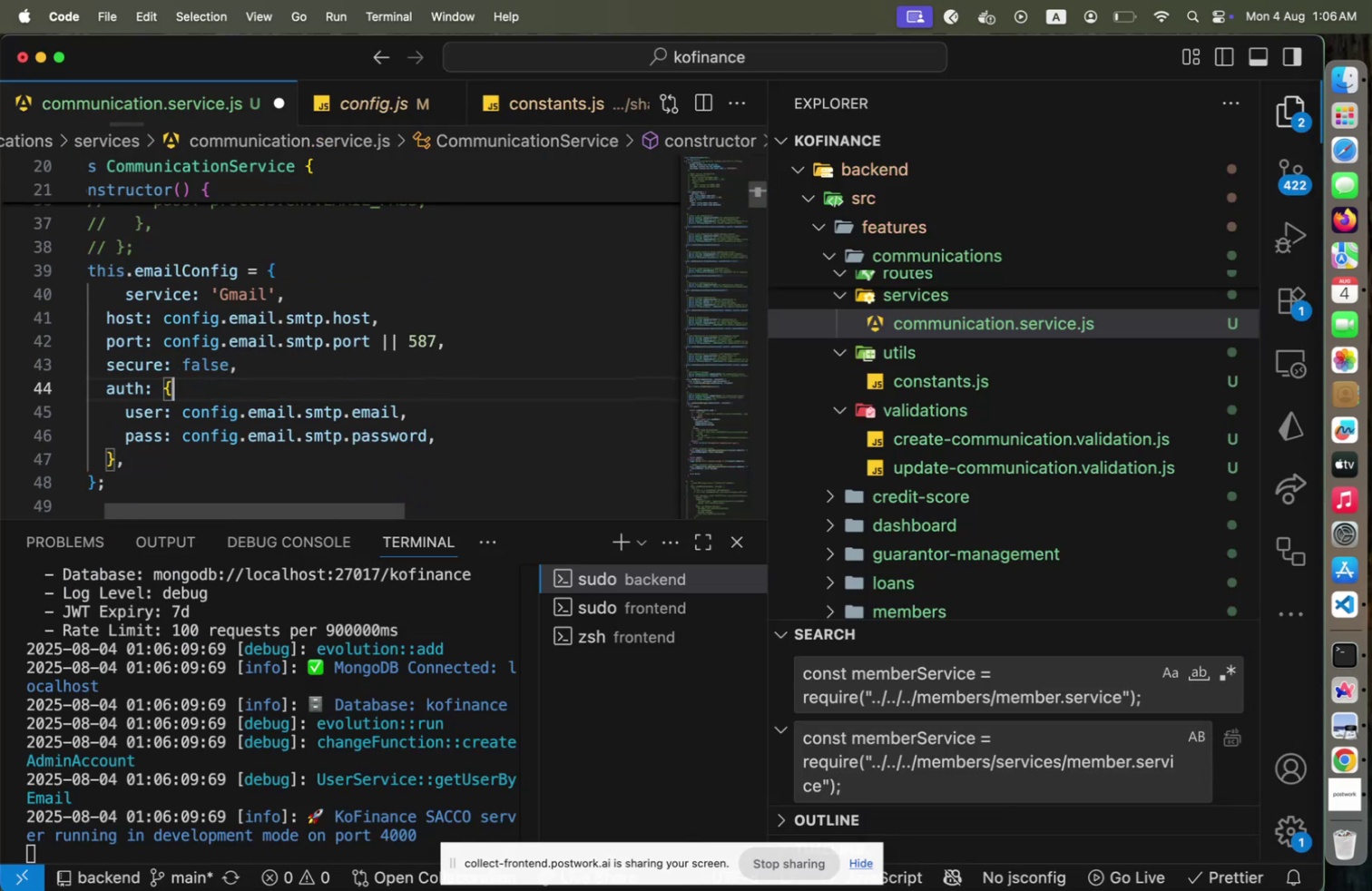 
key(ArrowLeft)
 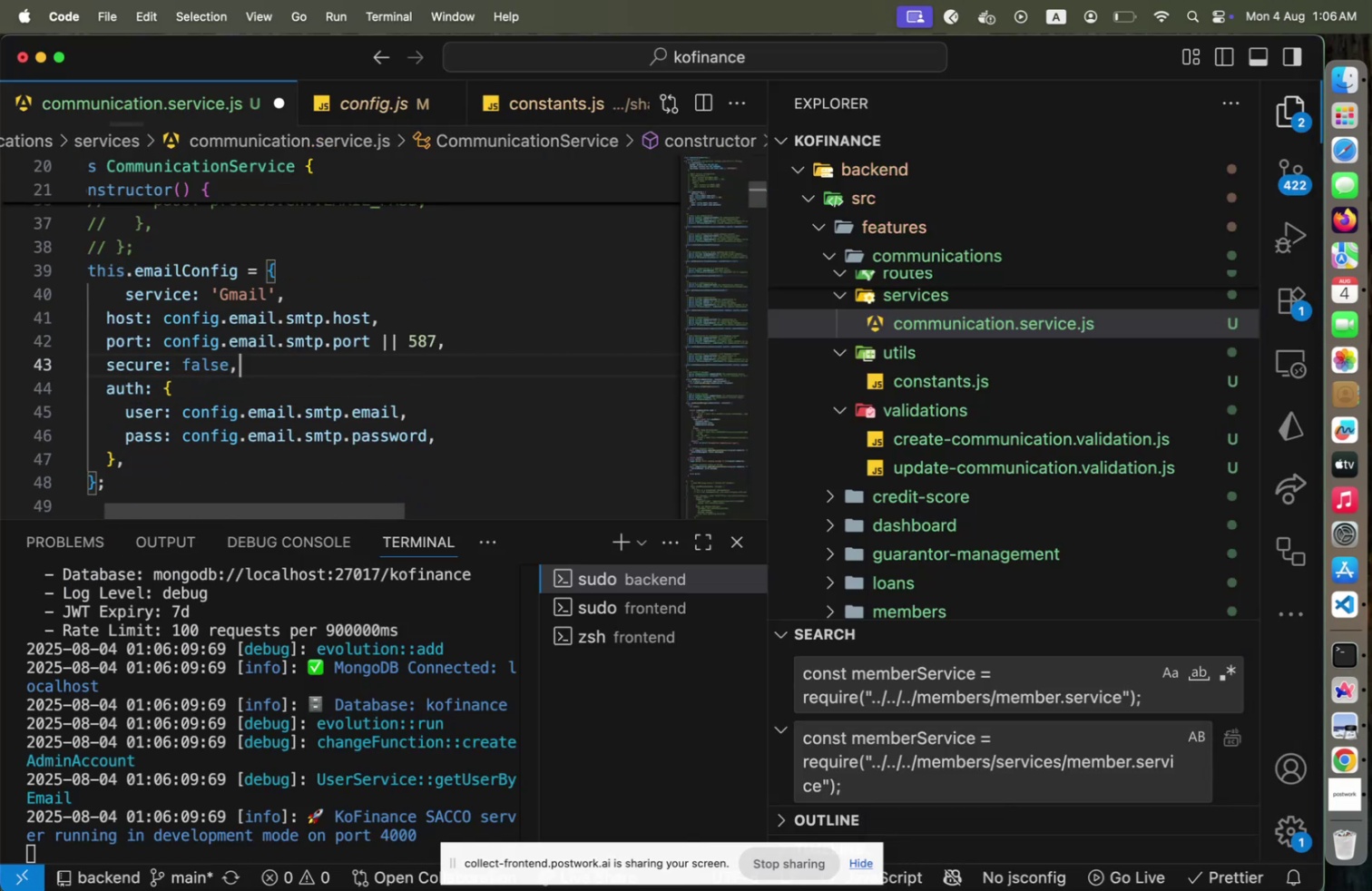 
key(Shift+ArrowLeft)
 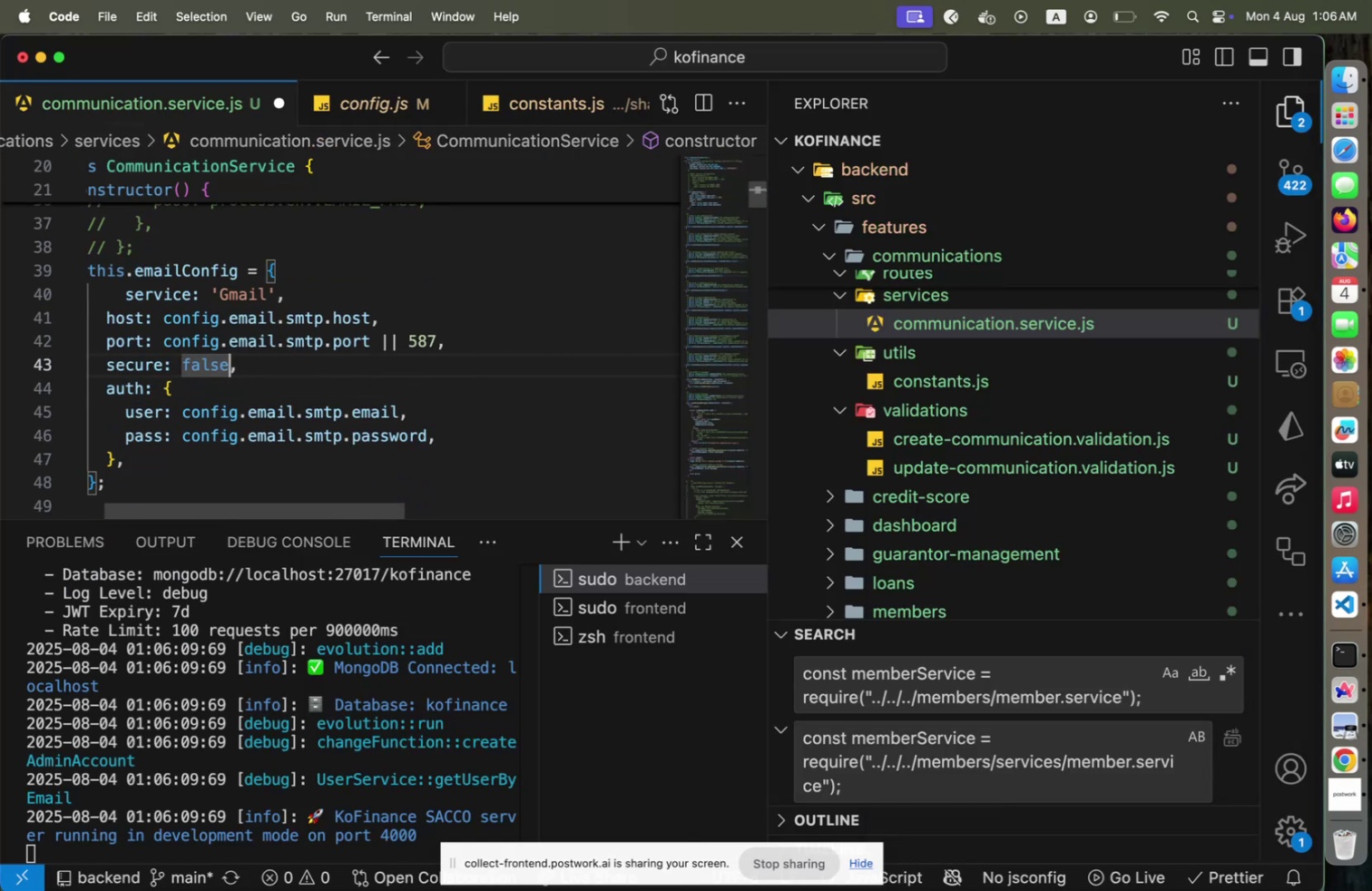 
key(Shift+ArrowLeft)
 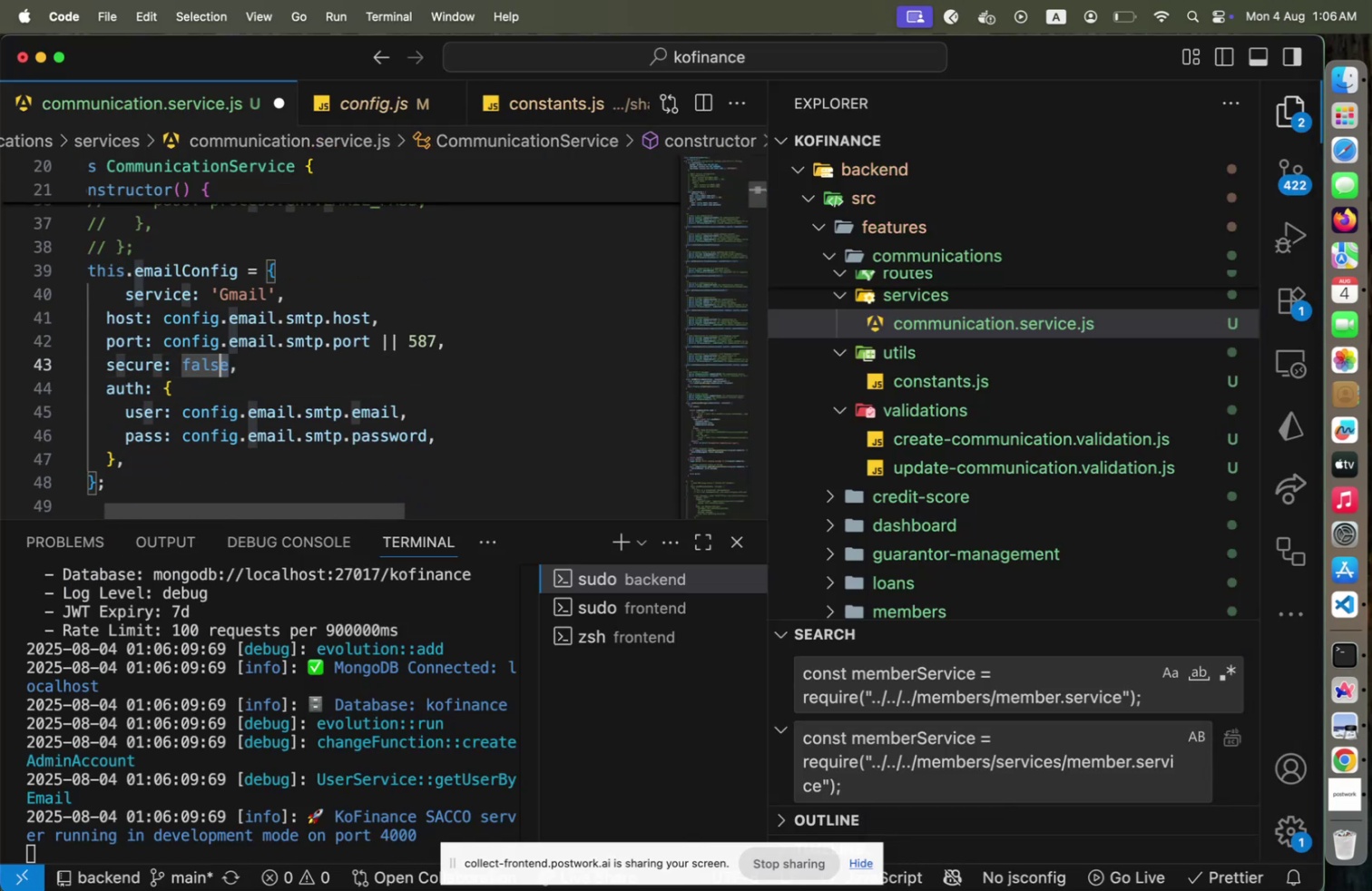 
key(Shift+ArrowLeft)
 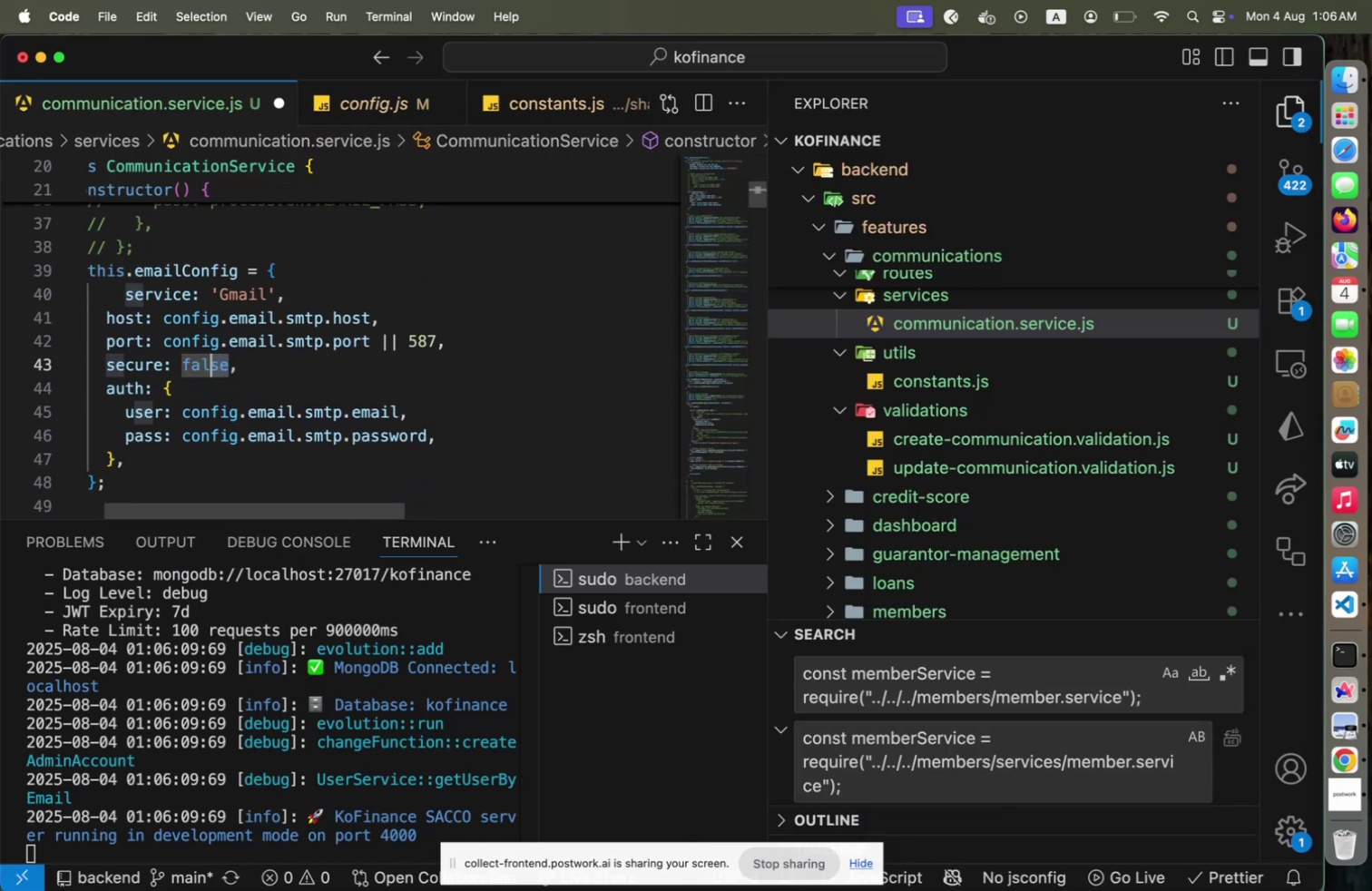 
key(Shift+ArrowLeft)
 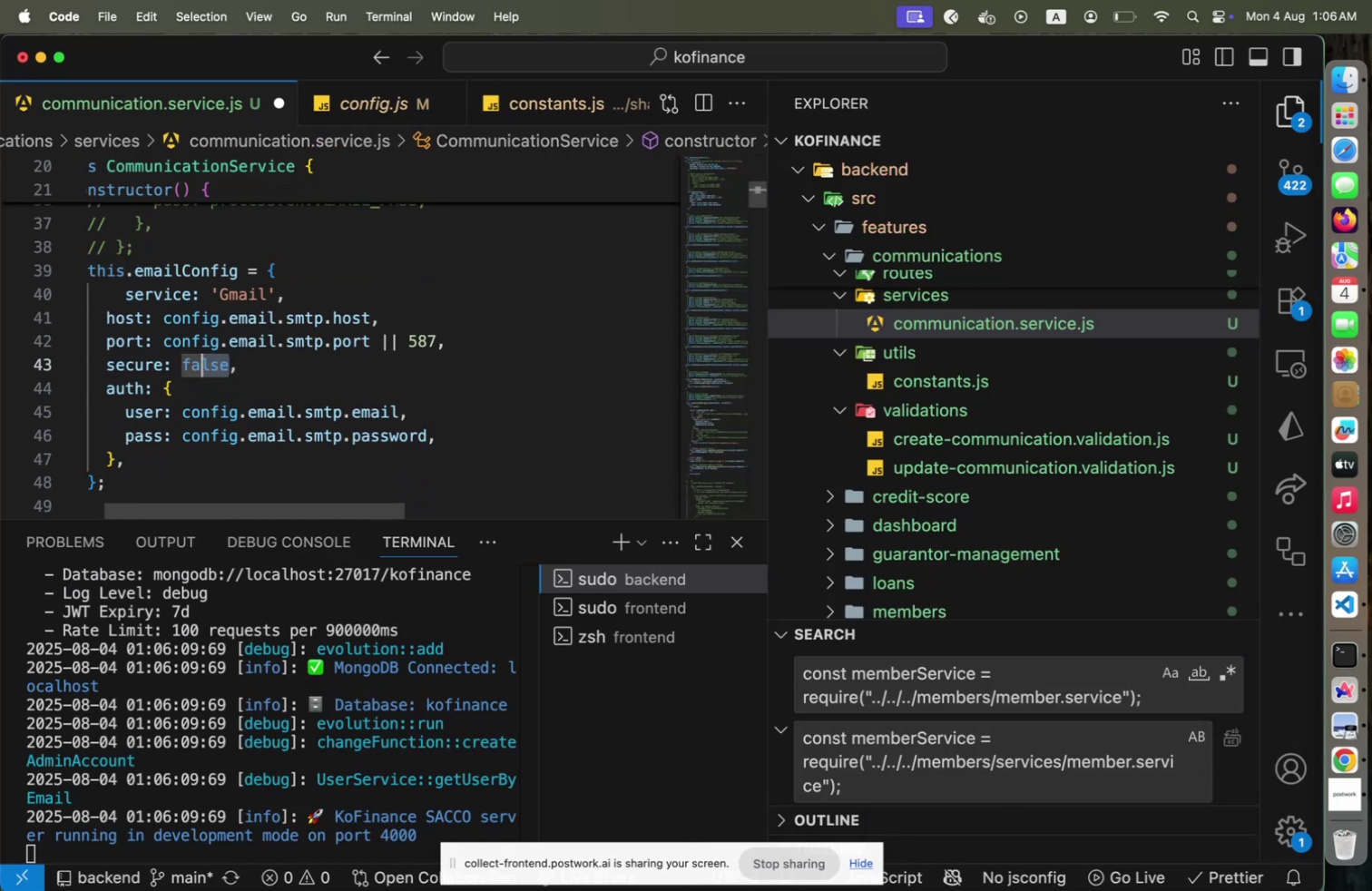 
key(Shift+ArrowLeft)
 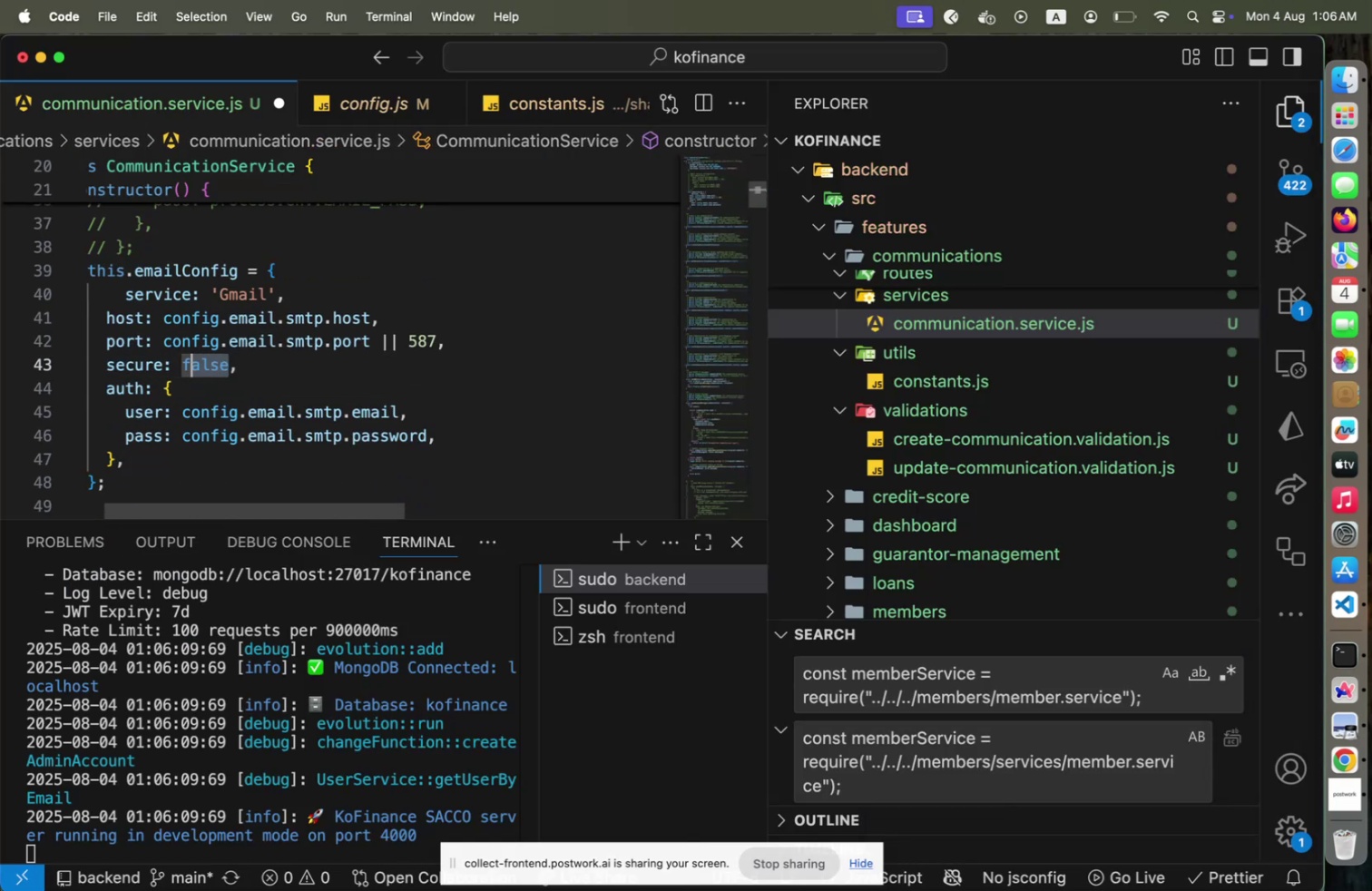 
type(true)
 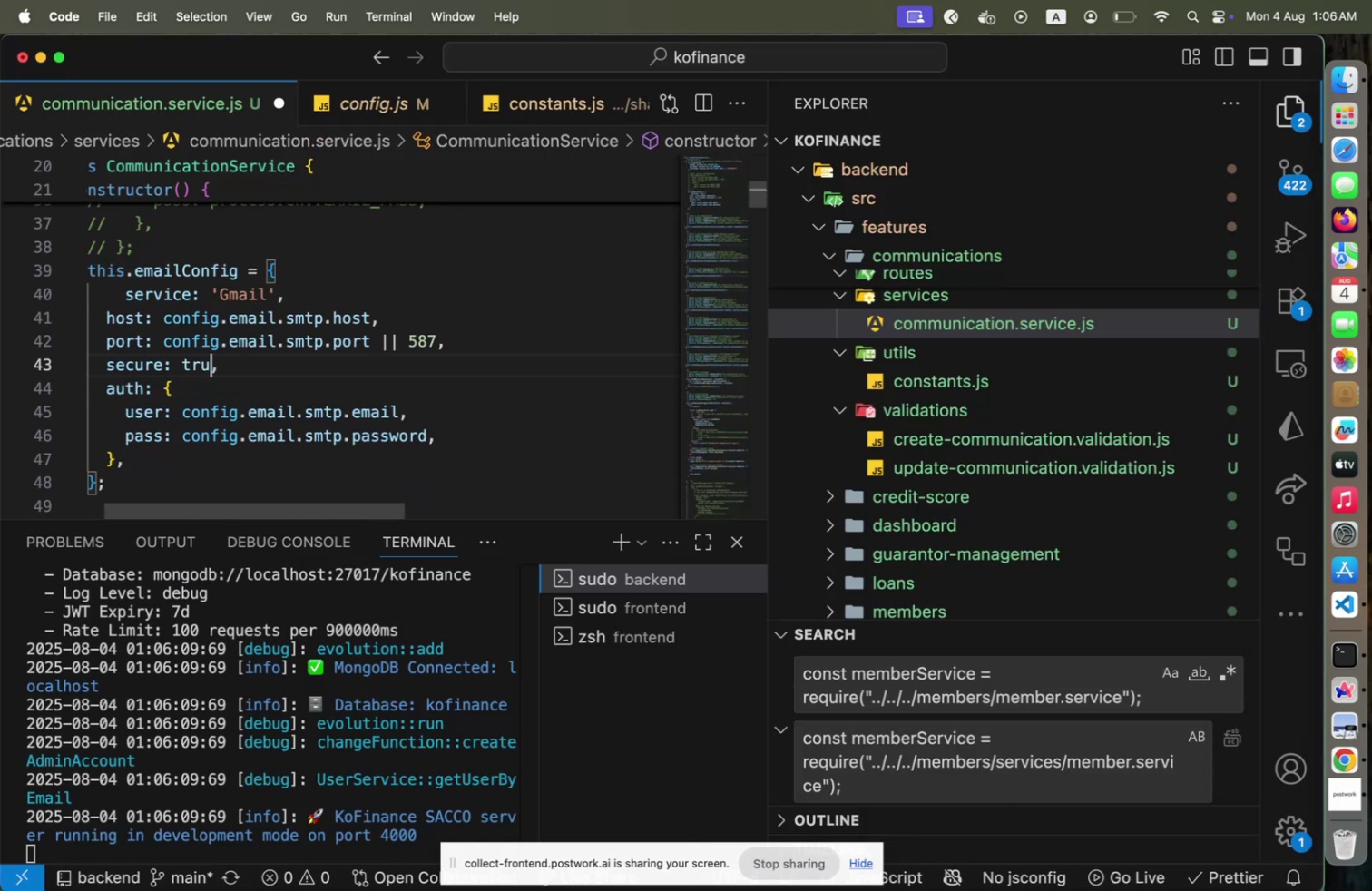 
key(ArrowRight)
 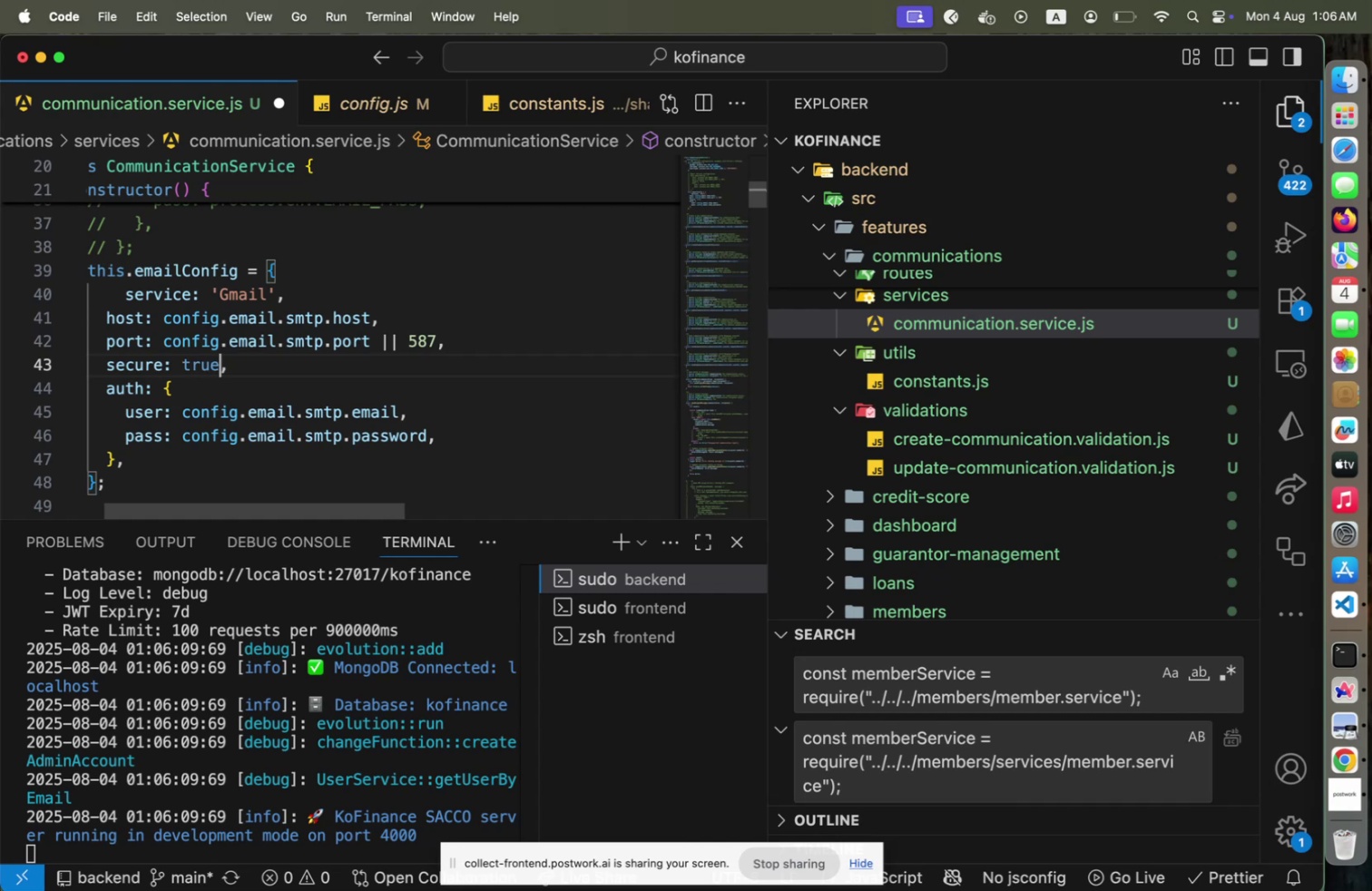 
key(Alt+Shift+F)
 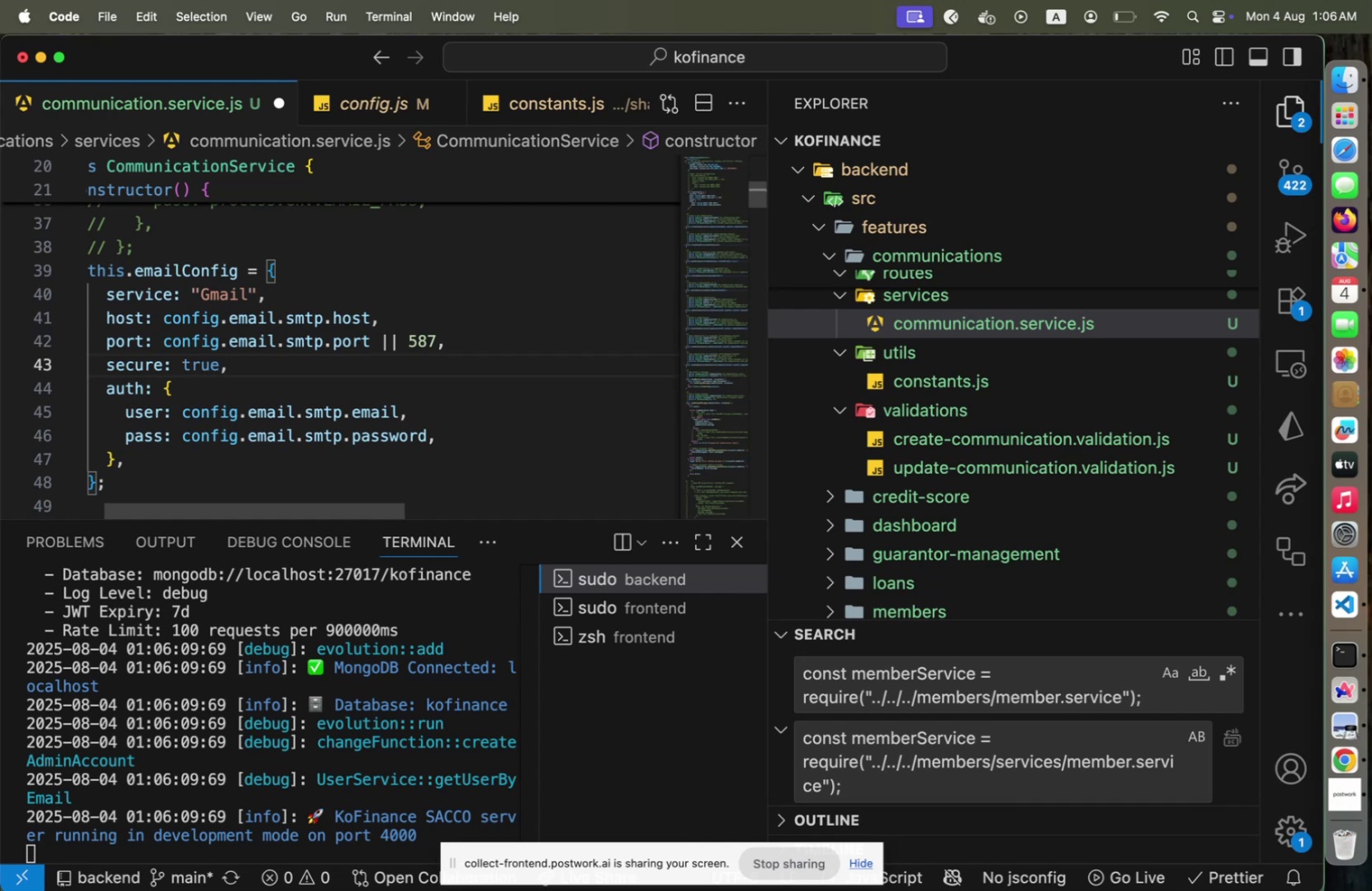 
key(Meta+CommandLeft)
 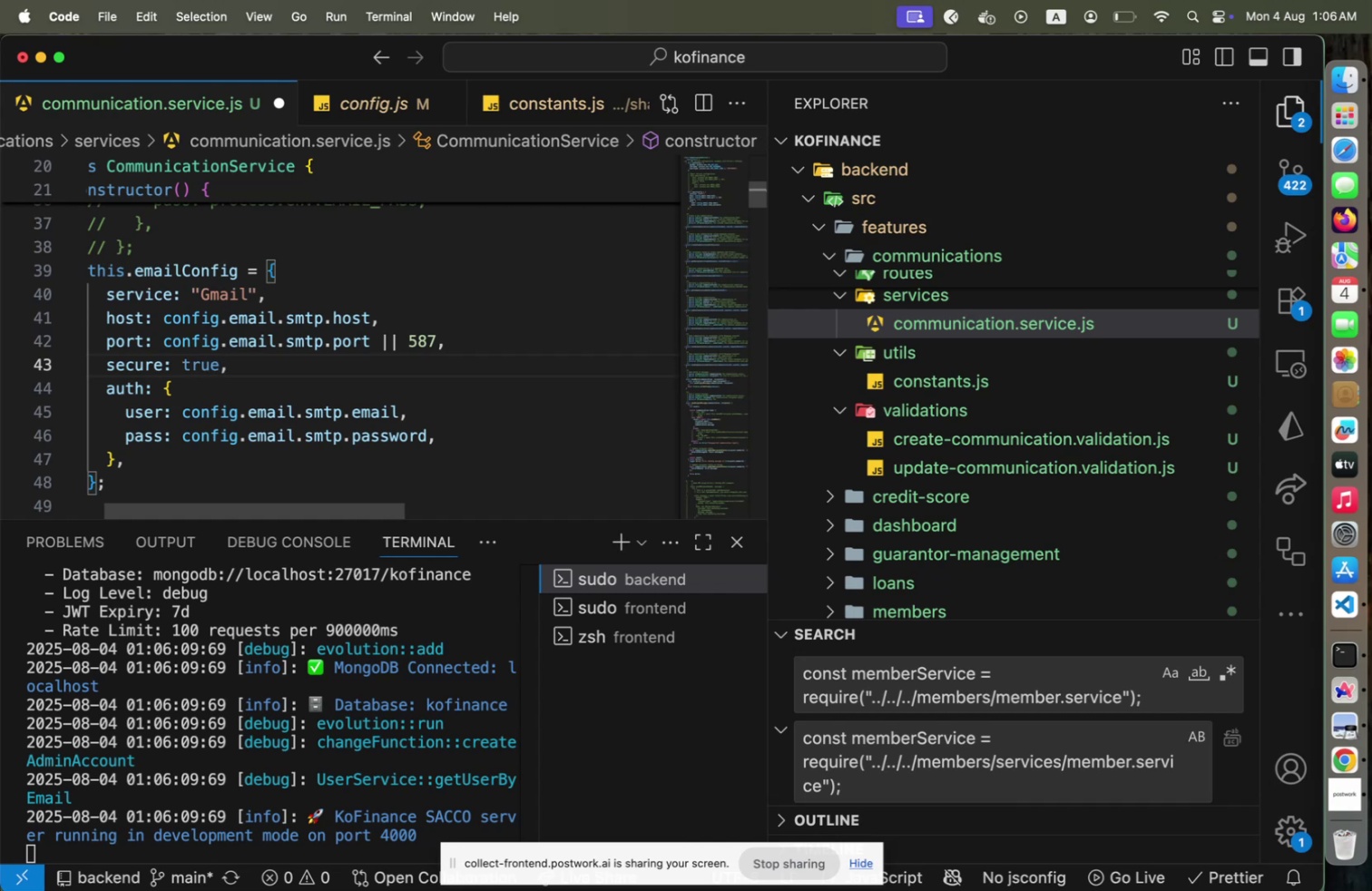 
key(Meta+S)
 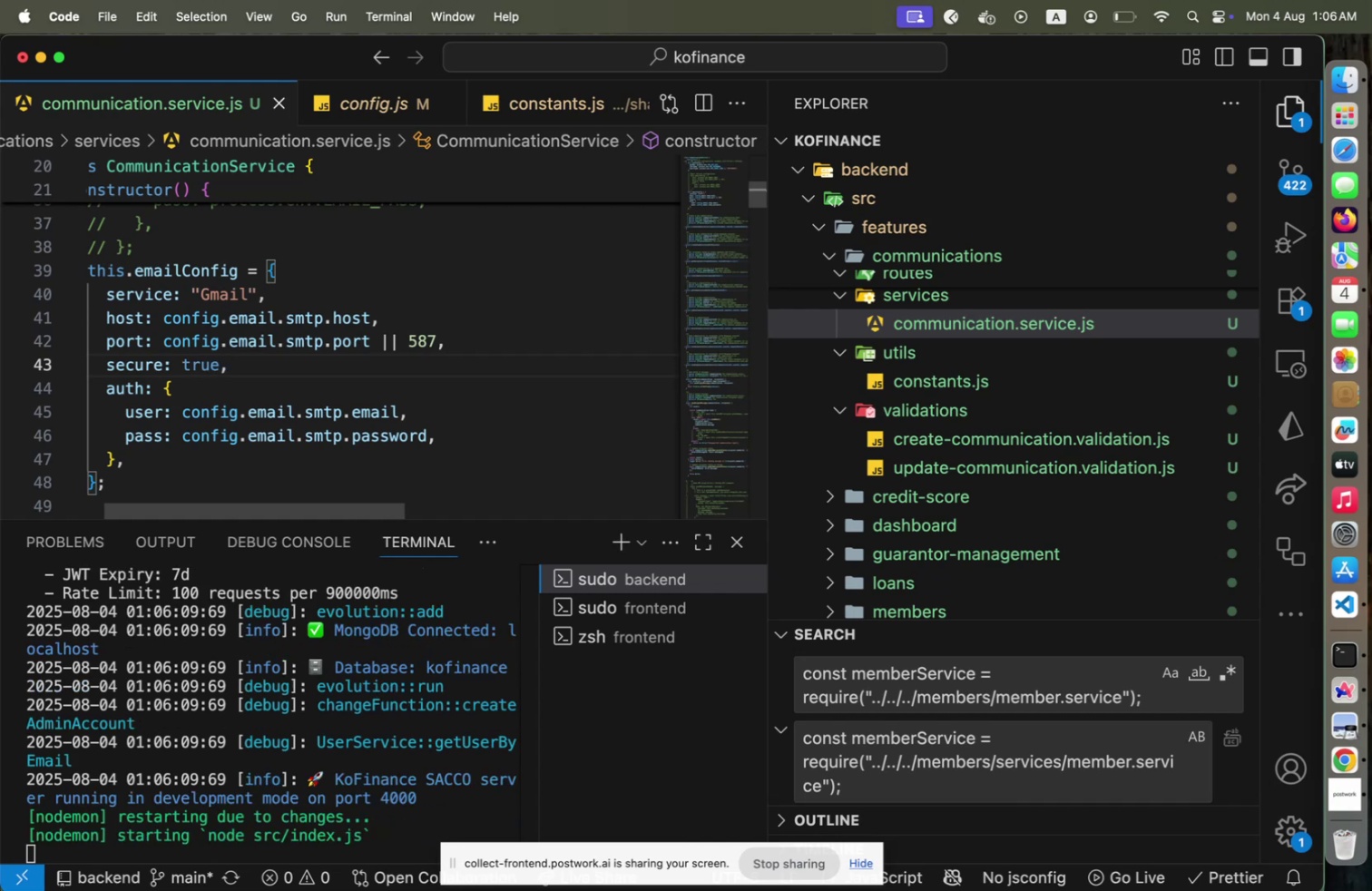 
key(ArrowDown)
 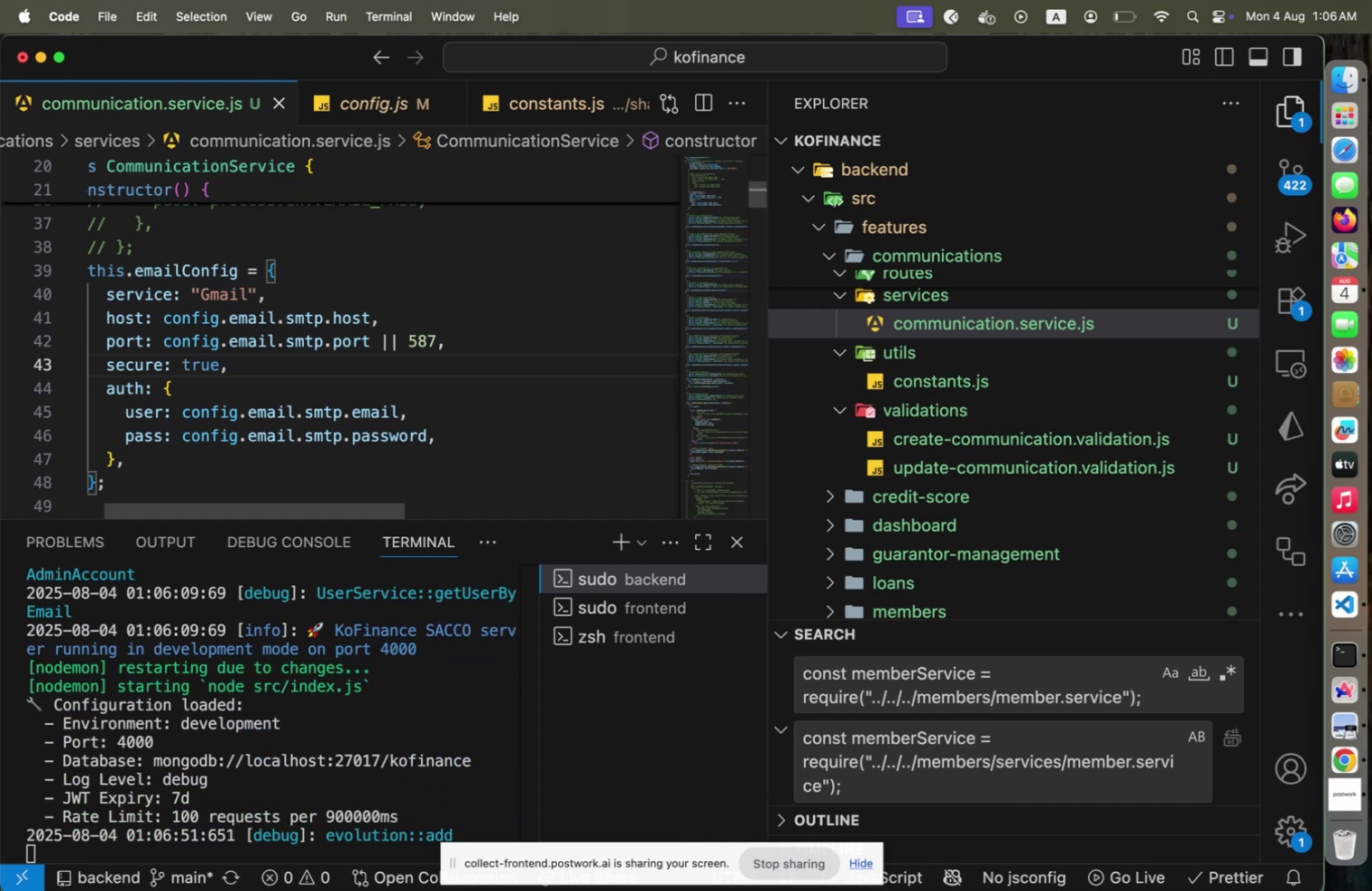 
key(ArrowDown)
 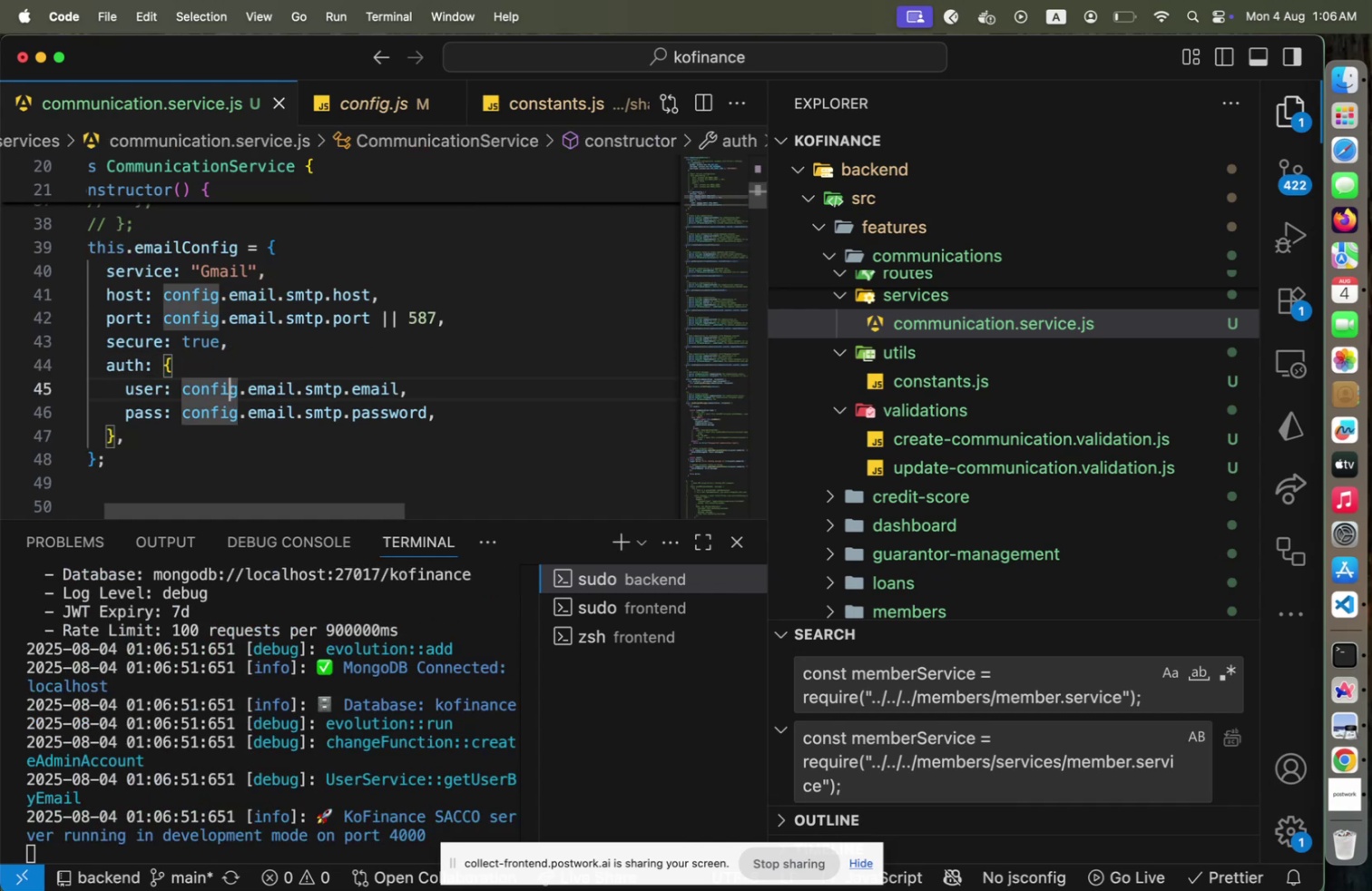 
key(ArrowDown)
 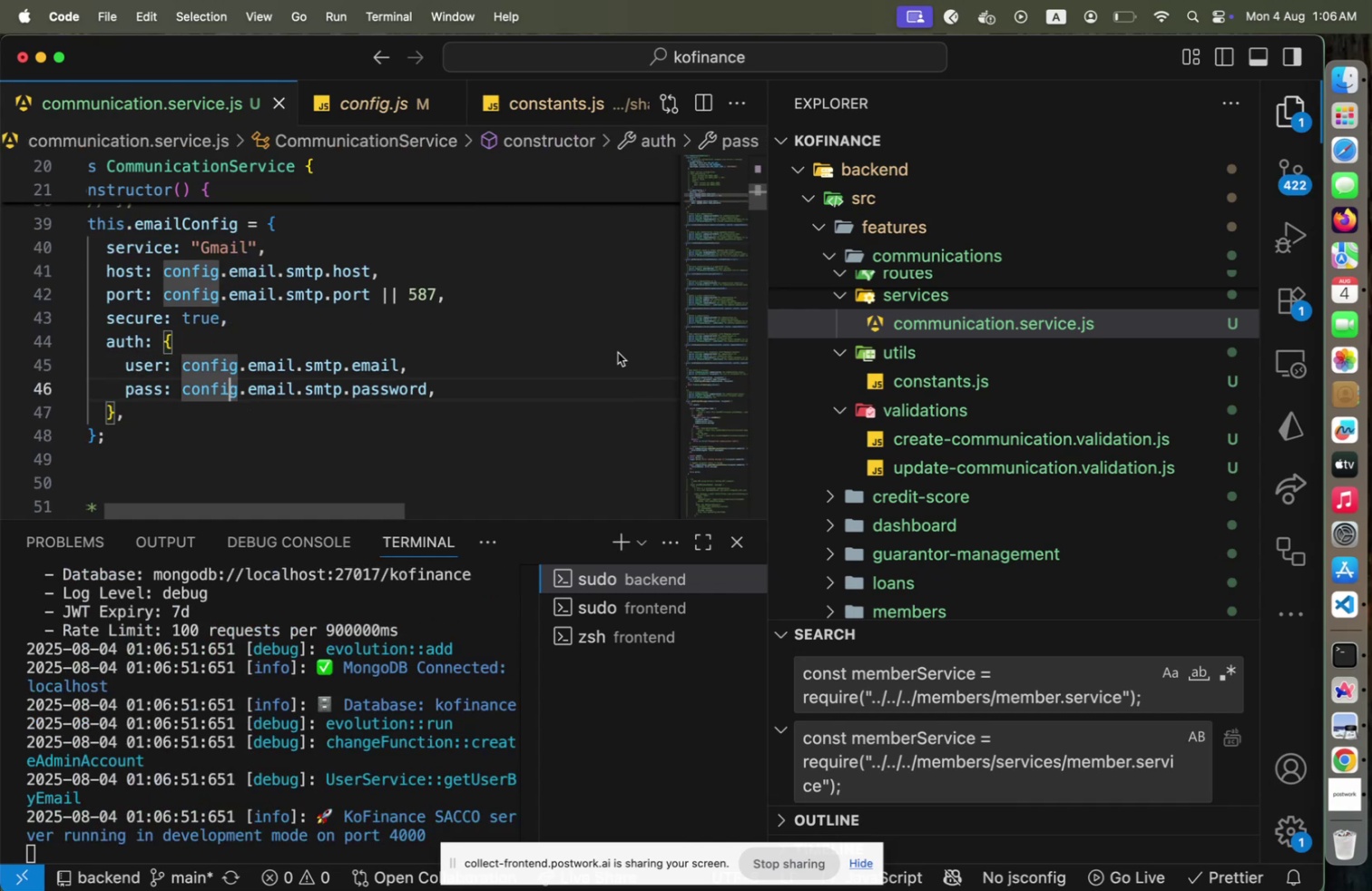 
scroll: coordinate [442, 408], scroll_direction: down, amount: 1.0
 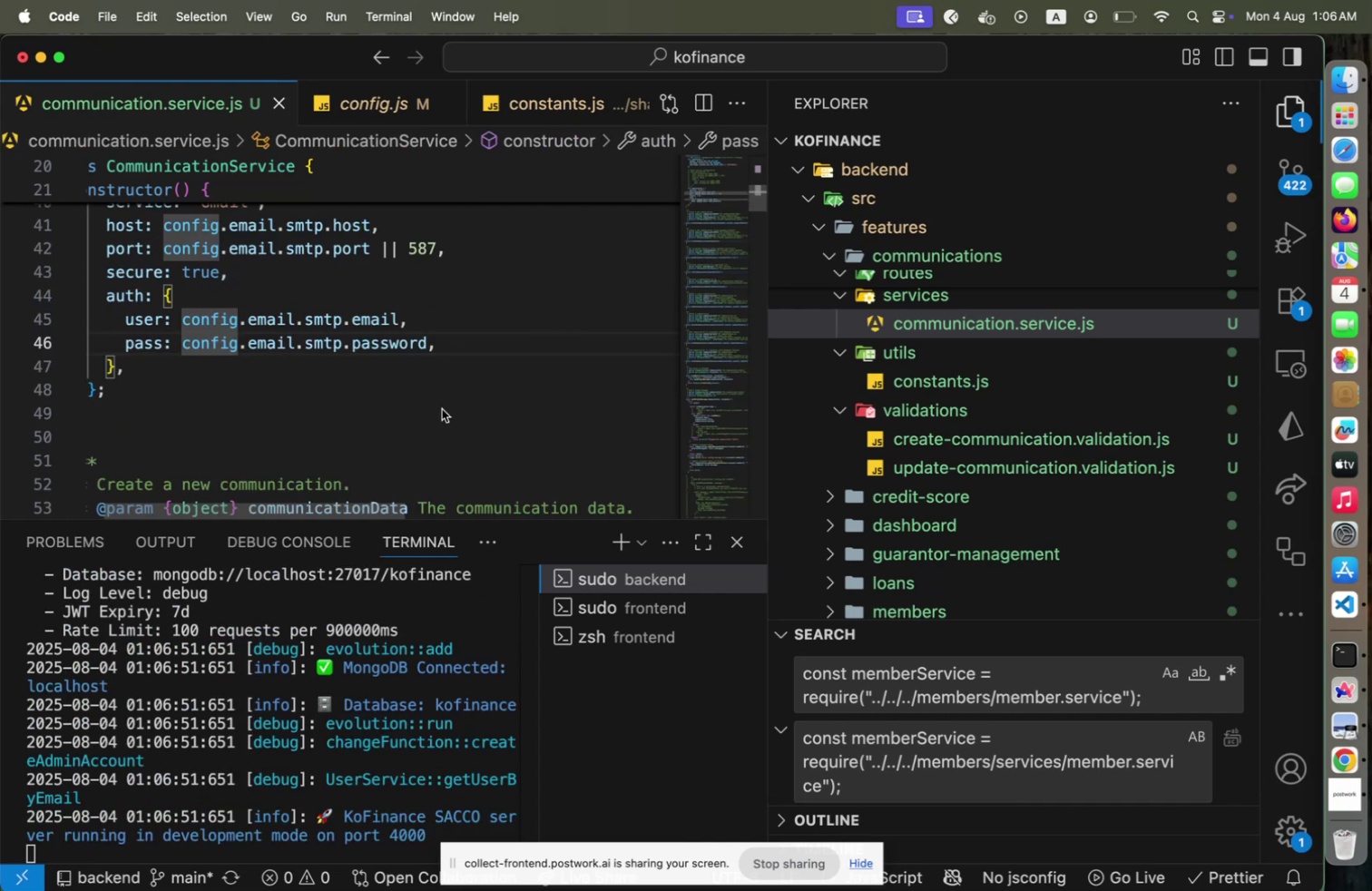 
scroll: coordinate [442, 408], scroll_direction: up, amount: 2.0
 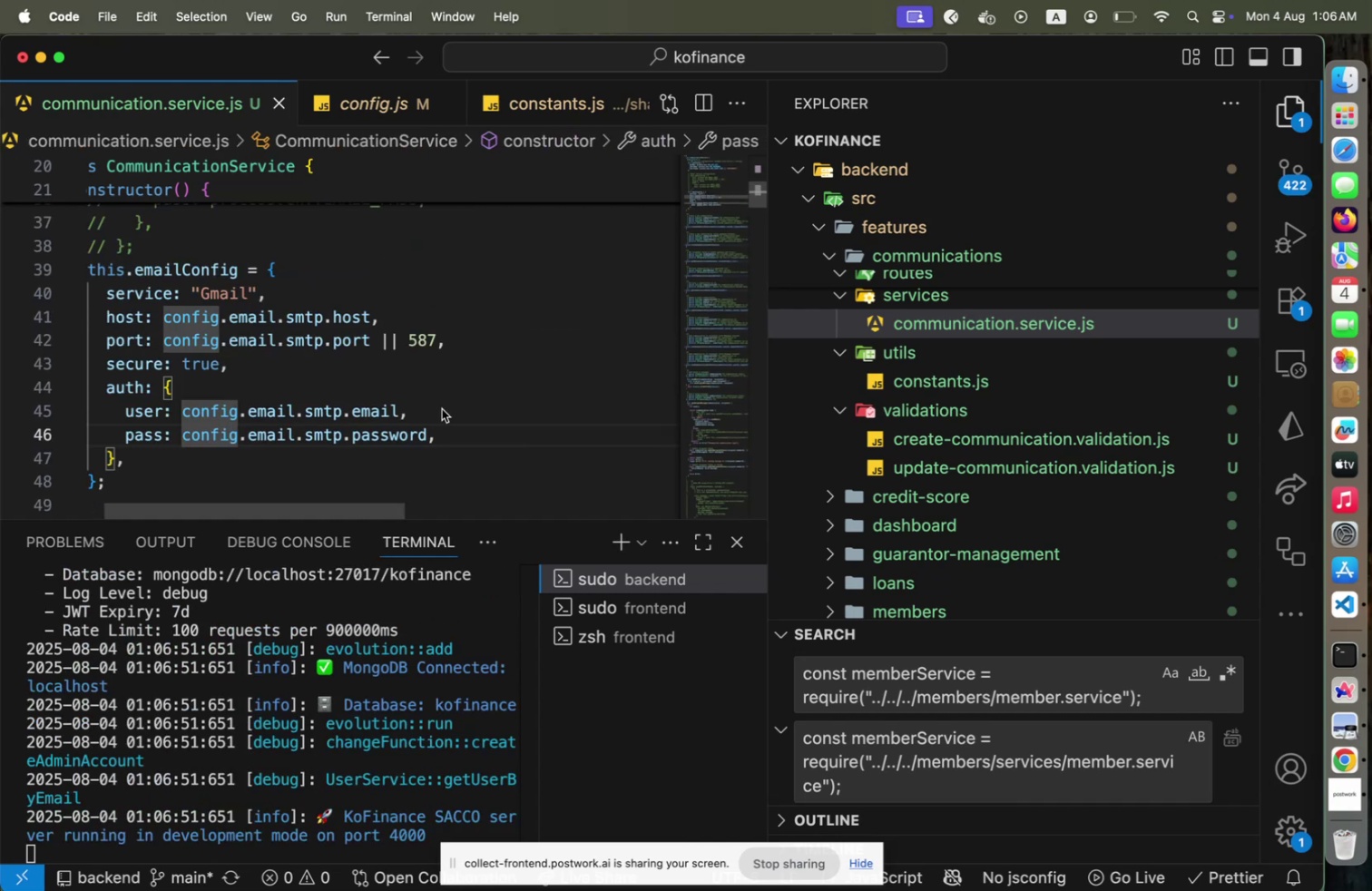 
scroll: coordinate [442, 408], scroll_direction: down, amount: 1.0
 